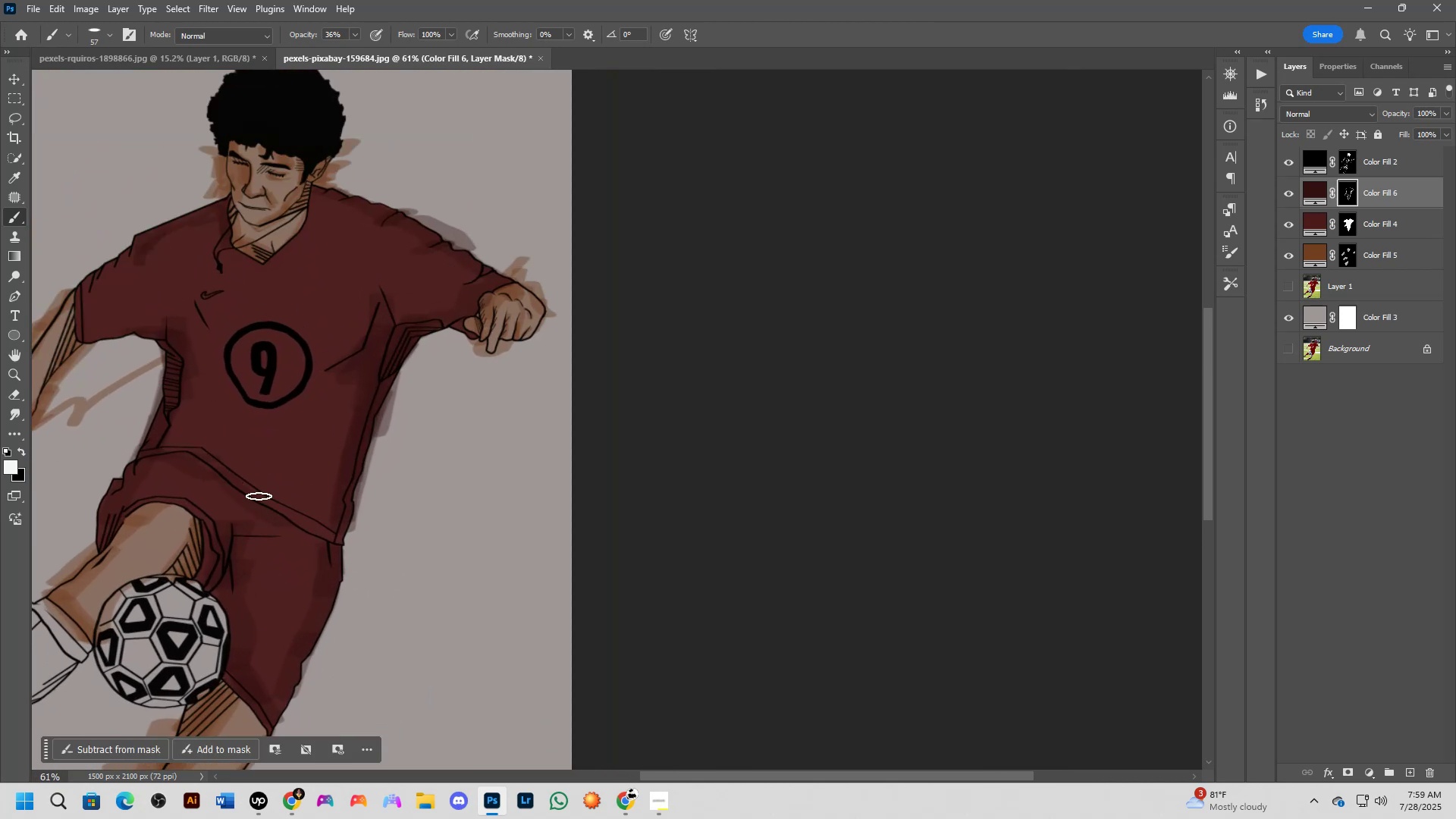 
left_click_drag(start_coordinate=[240, 479], to_coordinate=[308, 522])
 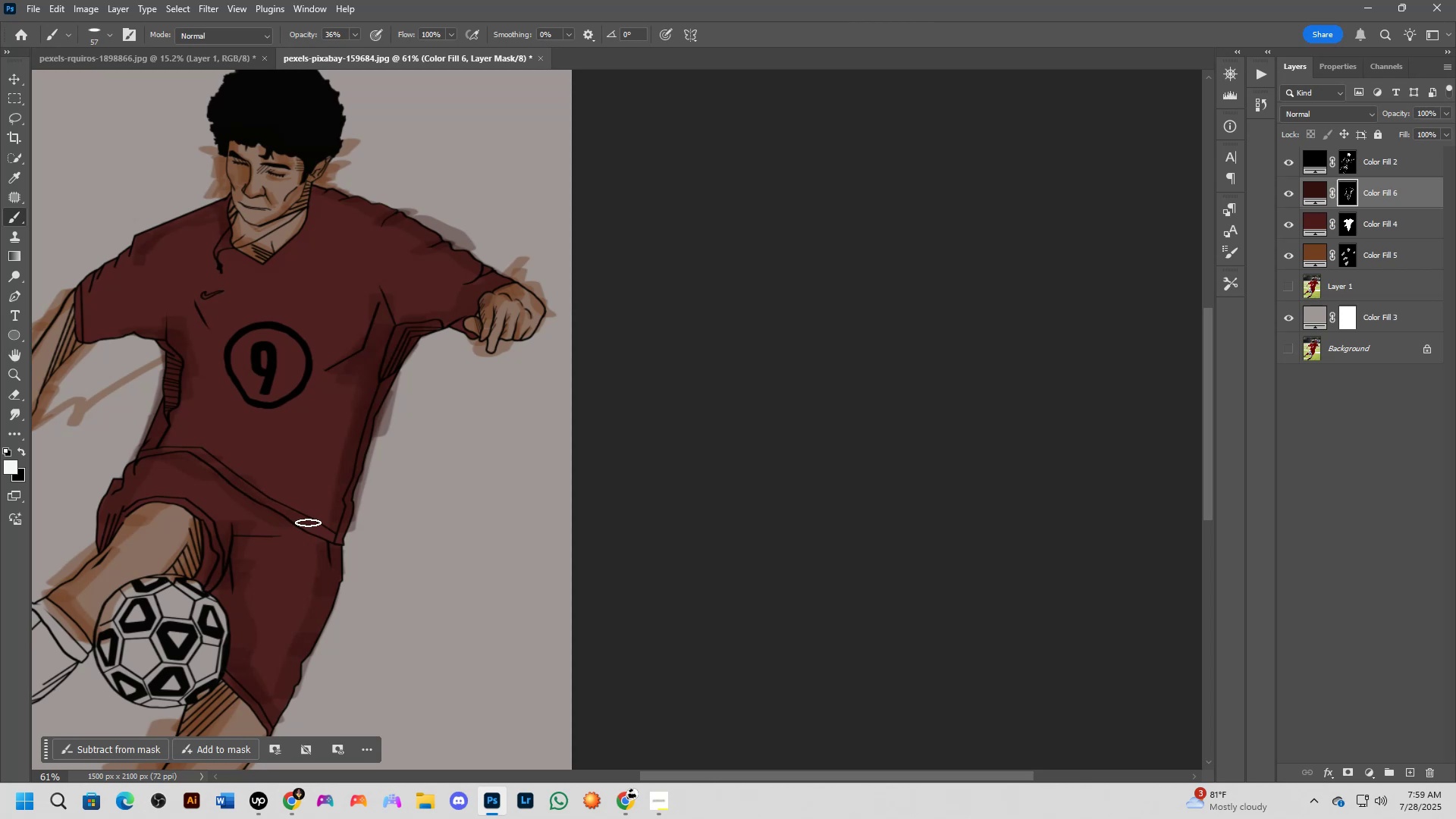 
left_click_drag(start_coordinate=[312, 524], to_coordinate=[341, 535])
 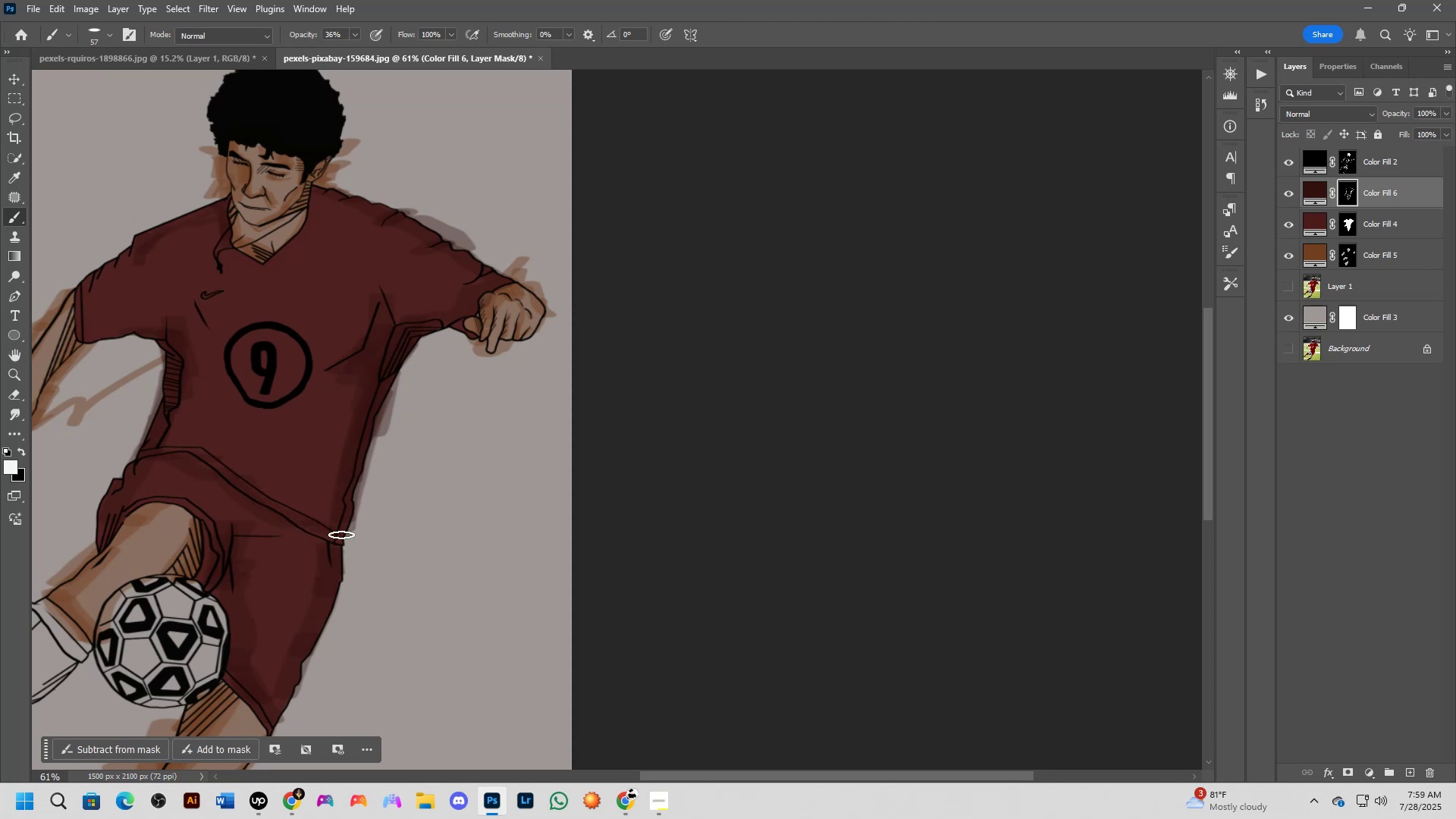 
left_click_drag(start_coordinate=[341, 535], to_coordinate=[266, 503])
 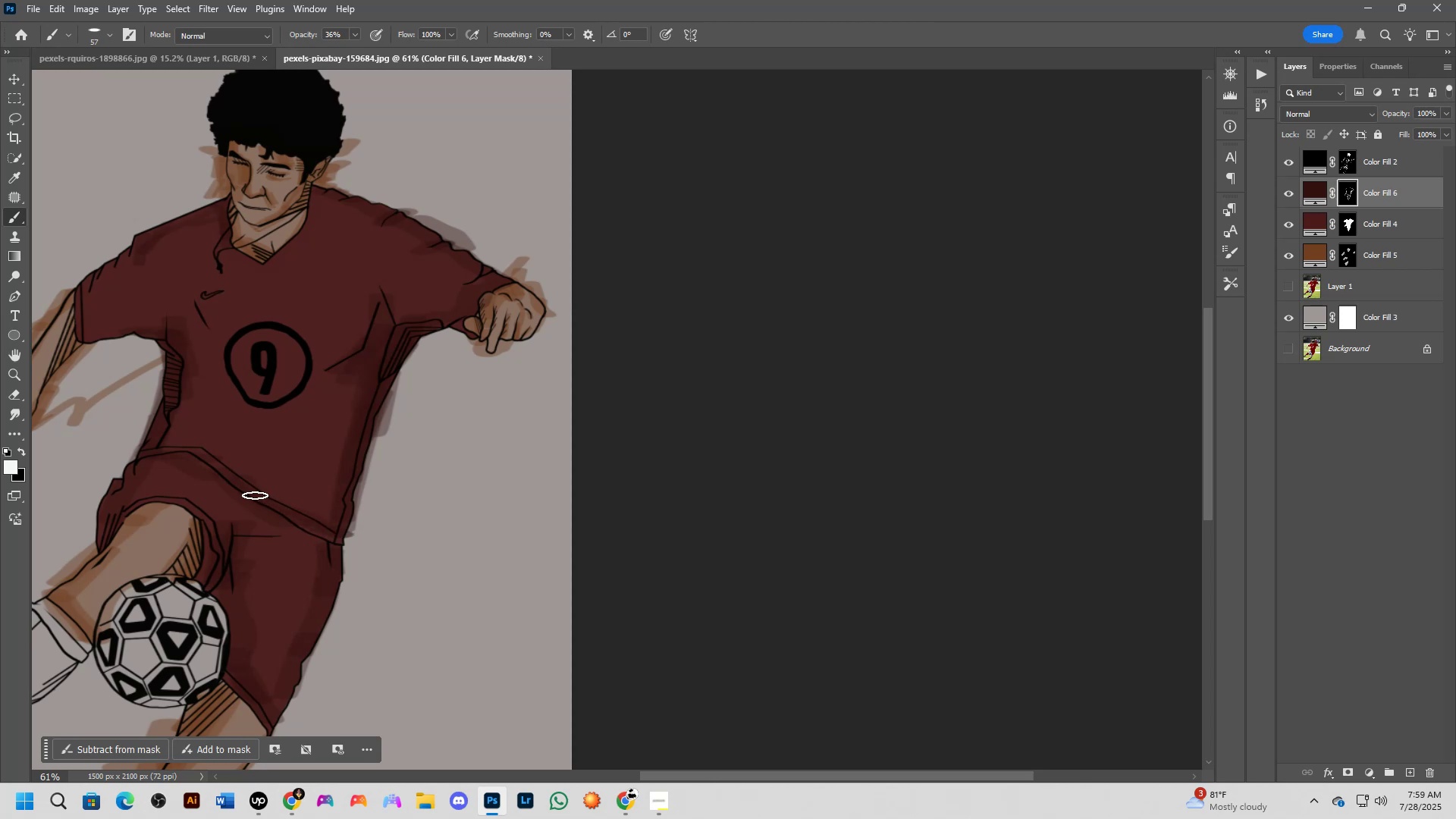 
hold_key(key=Space, duration=0.54)
 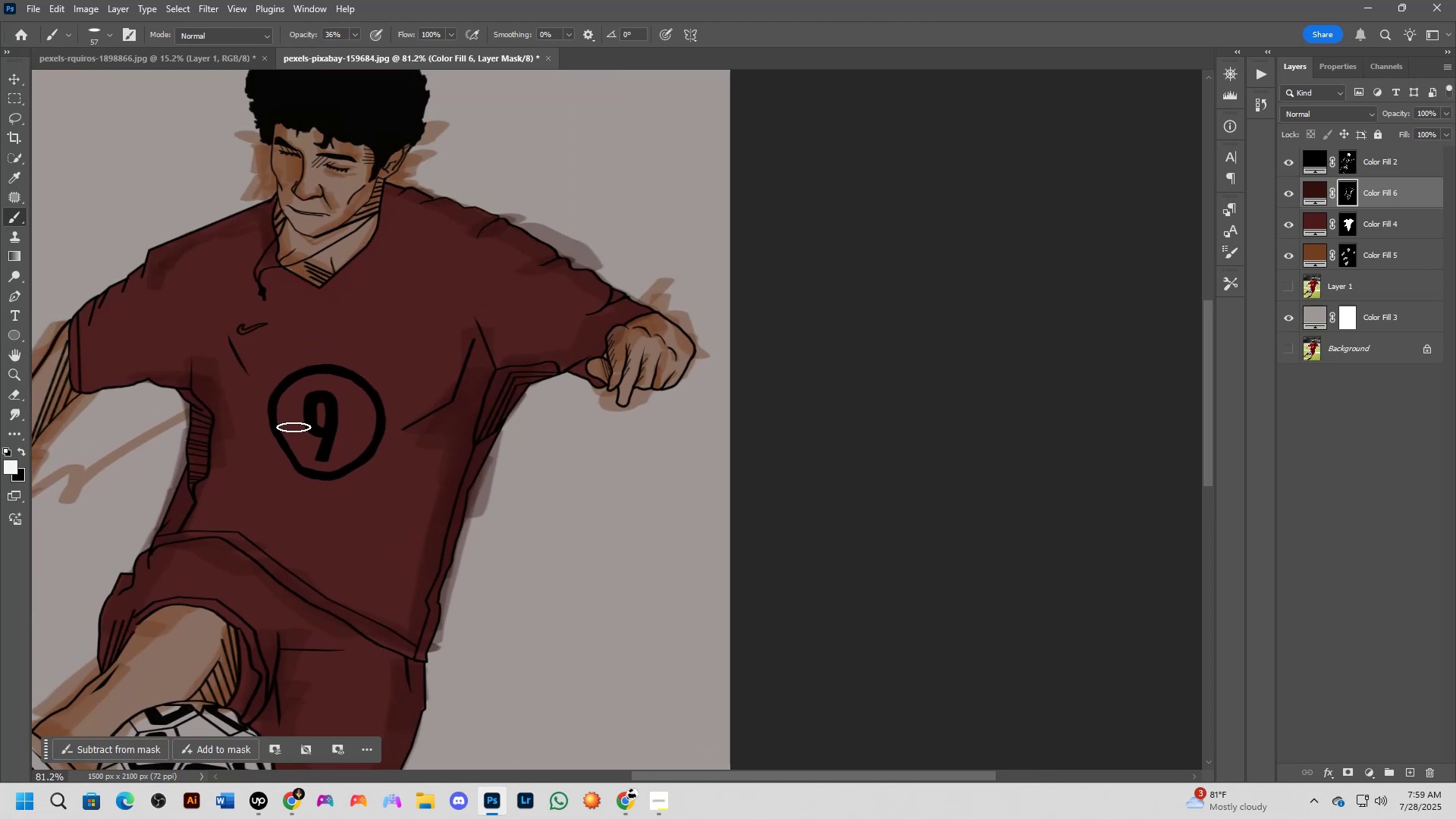 
left_click_drag(start_coordinate=[333, 470], to_coordinate=[382, 528])
 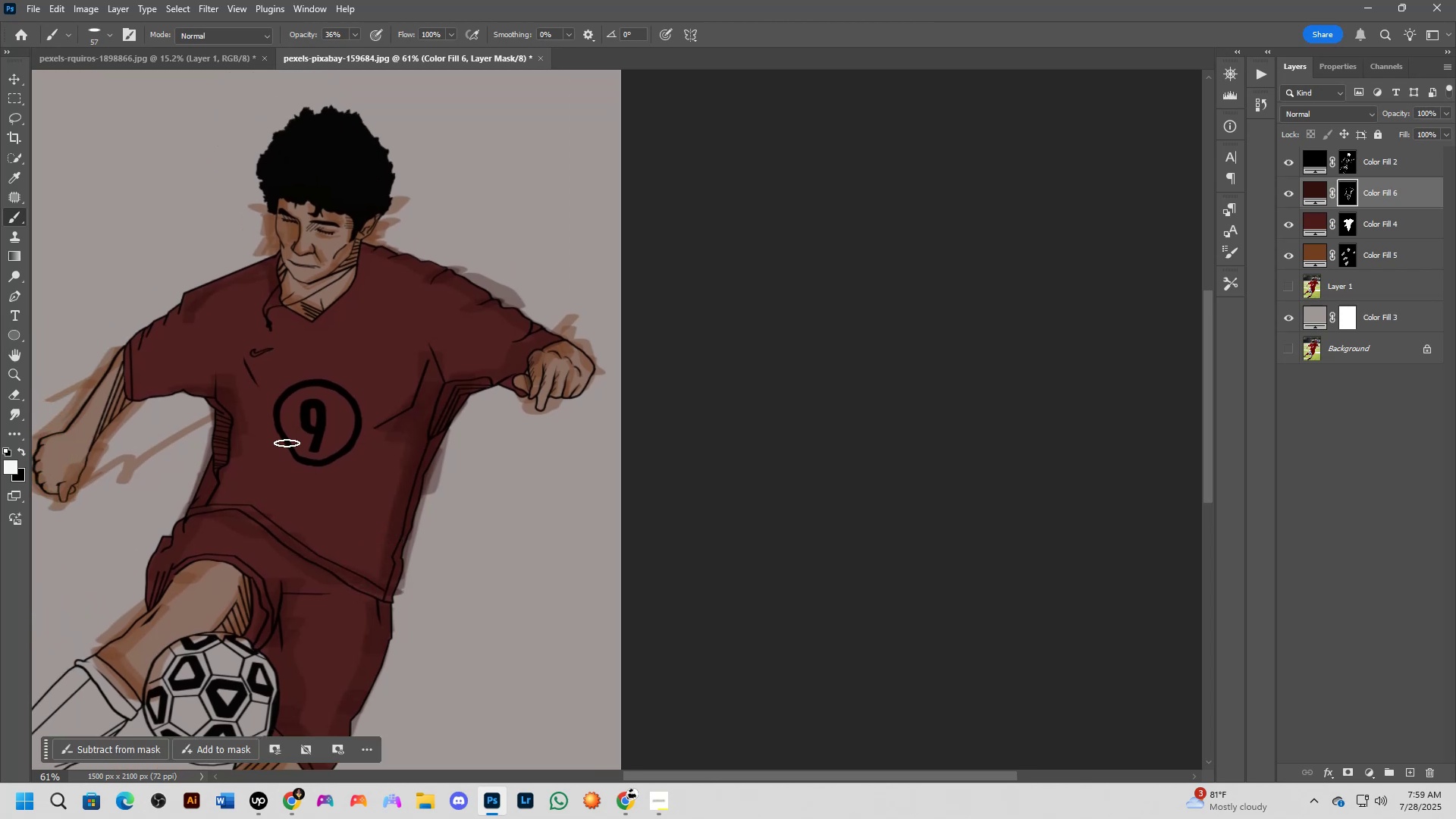 
scroll: coordinate [300, 435], scroll_direction: up, amount: 6.0
 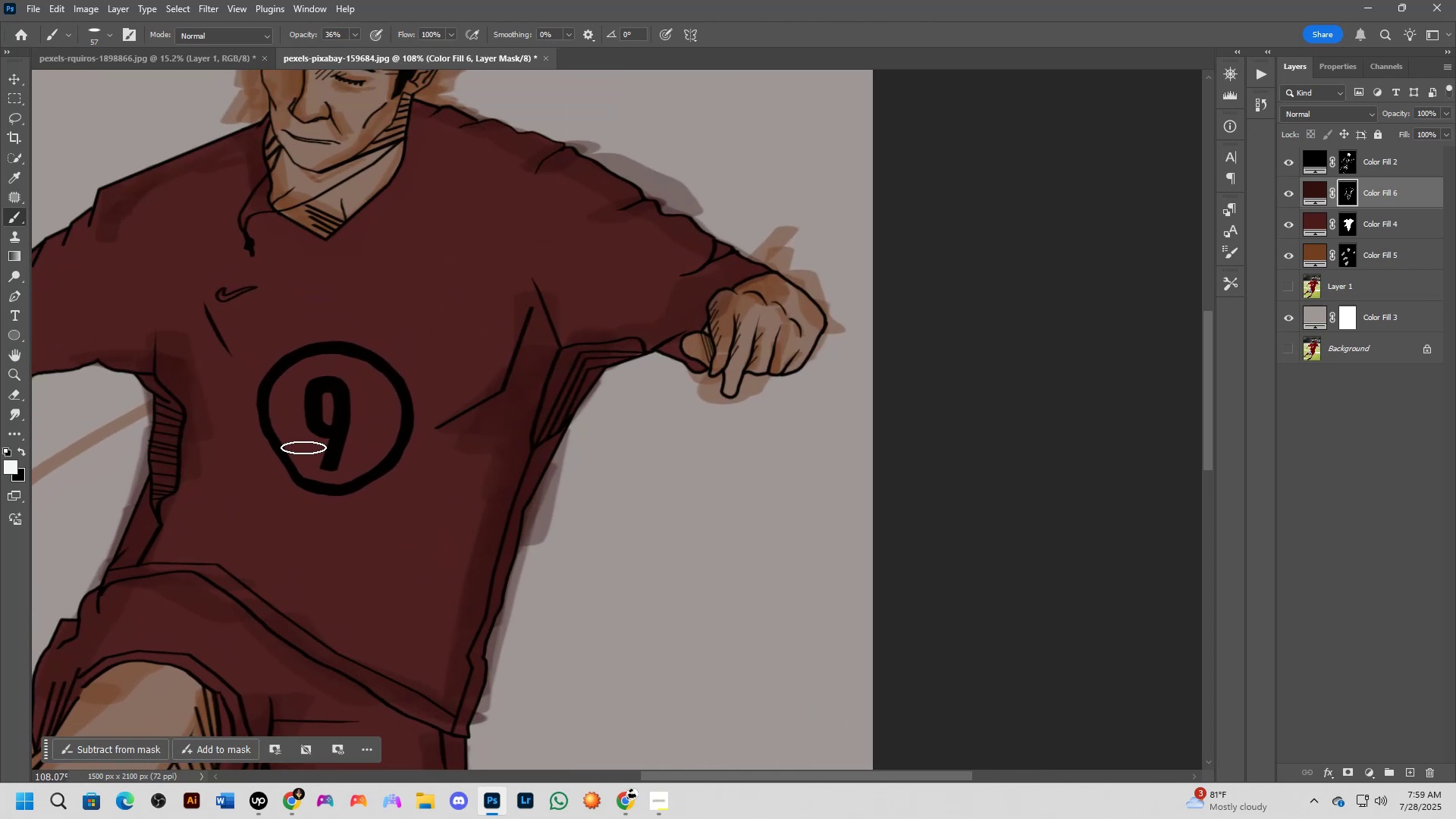 
left_click_drag(start_coordinate=[301, 445], to_coordinate=[312, 428])
 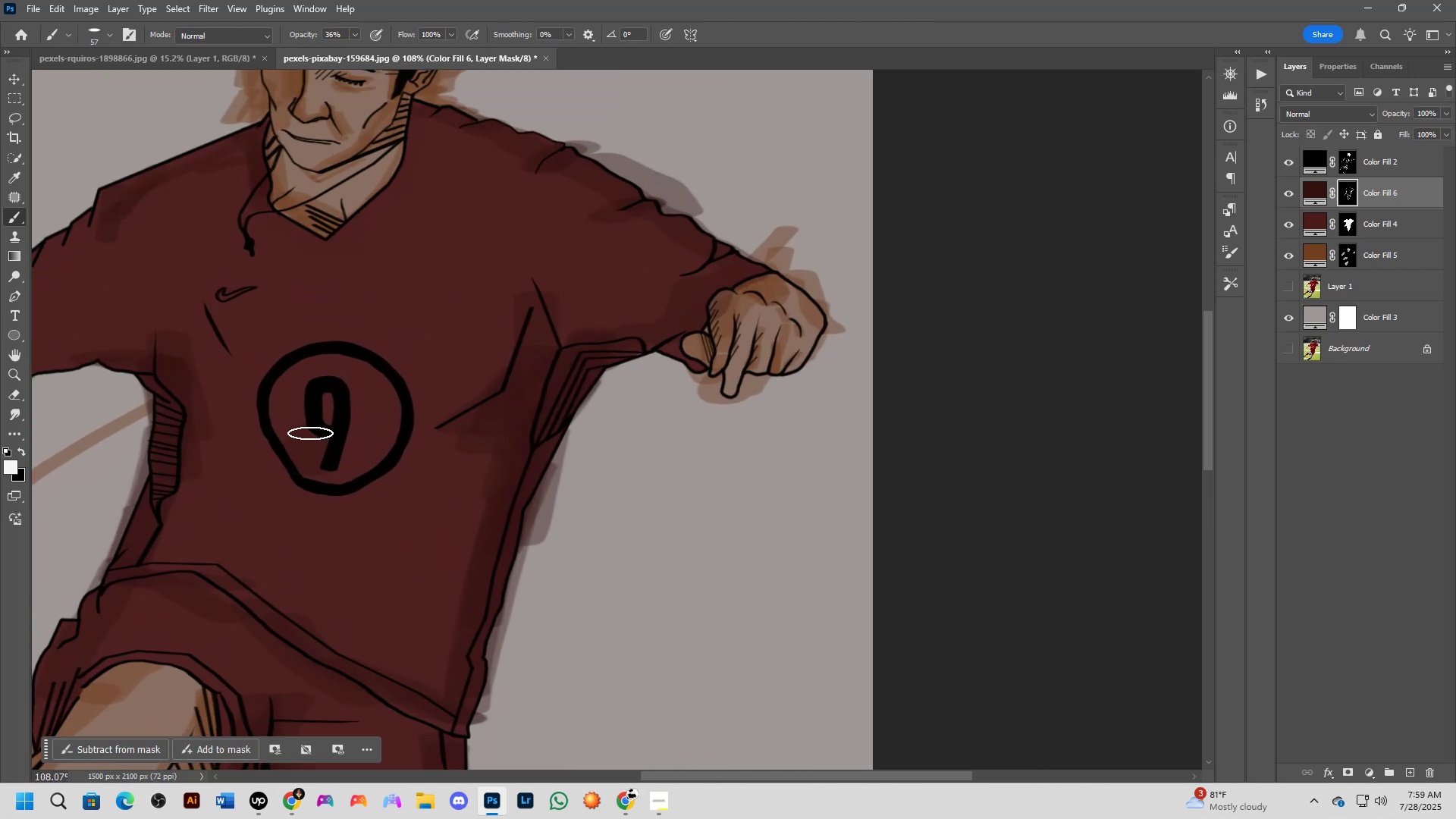 
left_click_drag(start_coordinate=[309, 438], to_coordinate=[307, 472])
 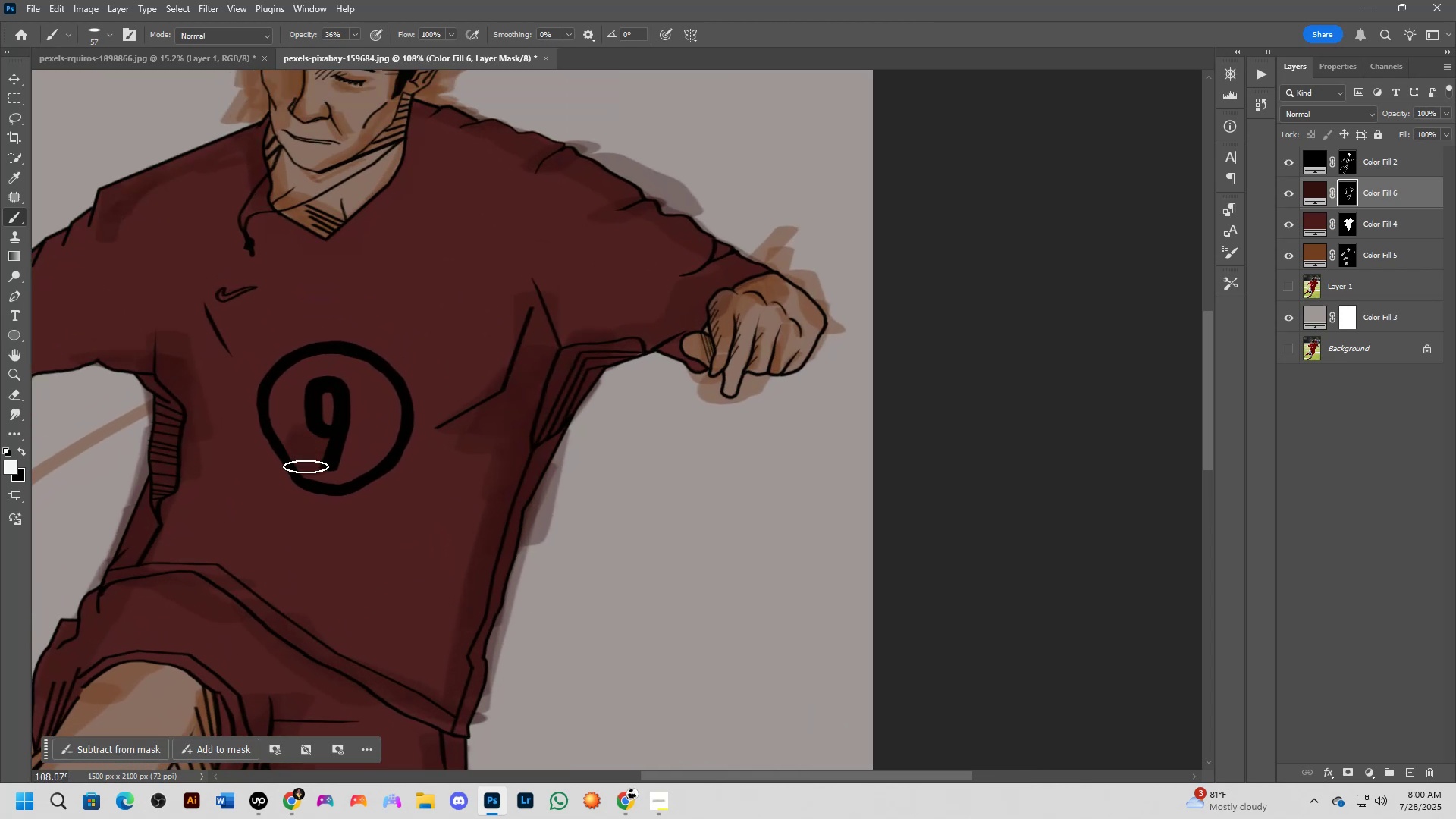 
left_click_drag(start_coordinate=[306, 457], to_coordinate=[303, 482])
 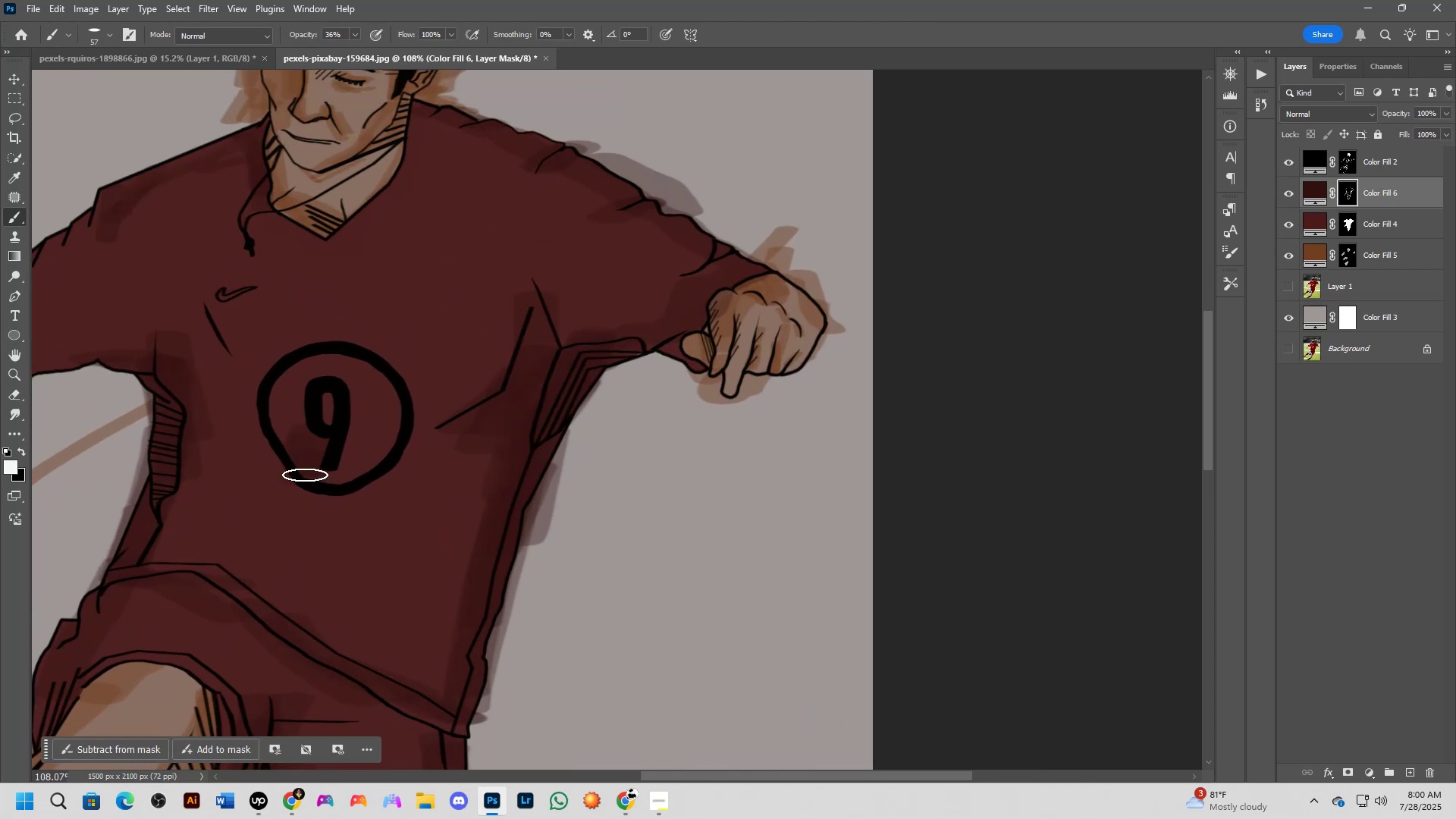 
left_click_drag(start_coordinate=[306, 472], to_coordinate=[293, 467])
 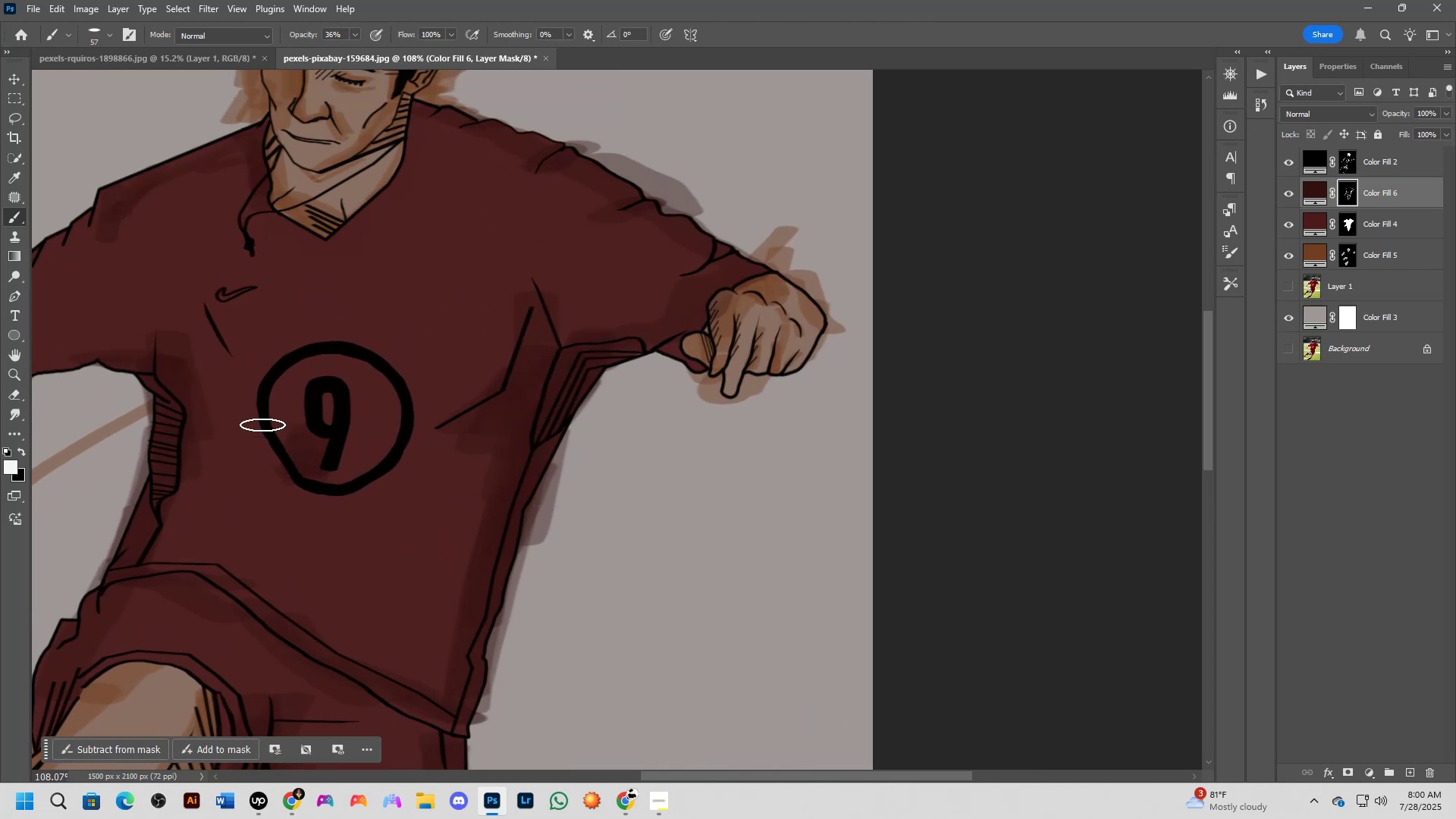 
left_click_drag(start_coordinate=[260, 421], to_coordinate=[274, 447])
 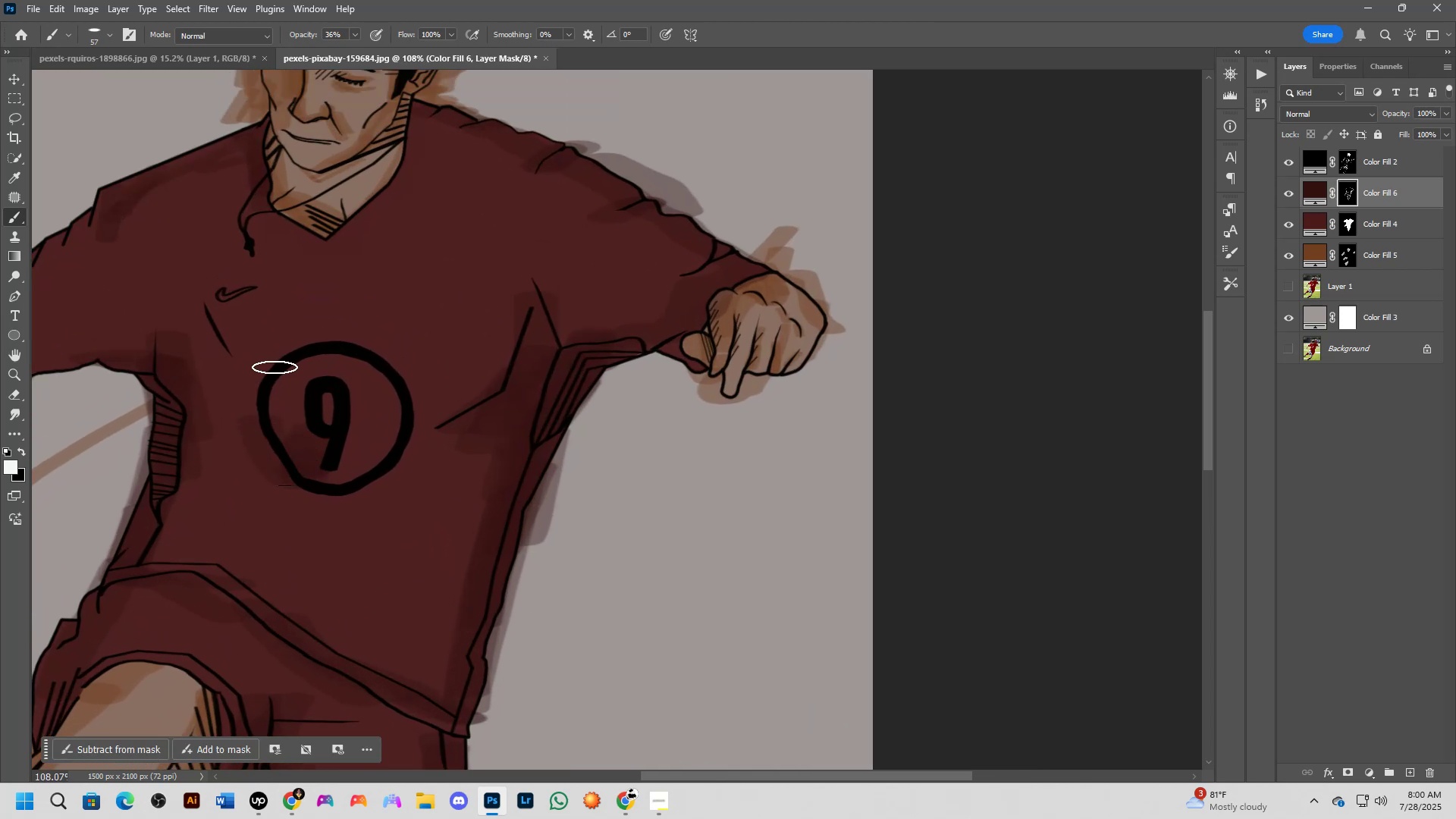 
left_click_drag(start_coordinate=[272, 369], to_coordinate=[278, 478])
 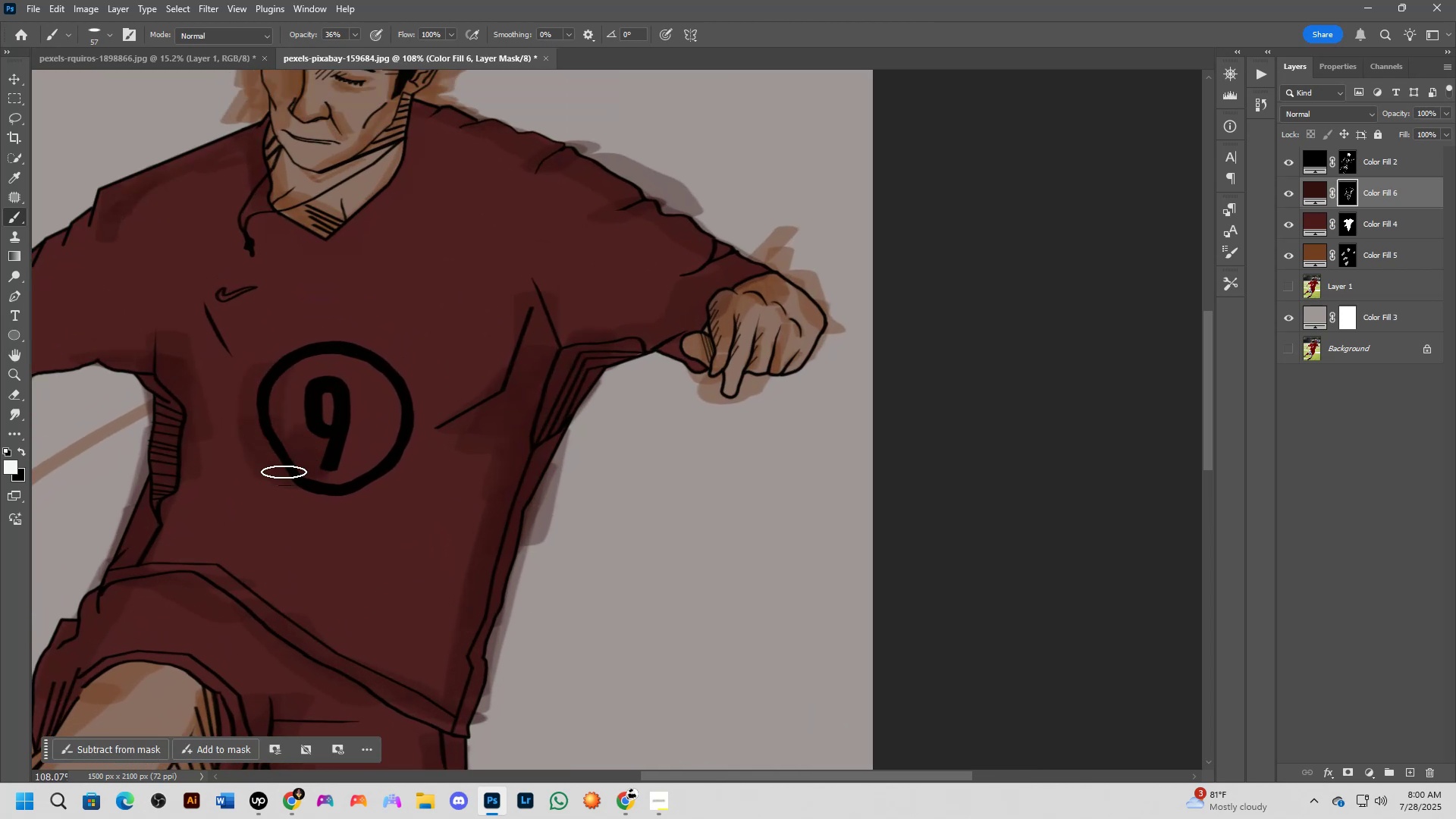 
scroll: coordinate [416, 350], scroll_direction: down, amount: 7.0
 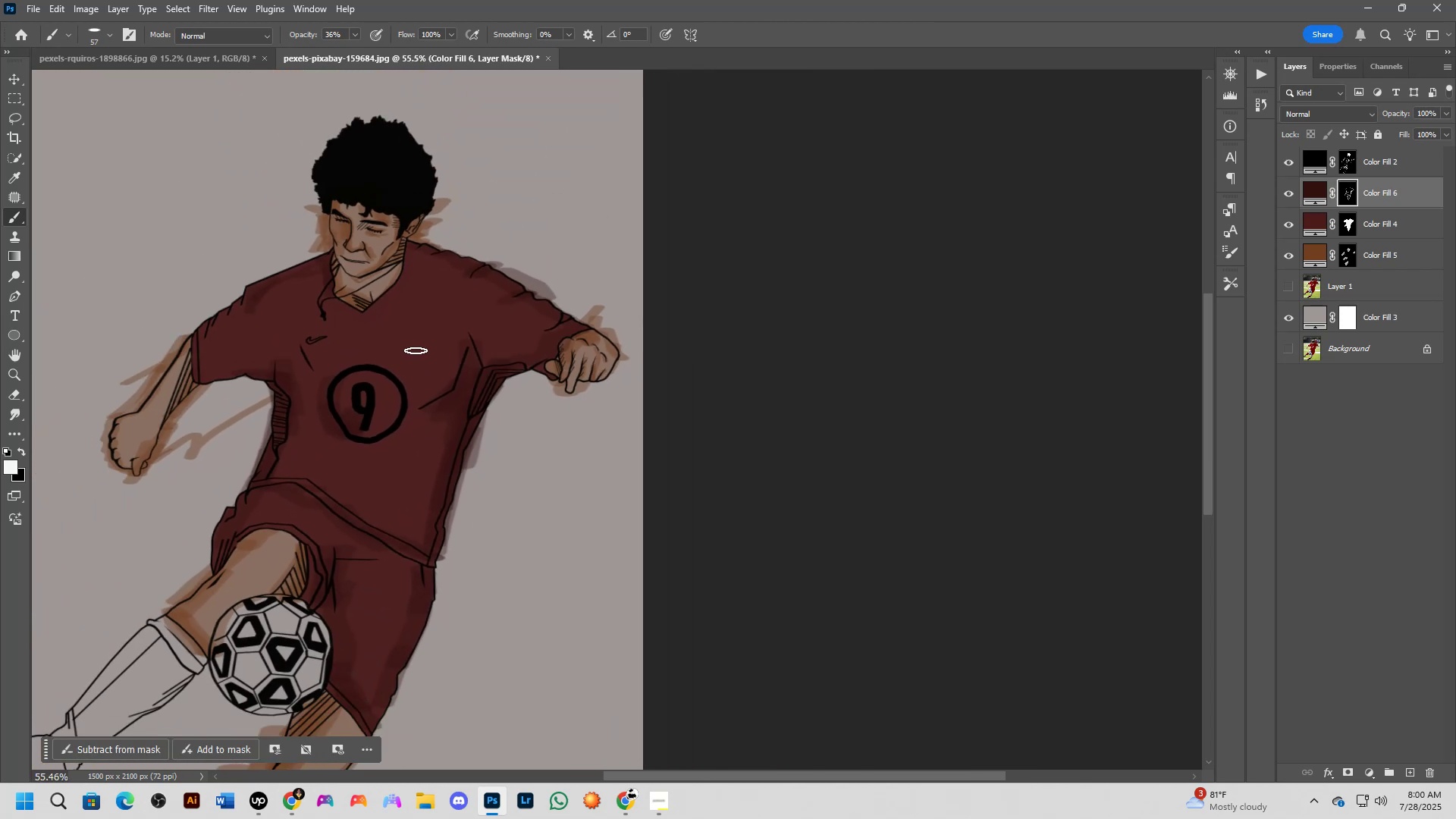 
key(Alt+AltLeft)
 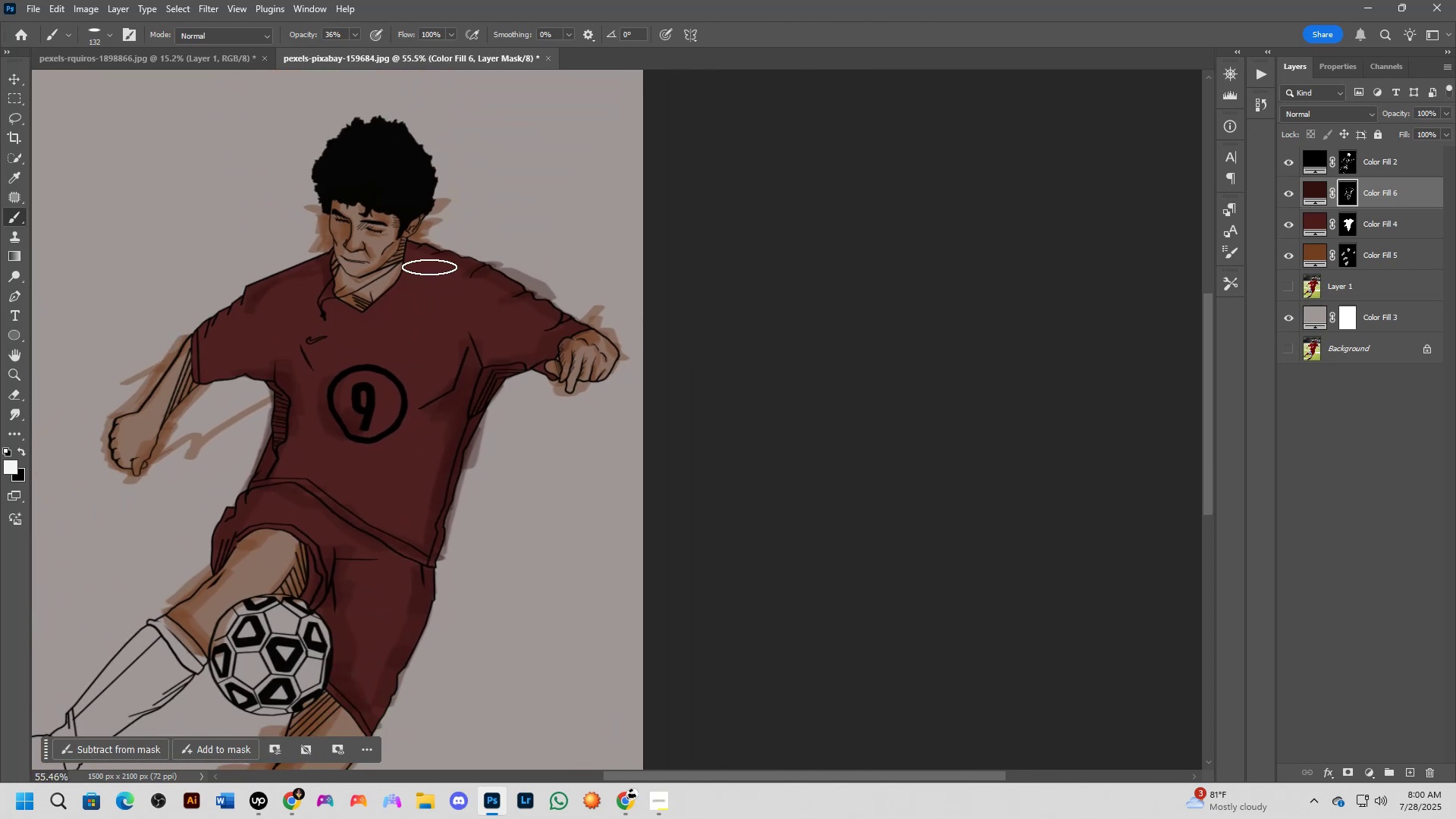 
left_click_drag(start_coordinate=[425, 257], to_coordinate=[487, 341])
 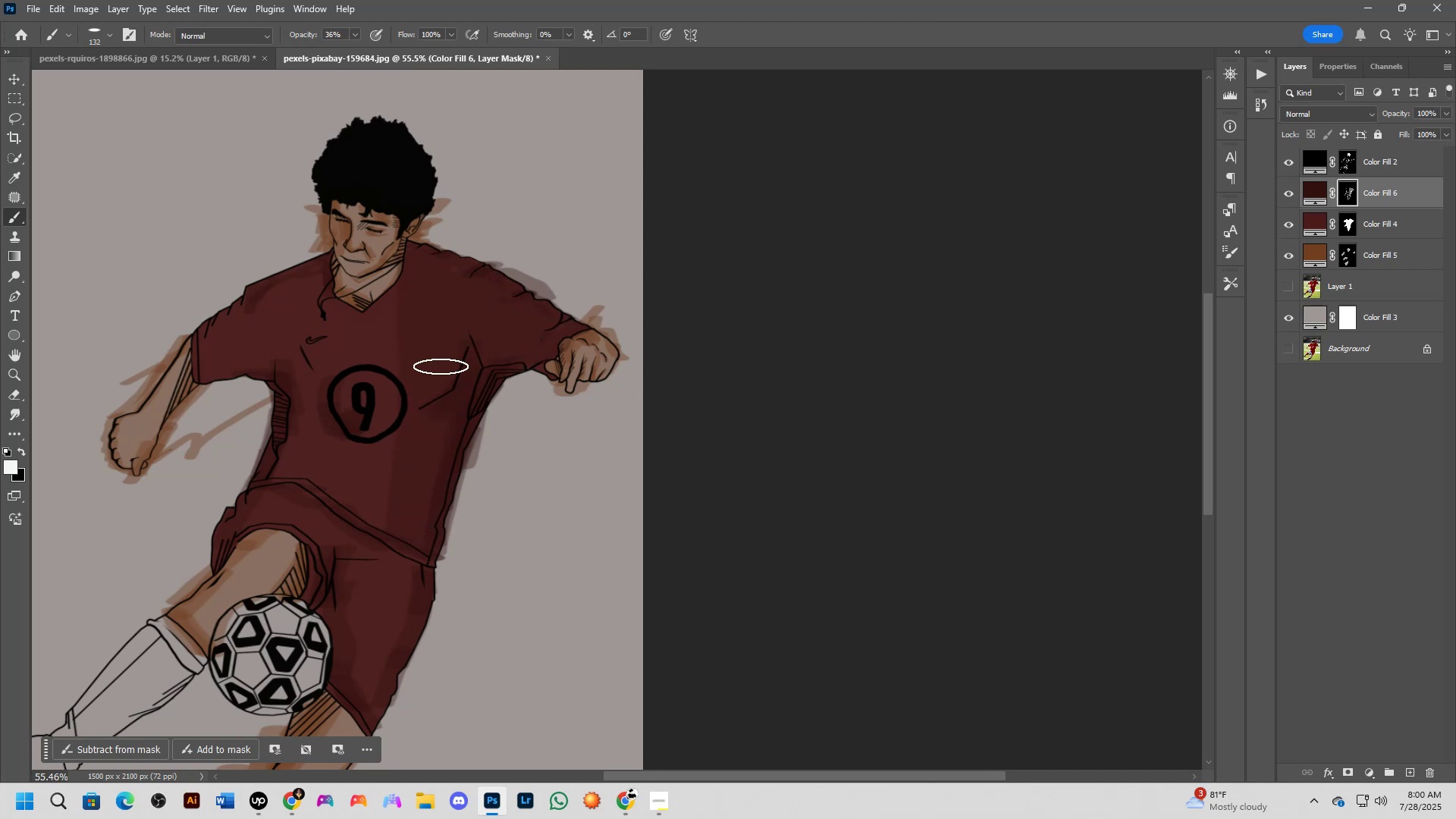 
scroll: coordinate [328, 357], scroll_direction: down, amount: 4.0
 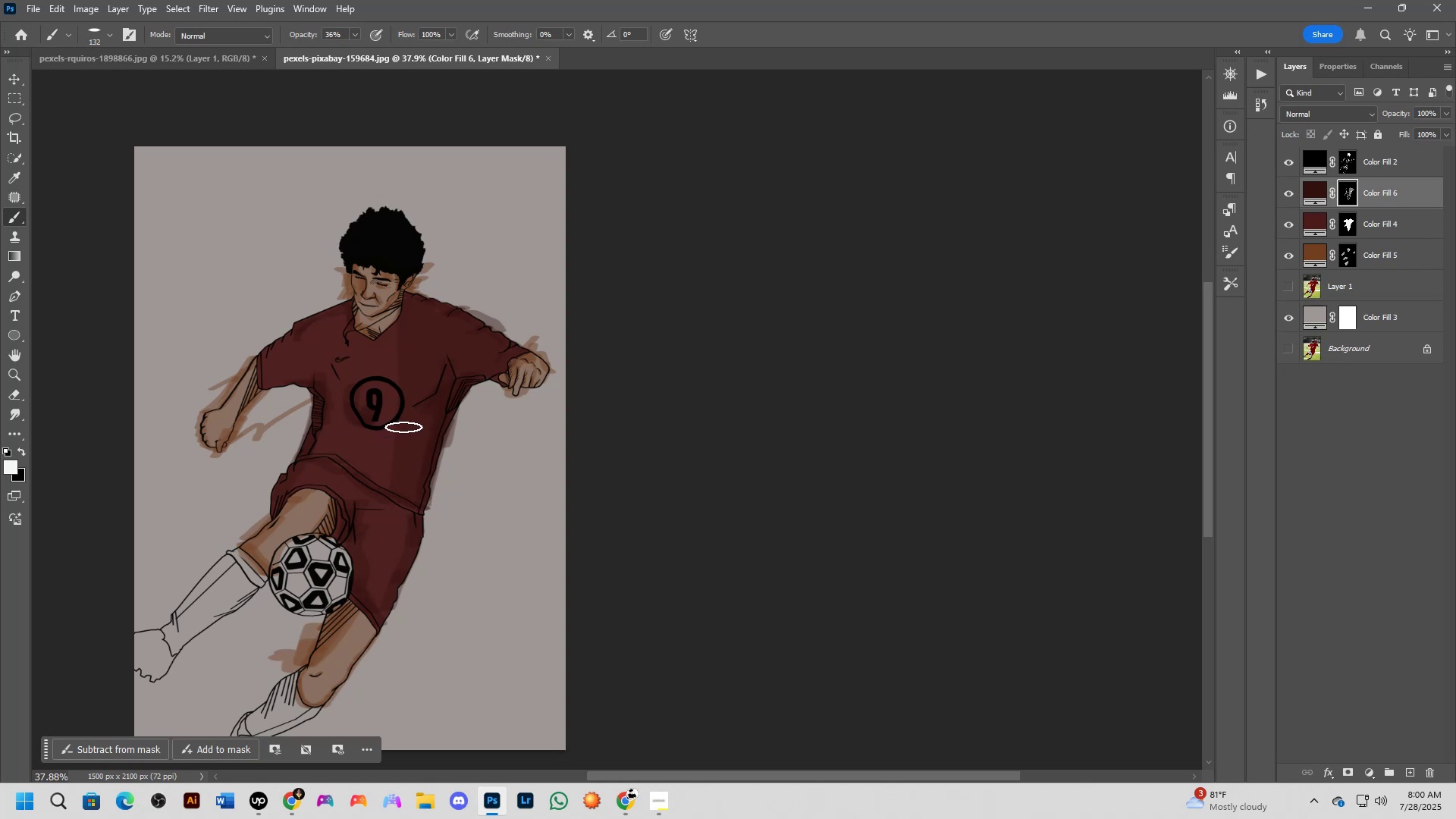 
wait(7.08)
 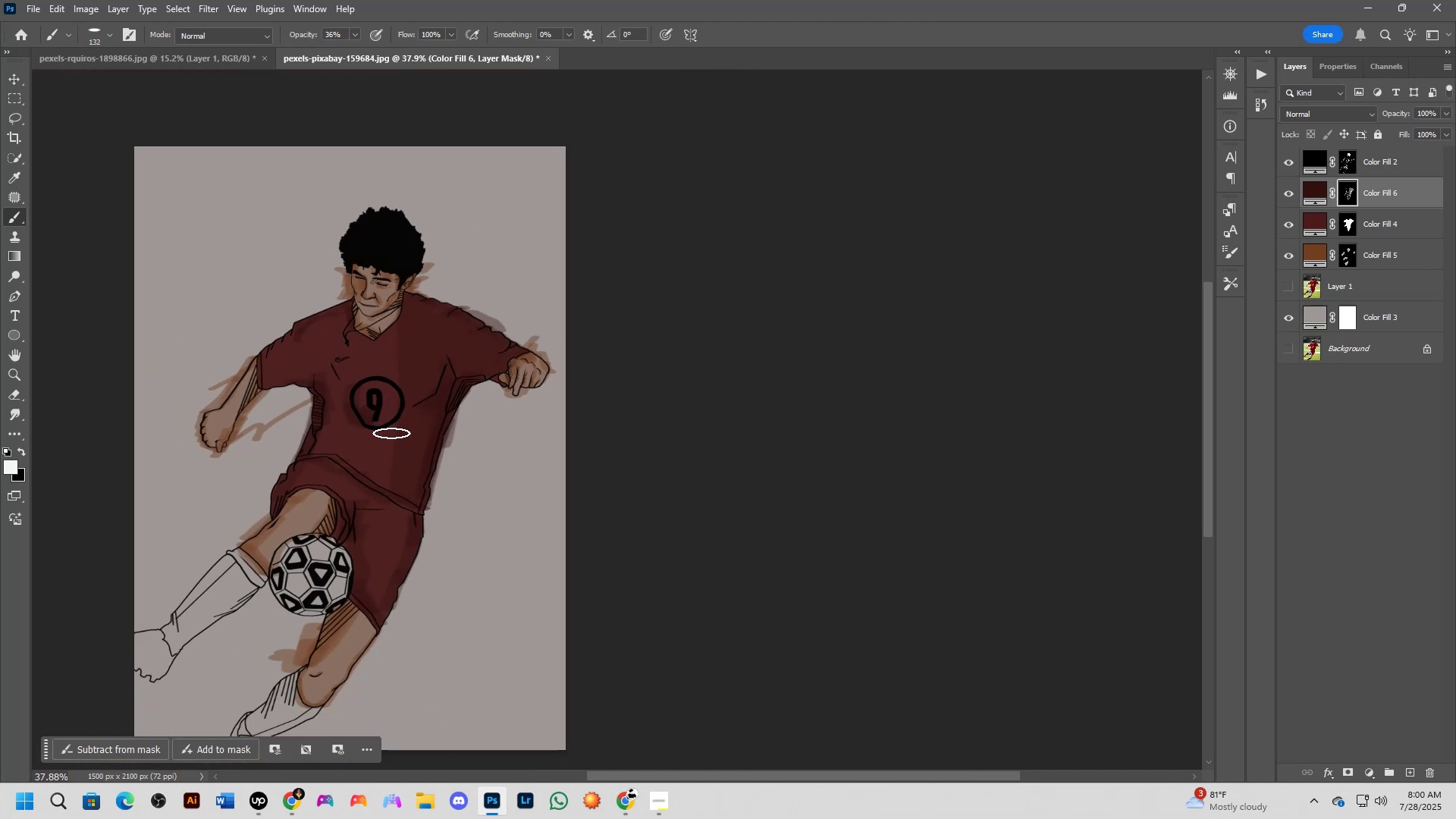 
scroll: coordinate [359, 567], scroll_direction: down, amount: 3.0
 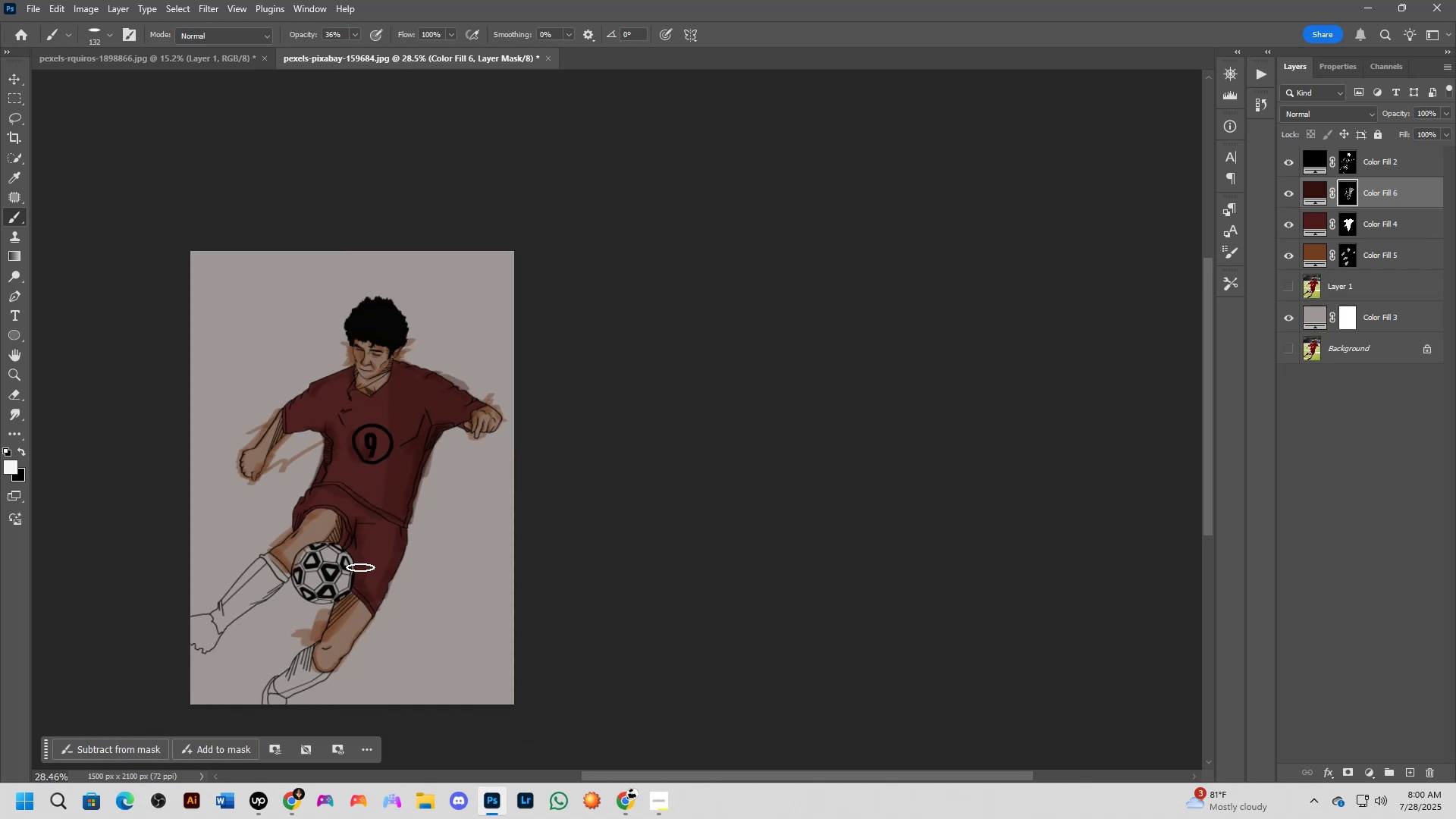 
hold_key(key=Space, duration=1.5)
 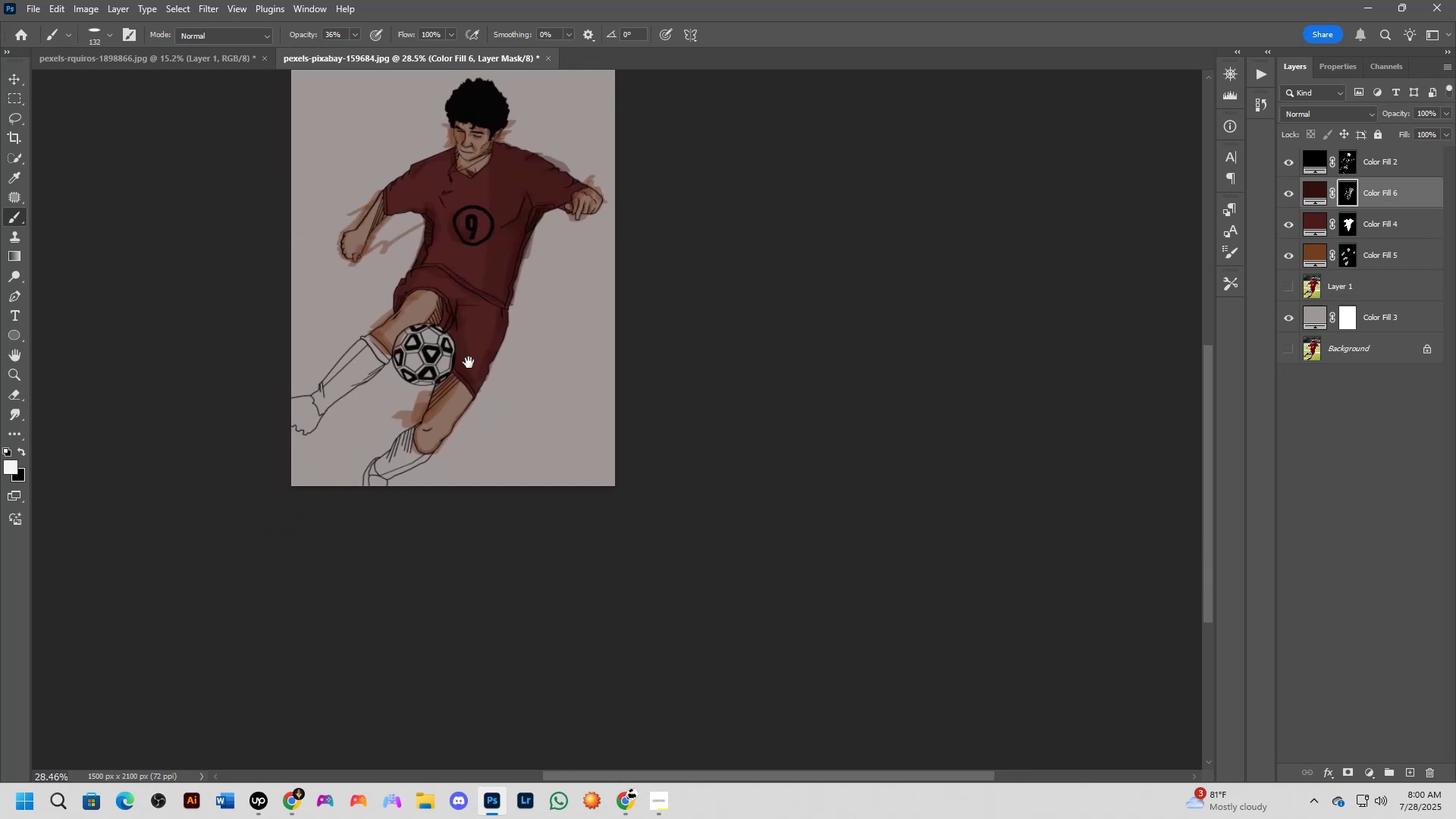 
left_click_drag(start_coordinate=[363, 567], to_coordinate=[490, 411])
 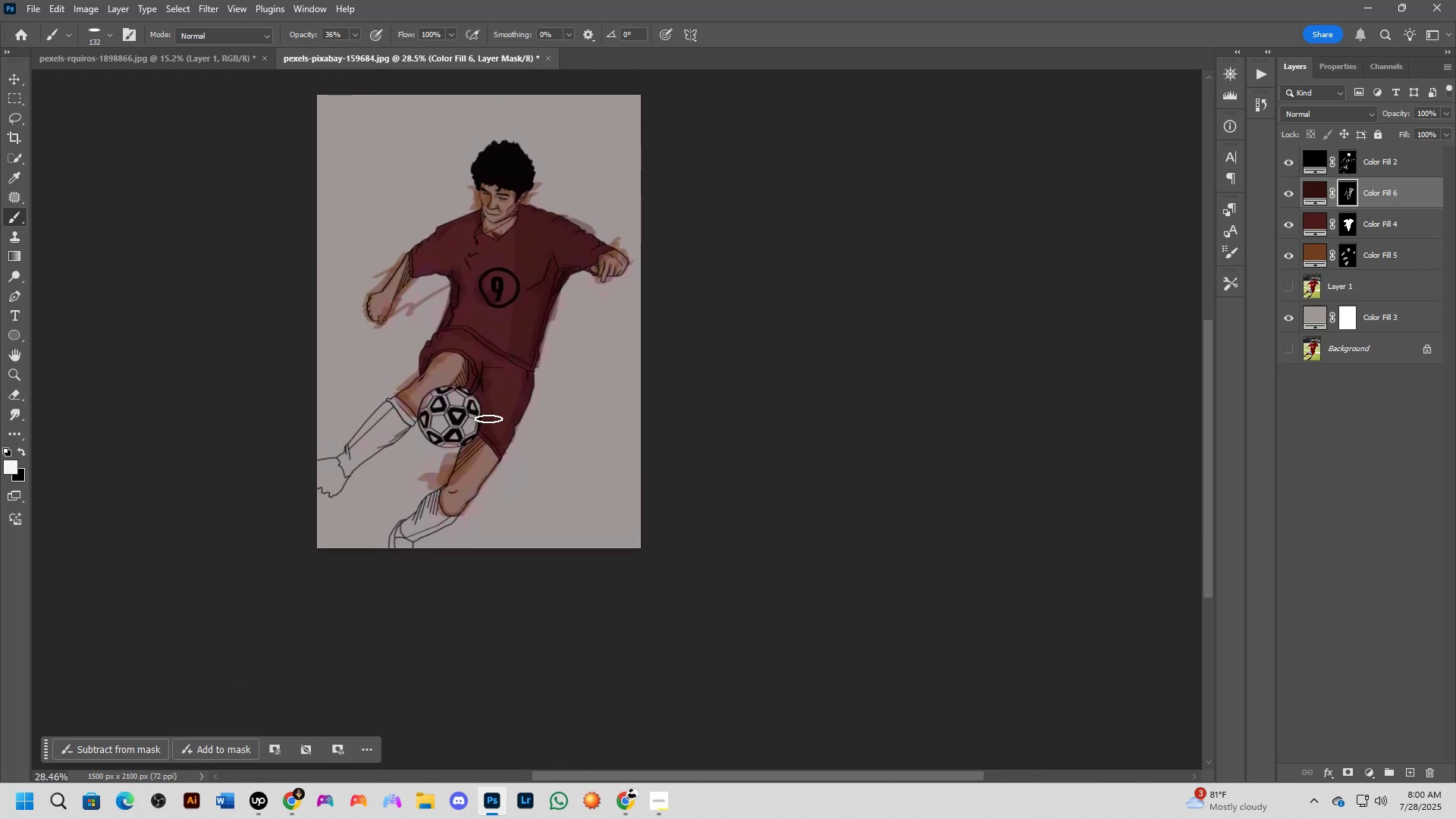 
hold_key(key=Space, duration=1.51)
 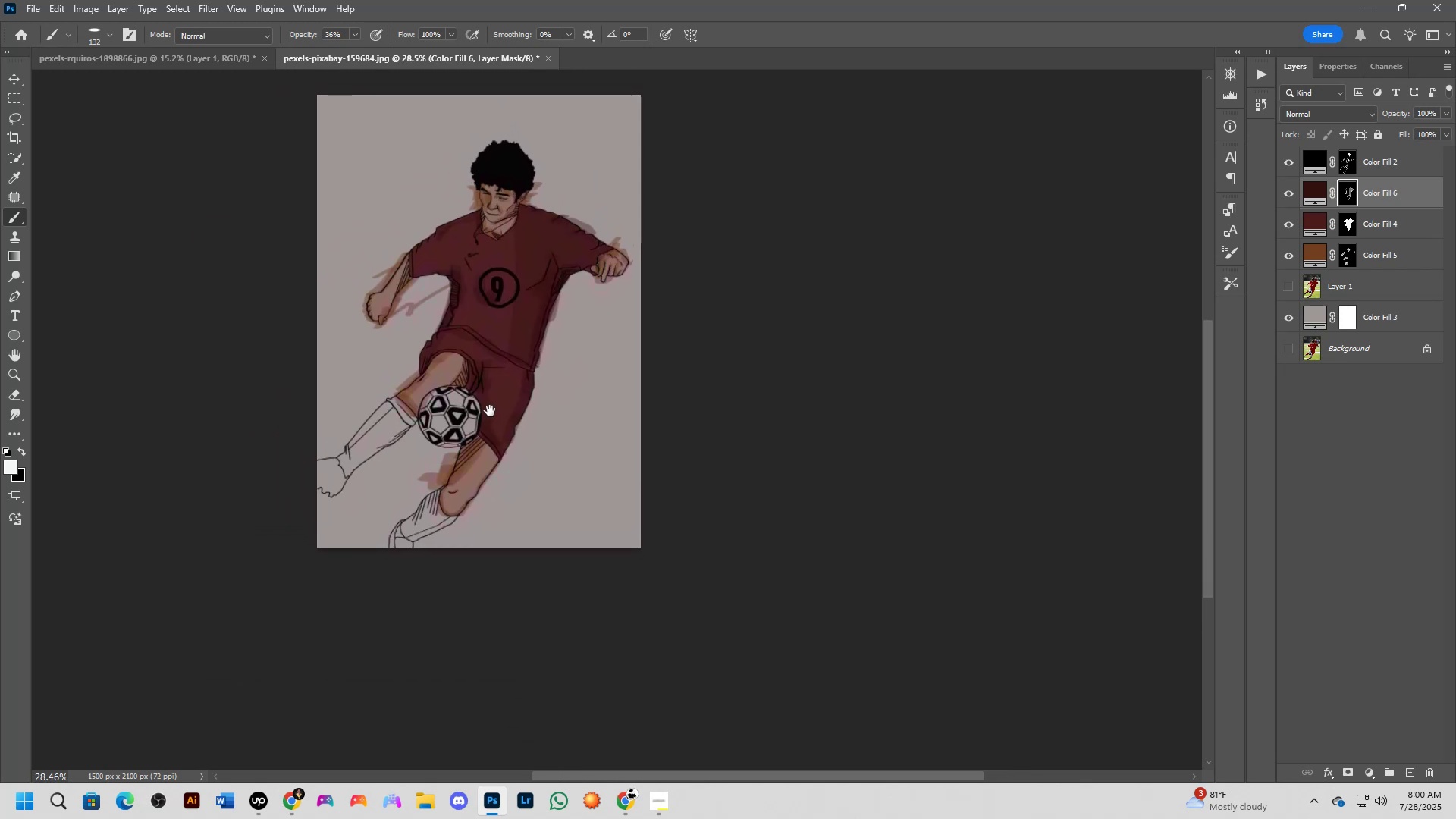 
hold_key(key=Space, duration=1.1)
 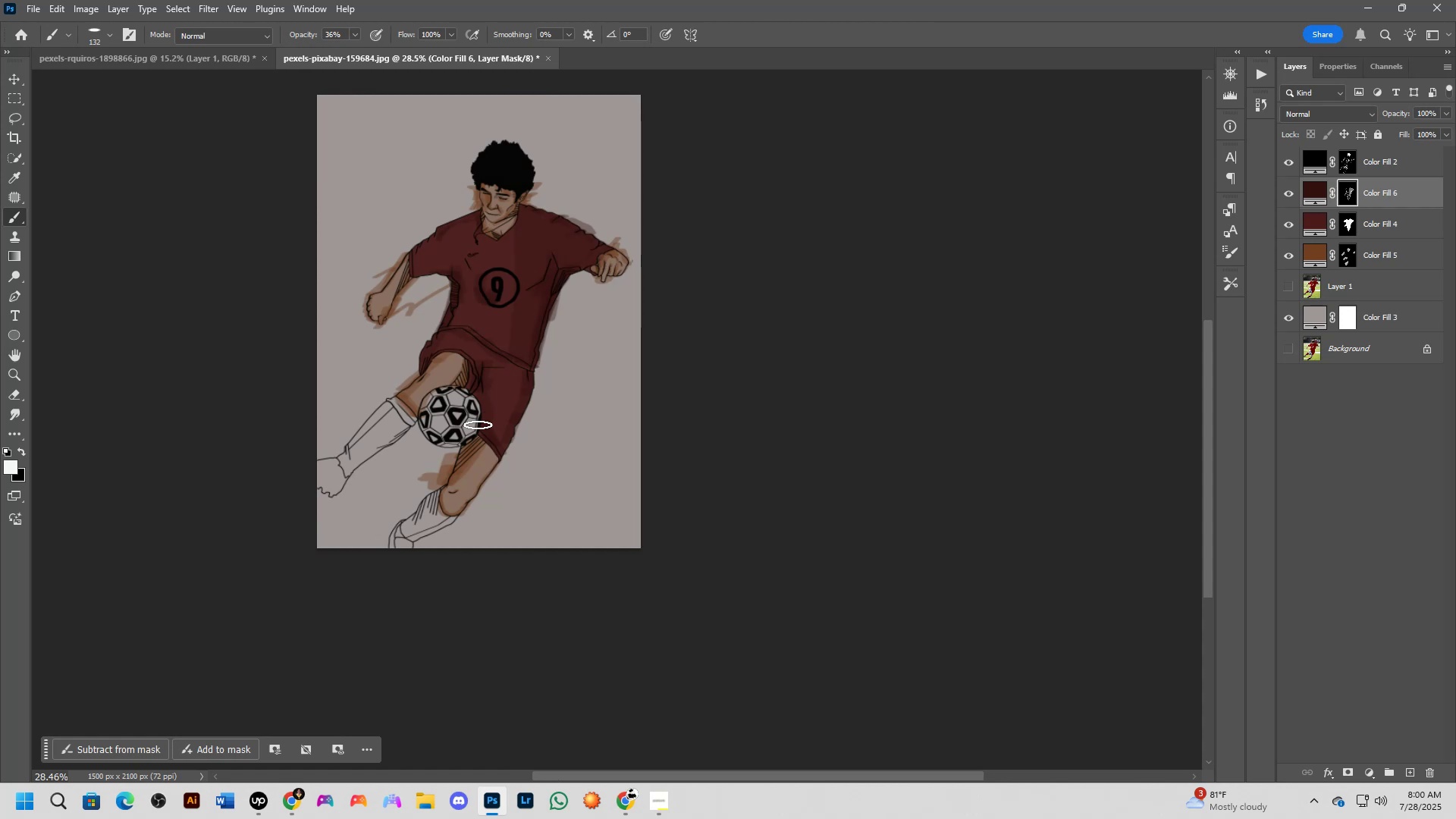 
wait(20.33)
 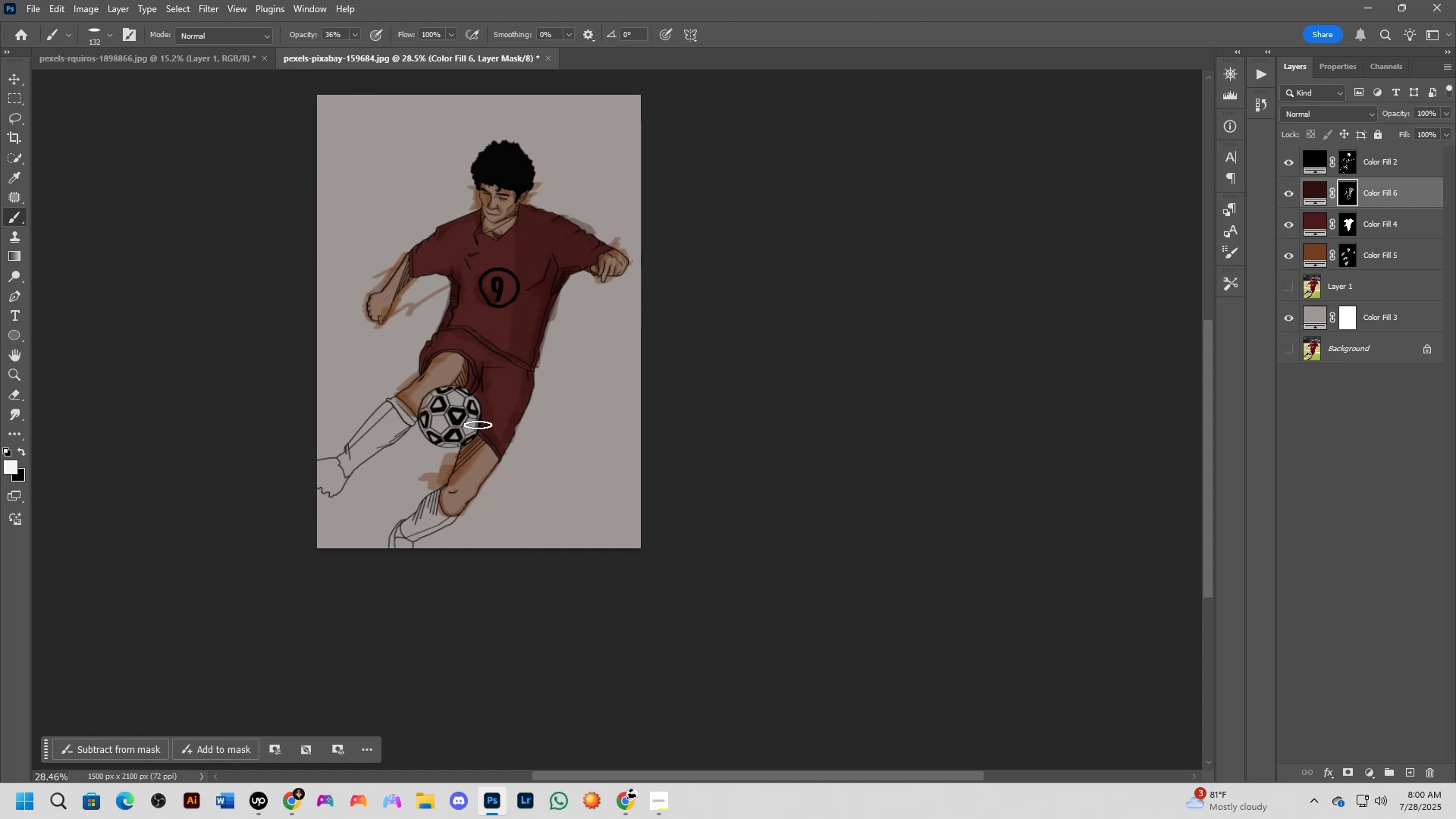 
scroll: coordinate [519, 345], scroll_direction: up, amount: 7.0
 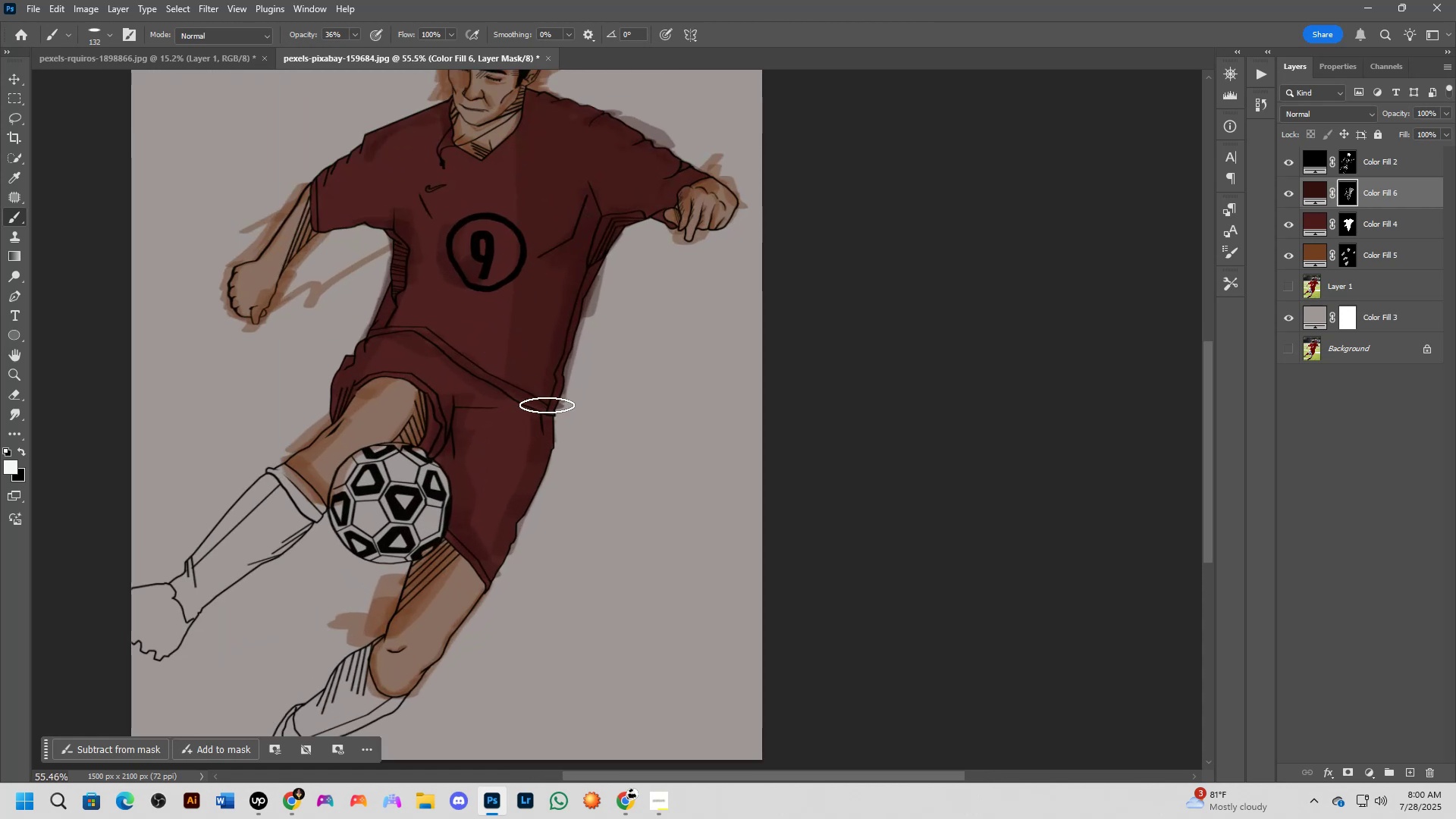 
left_click_drag(start_coordinate=[544, 414], to_coordinate=[751, 190])
 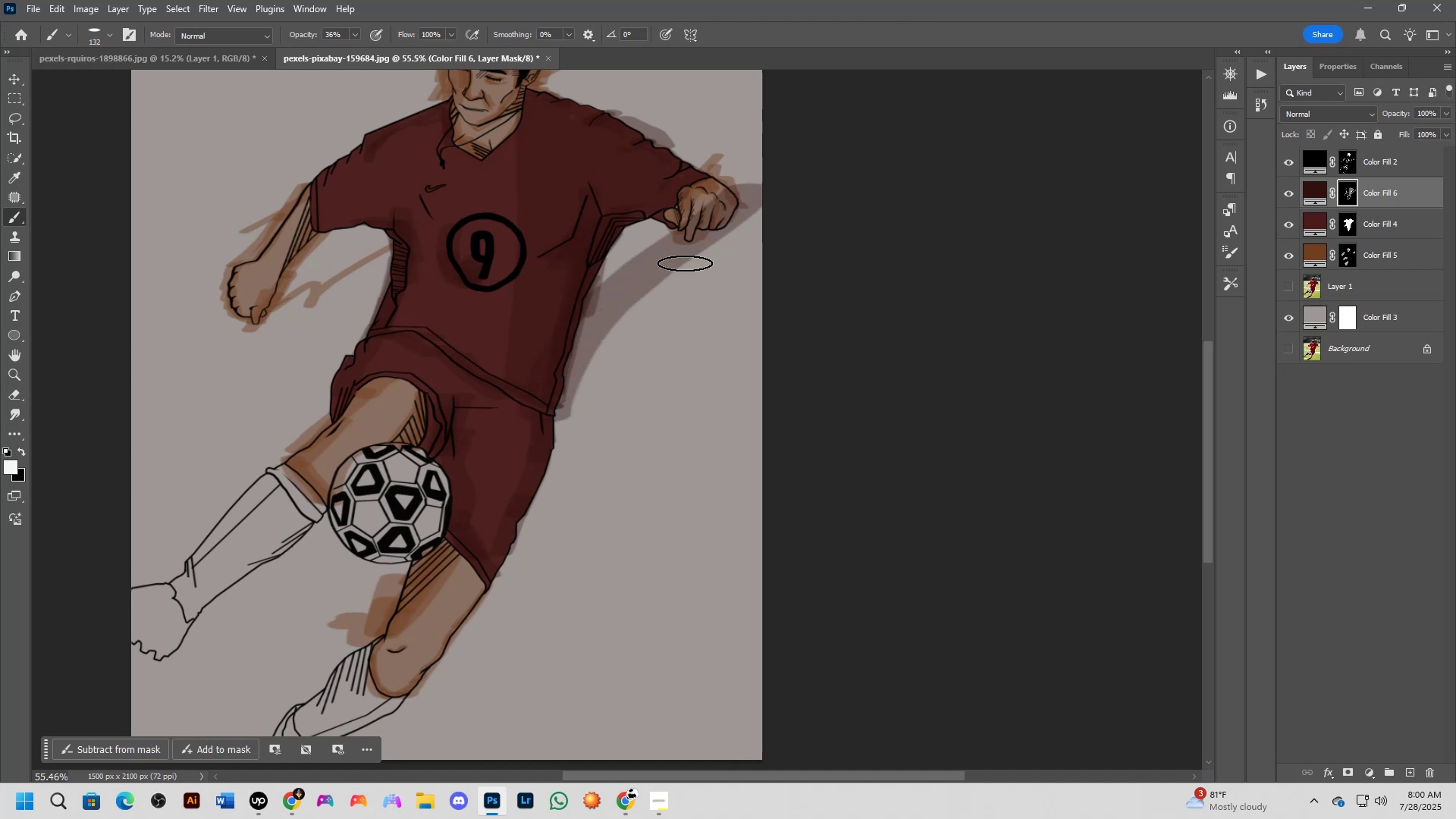 
scroll: coordinate [565, 386], scroll_direction: down, amount: 3.0
 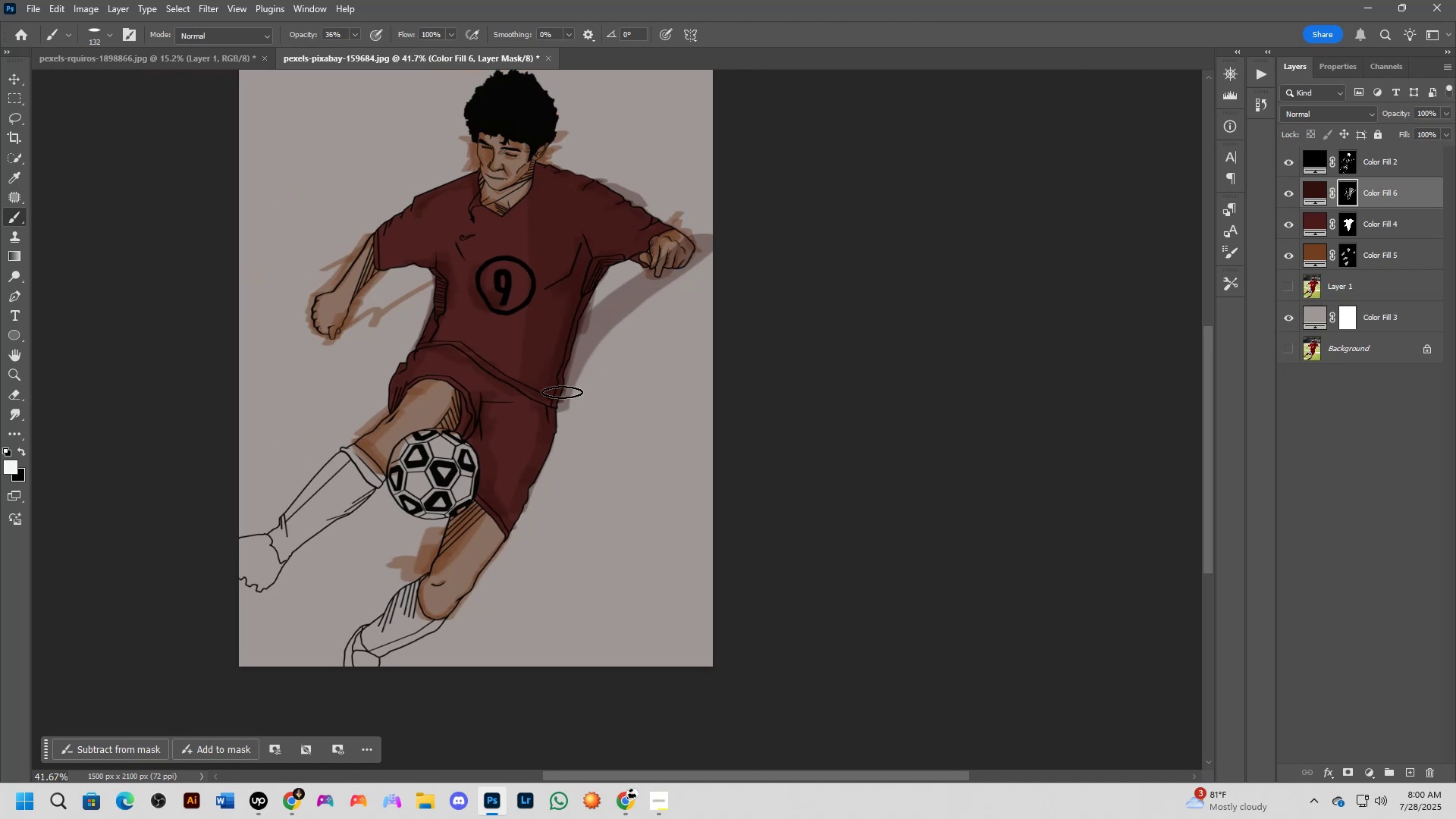 
hold_key(key=Space, duration=0.42)
 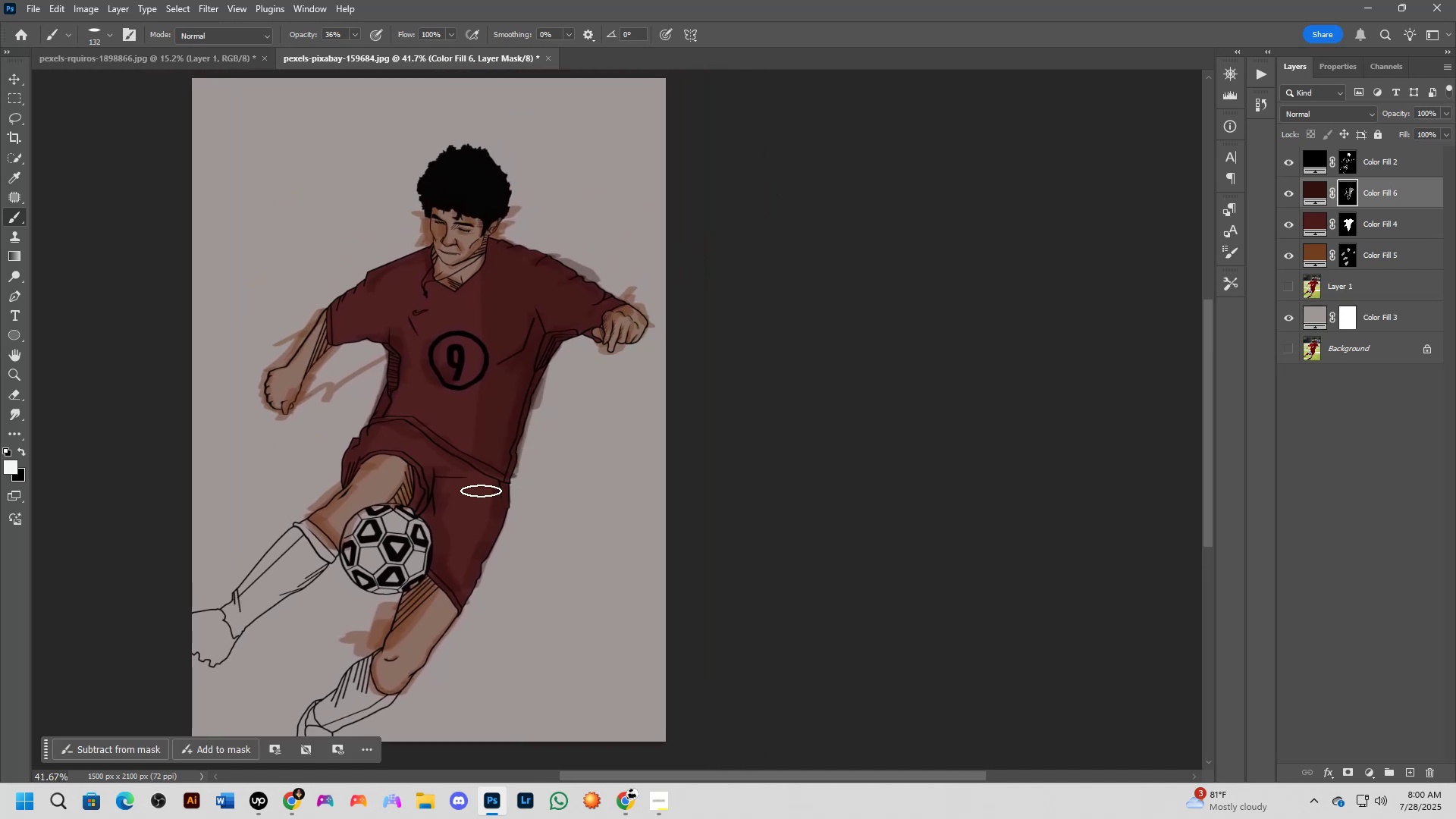 
left_click_drag(start_coordinate=[561, 392], to_coordinate=[519, 460])
 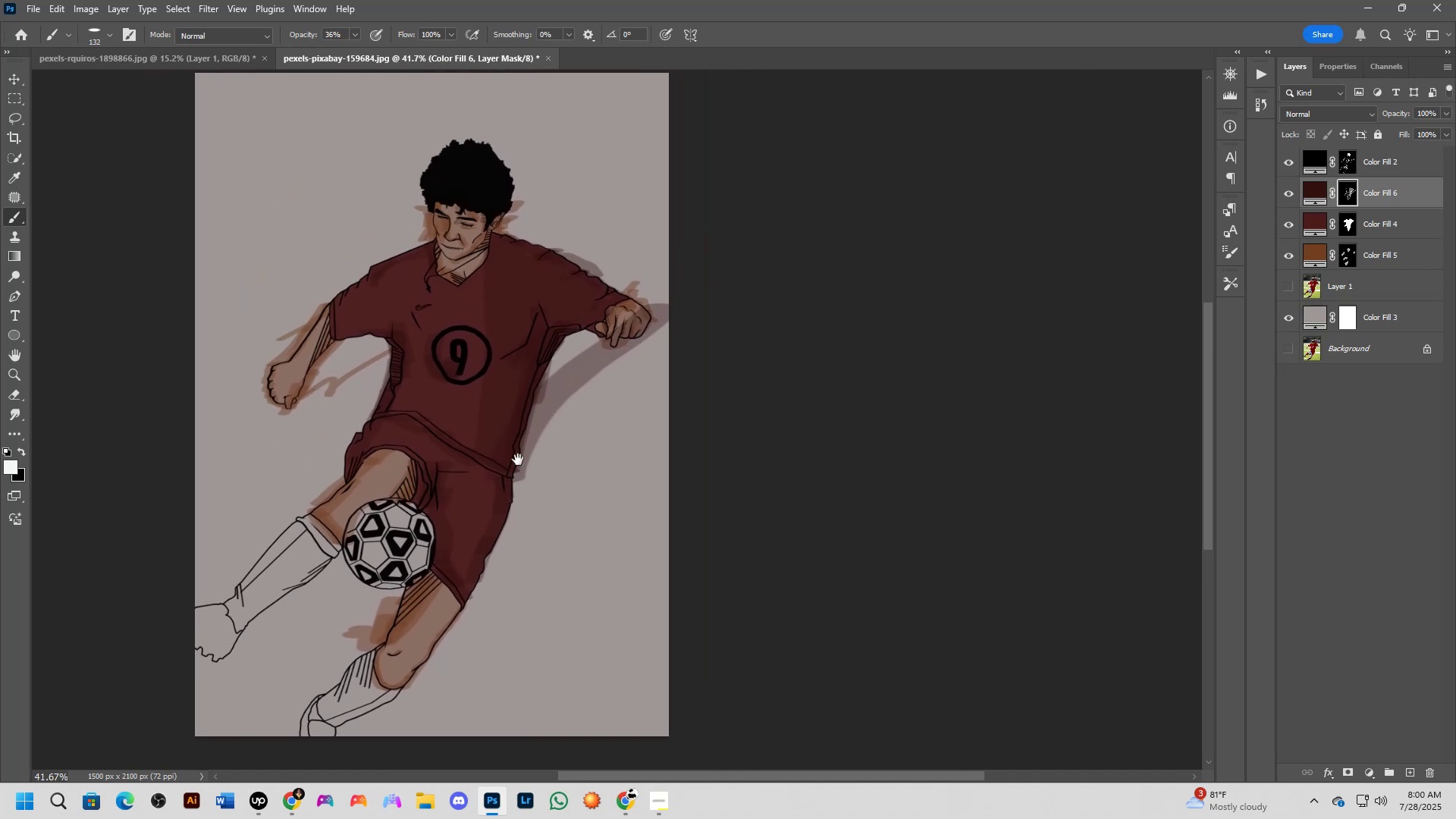 
key(Control+ControlLeft)
 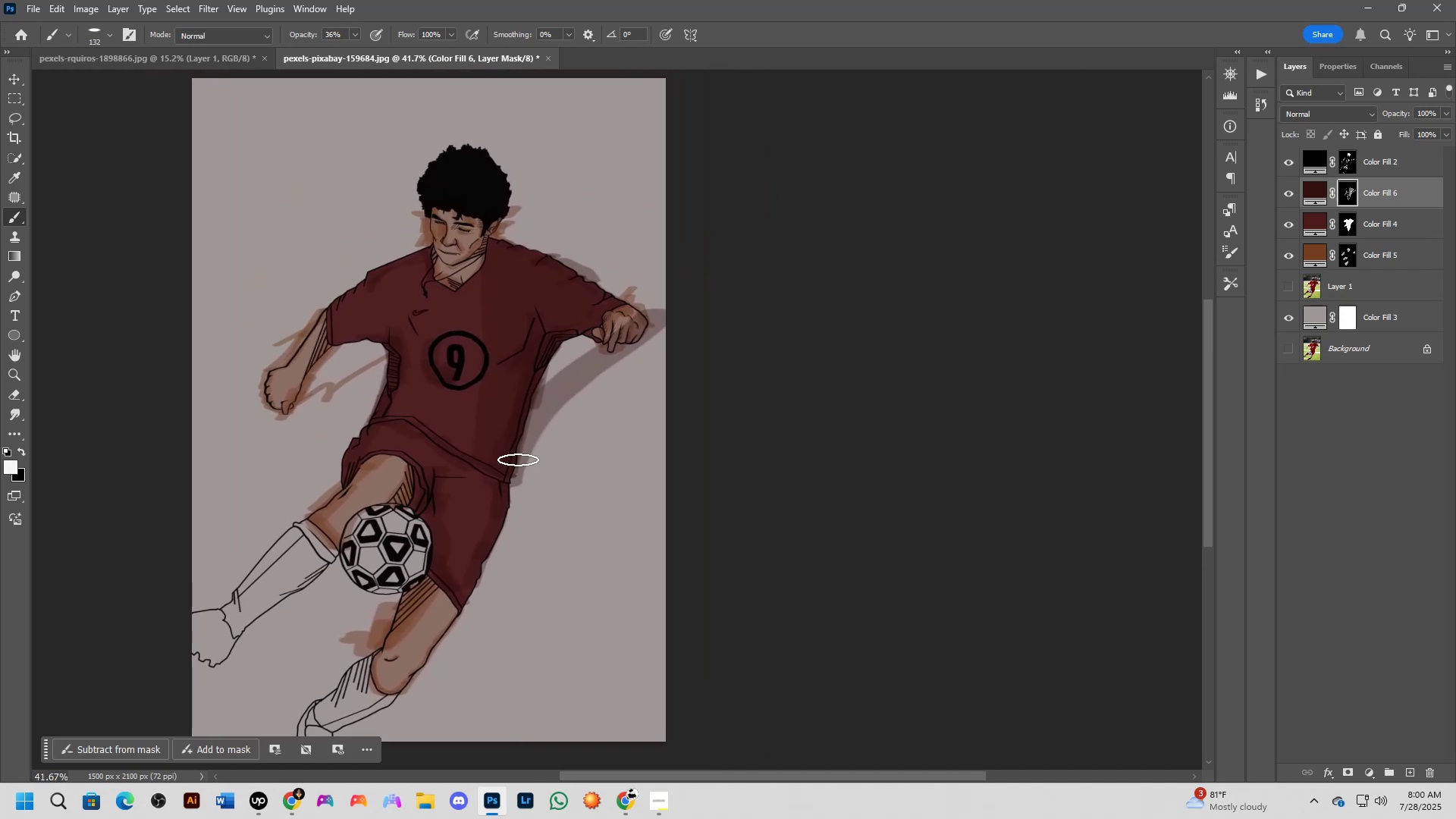 
key(Control+Z)
 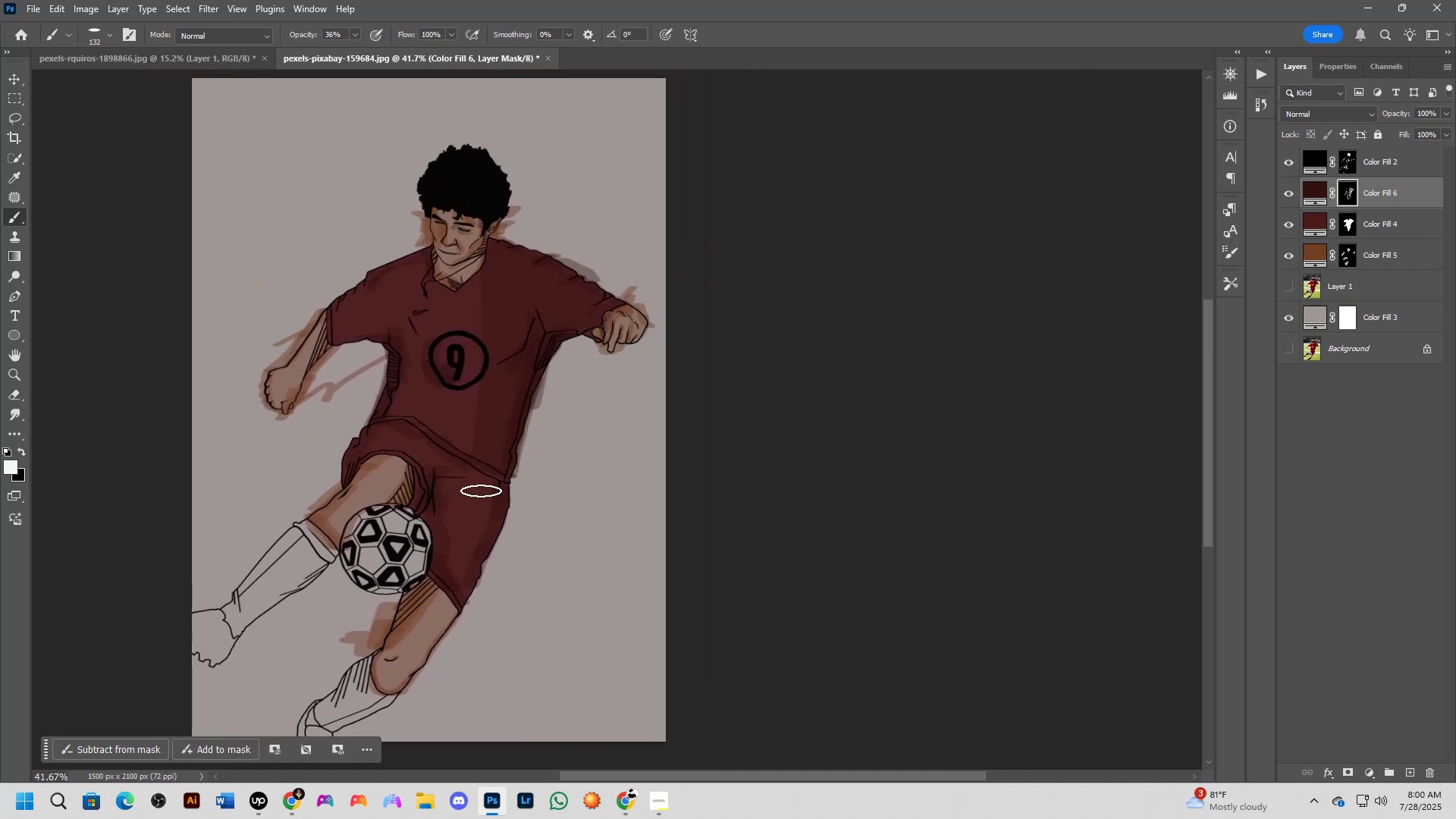 
left_click_drag(start_coordinate=[481, 491], to_coordinate=[484, 540])
 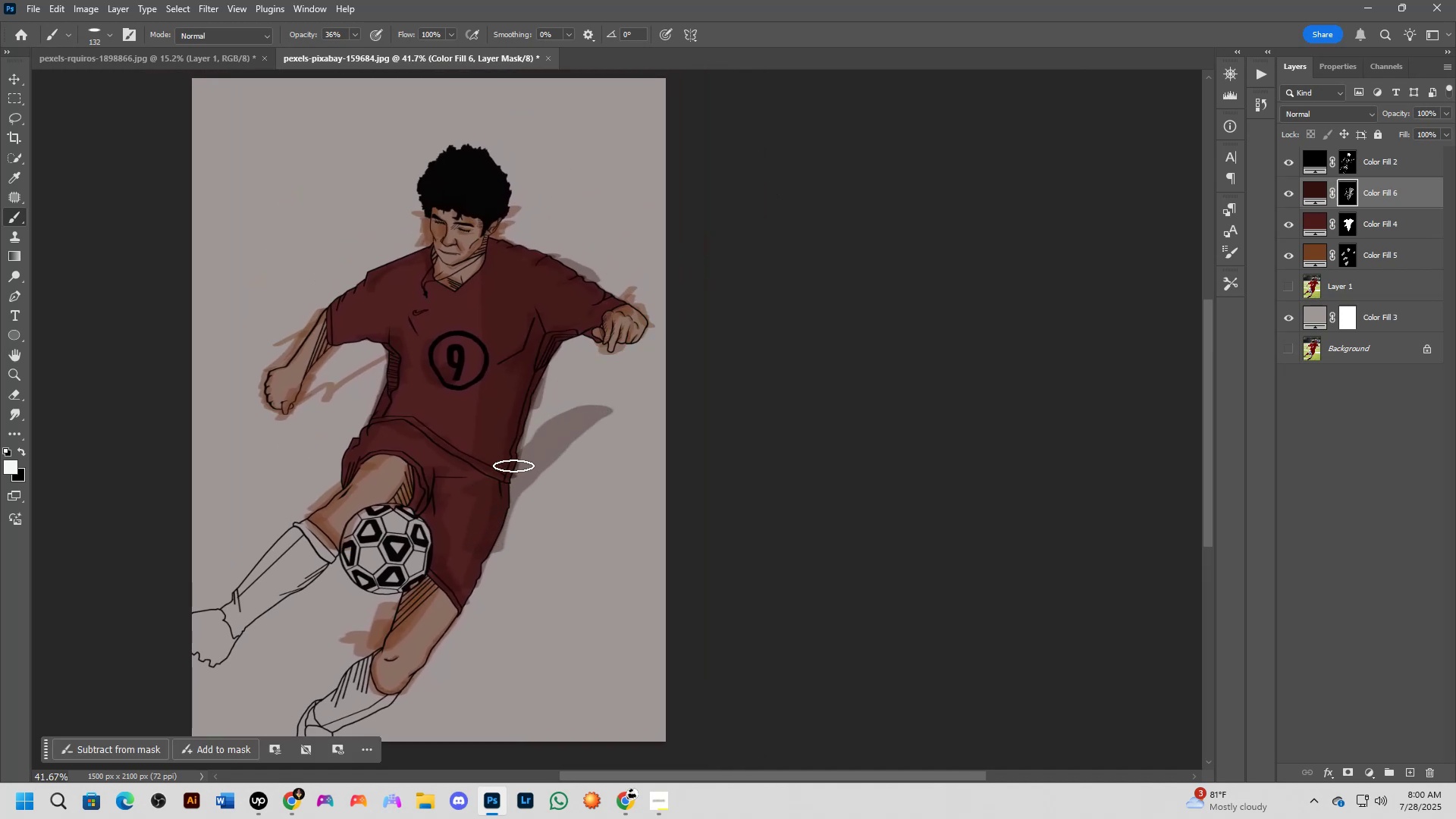 
left_click_drag(start_coordinate=[513, 469], to_coordinate=[503, 512])
 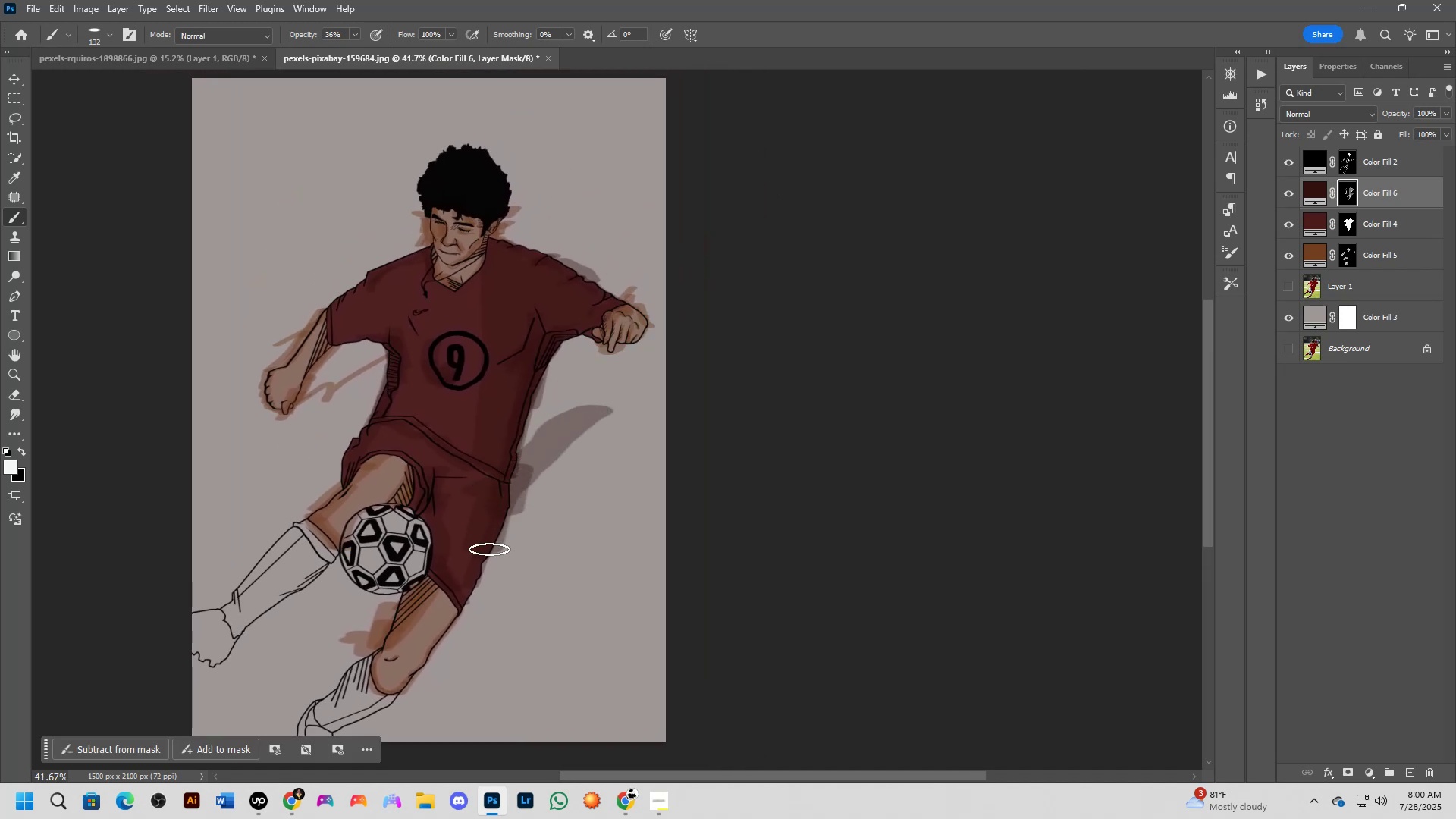 
scroll: coordinate [488, 551], scroll_direction: down, amount: 3.0
 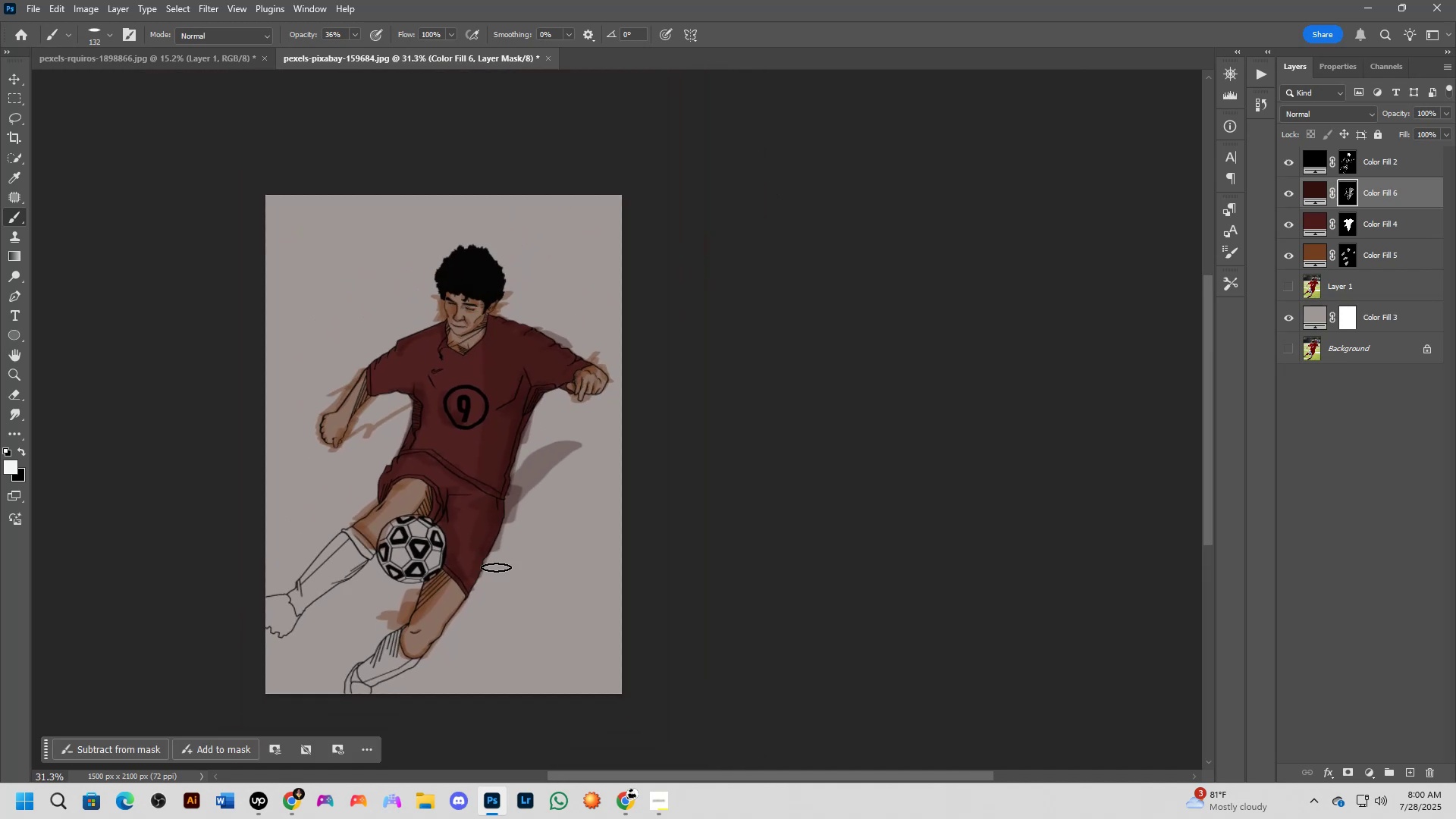 
hold_key(key=Space, duration=0.65)
 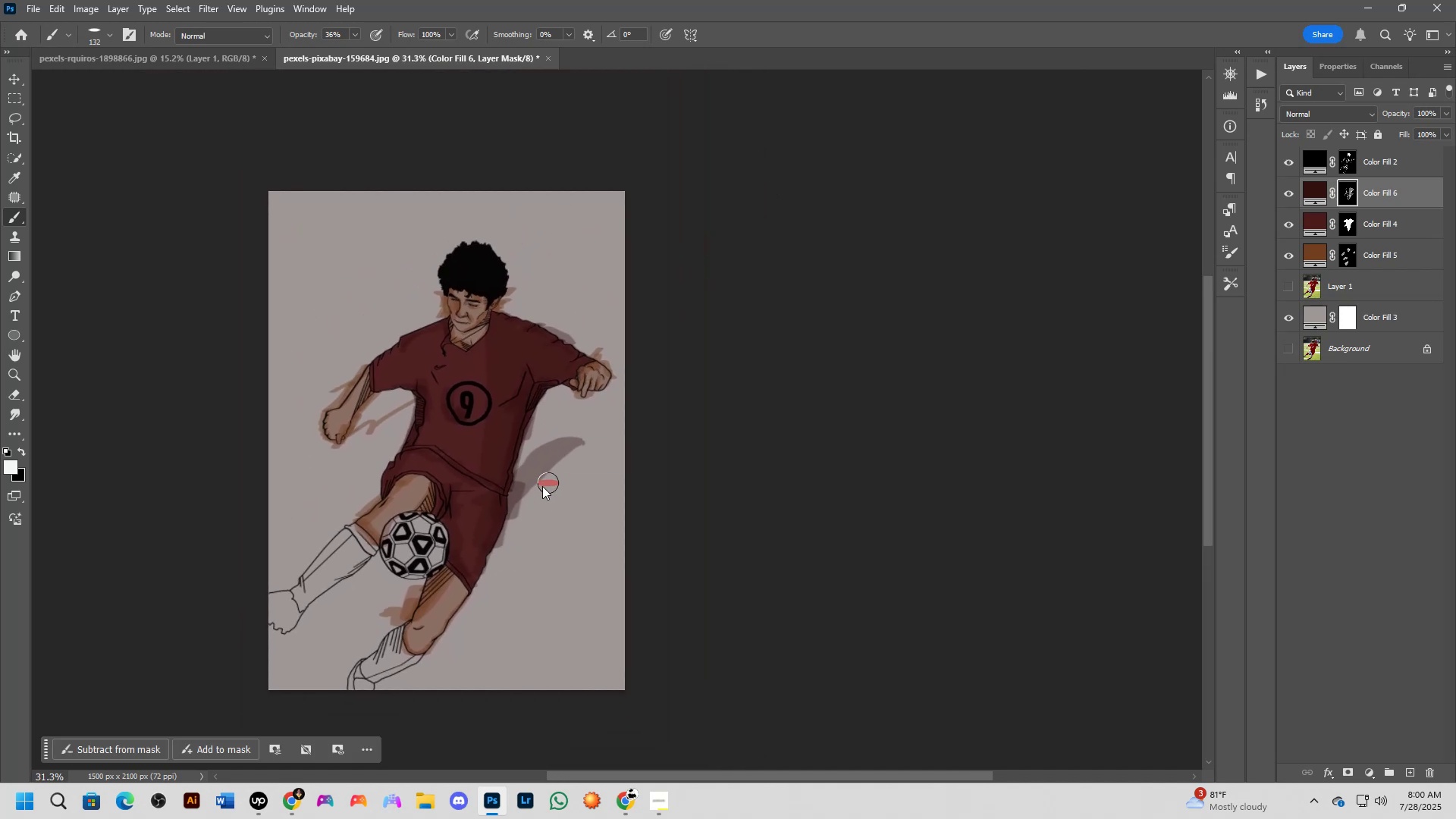 
left_click_drag(start_coordinate=[497, 568], to_coordinate=[500, 564])
 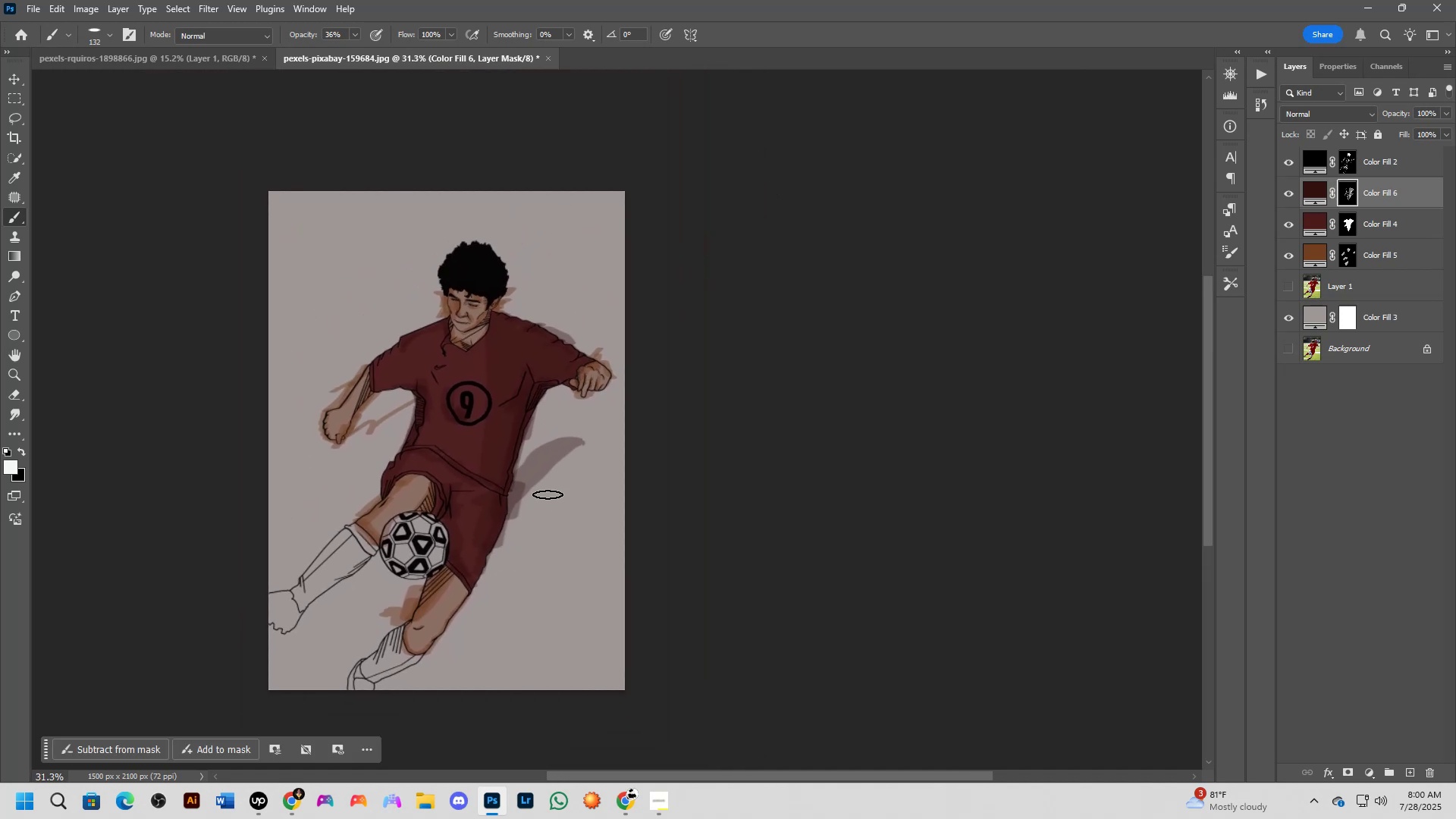 
key(Alt+AltLeft)
 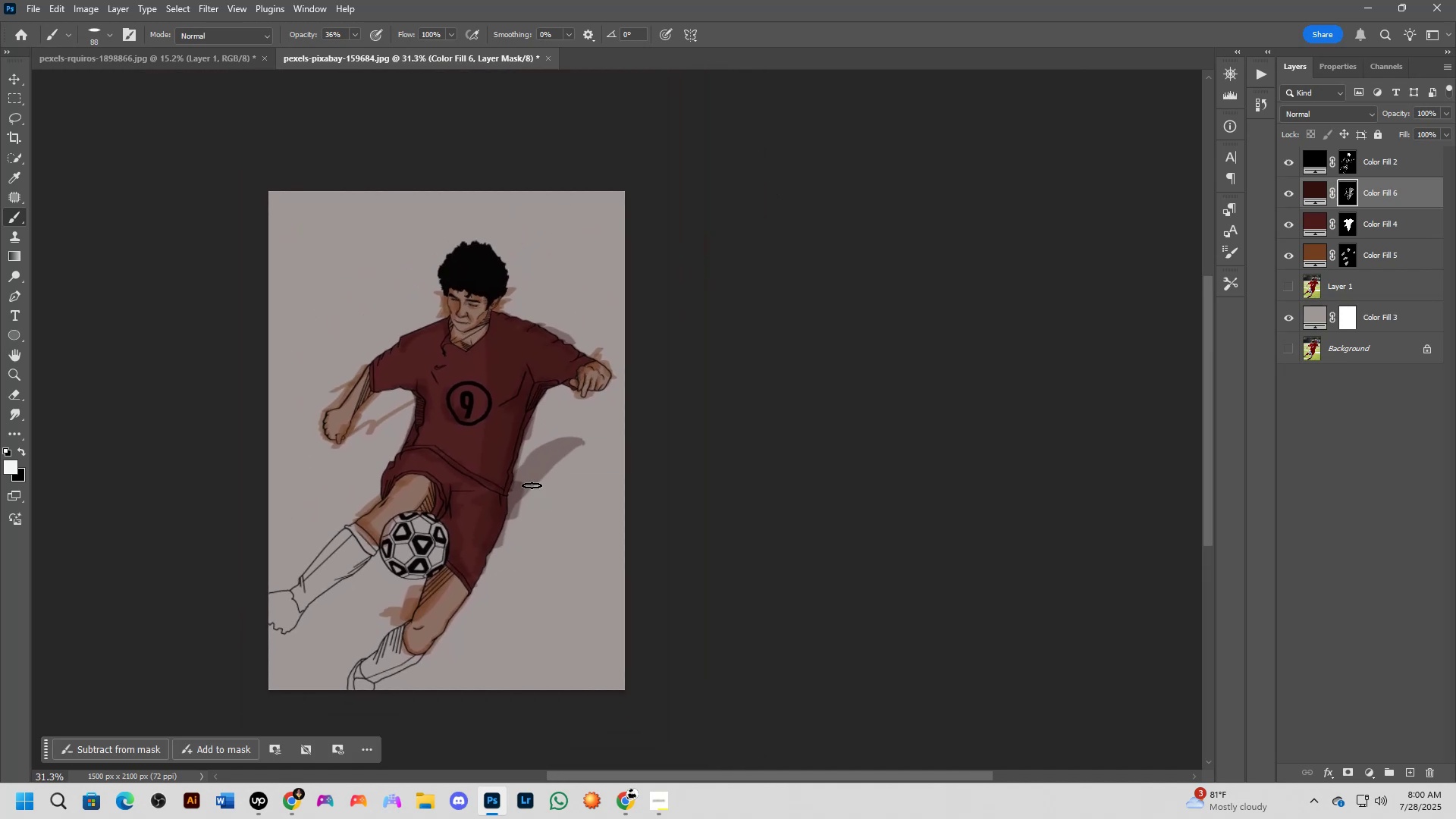 
left_click_drag(start_coordinate=[522, 488], to_coordinate=[495, 548])
 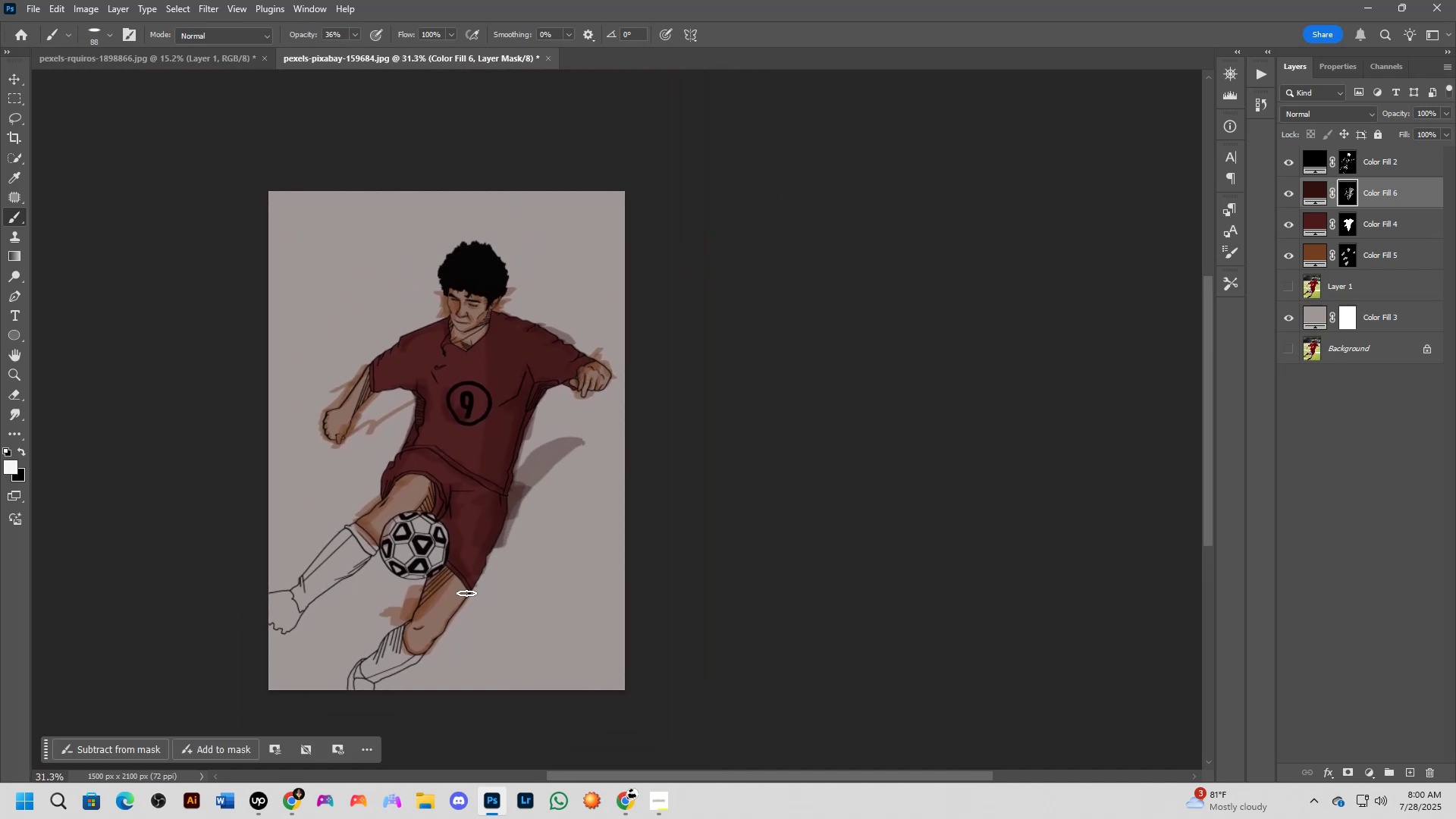 
hold_key(key=Space, duration=0.87)
 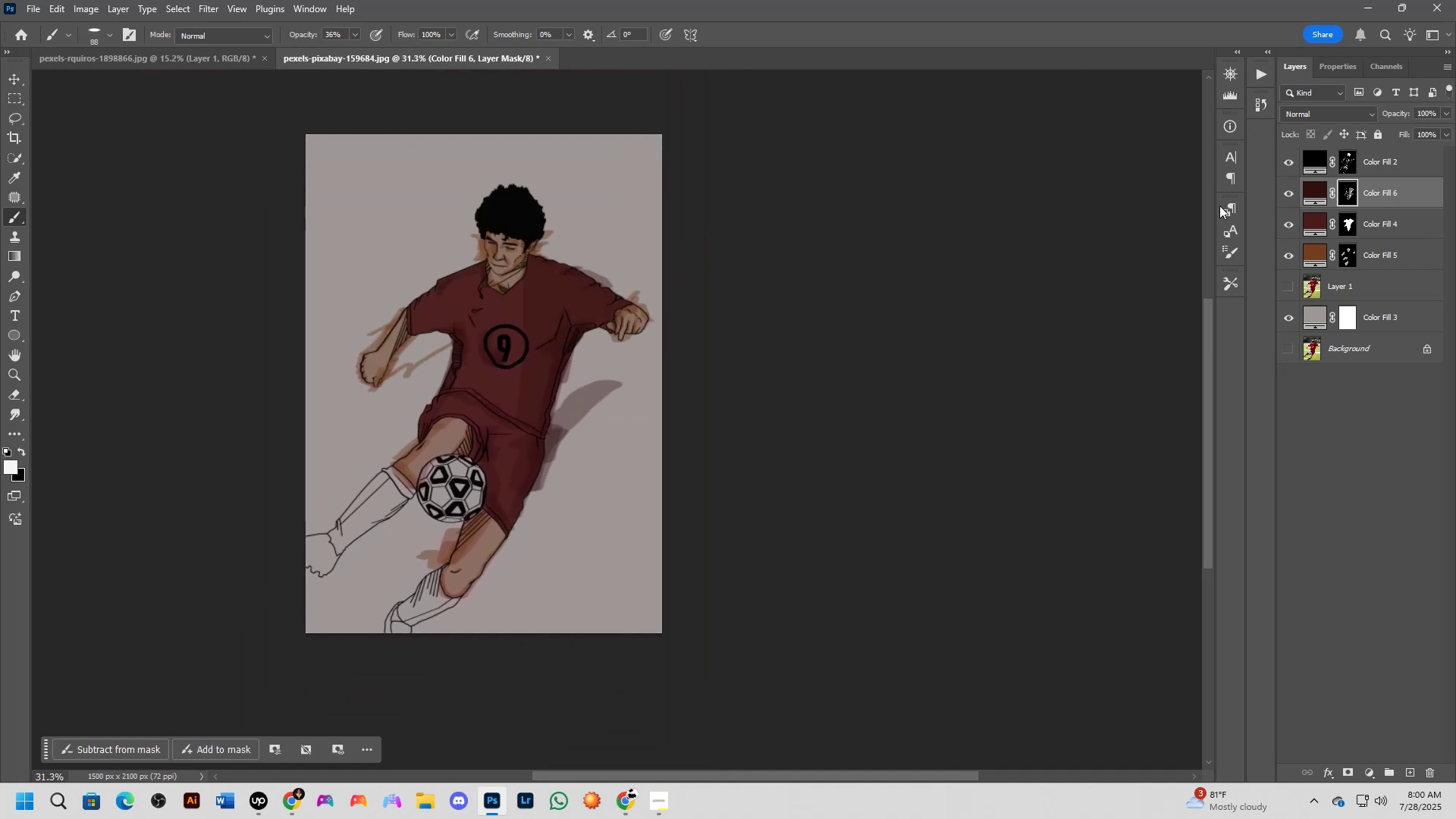 
left_click_drag(start_coordinate=[463, 599], to_coordinate=[500, 542])
 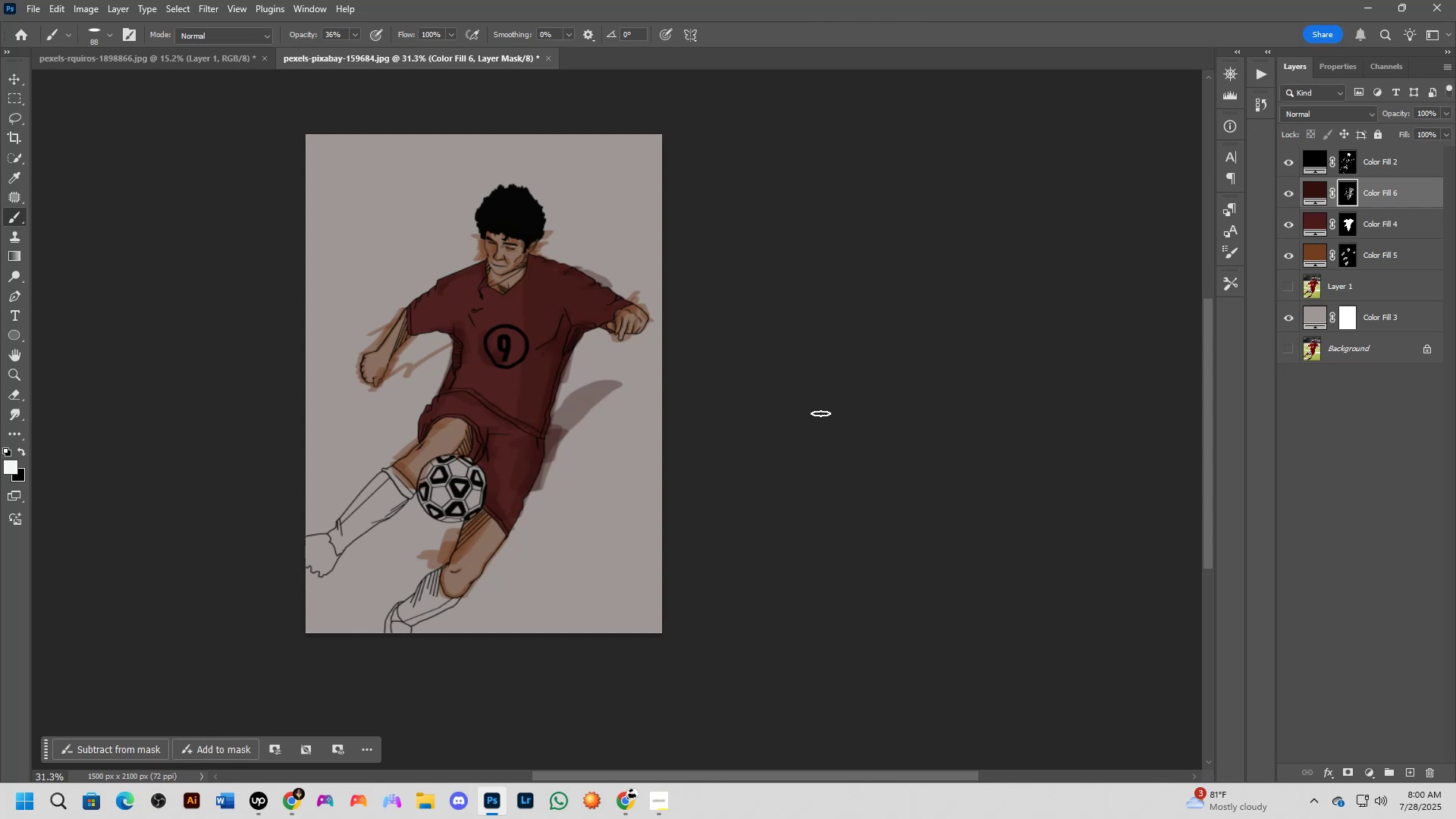 
key(Shift+ShiftLeft)
 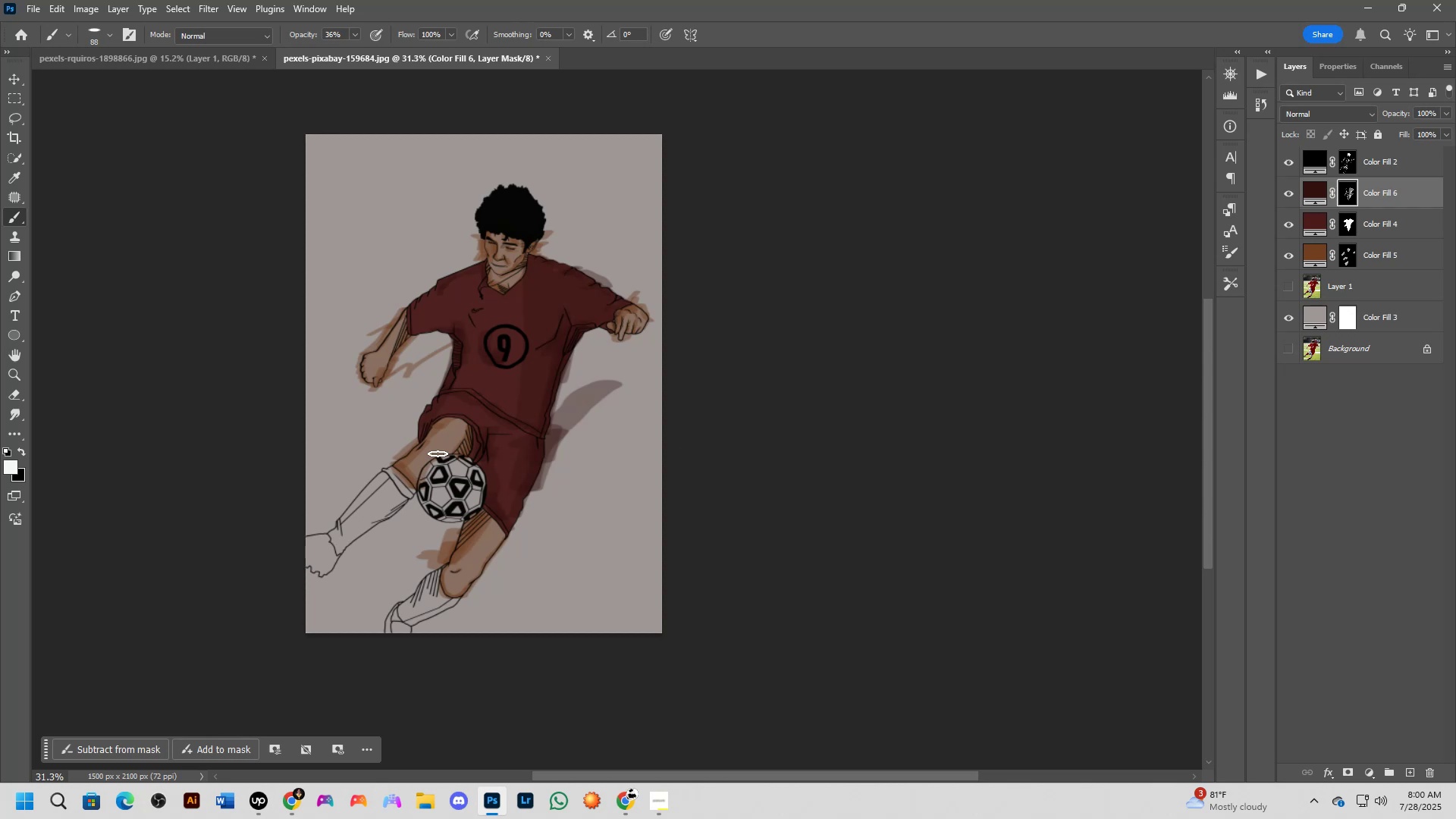 
scroll: coordinate [460, 416], scroll_direction: up, amount: 3.0
 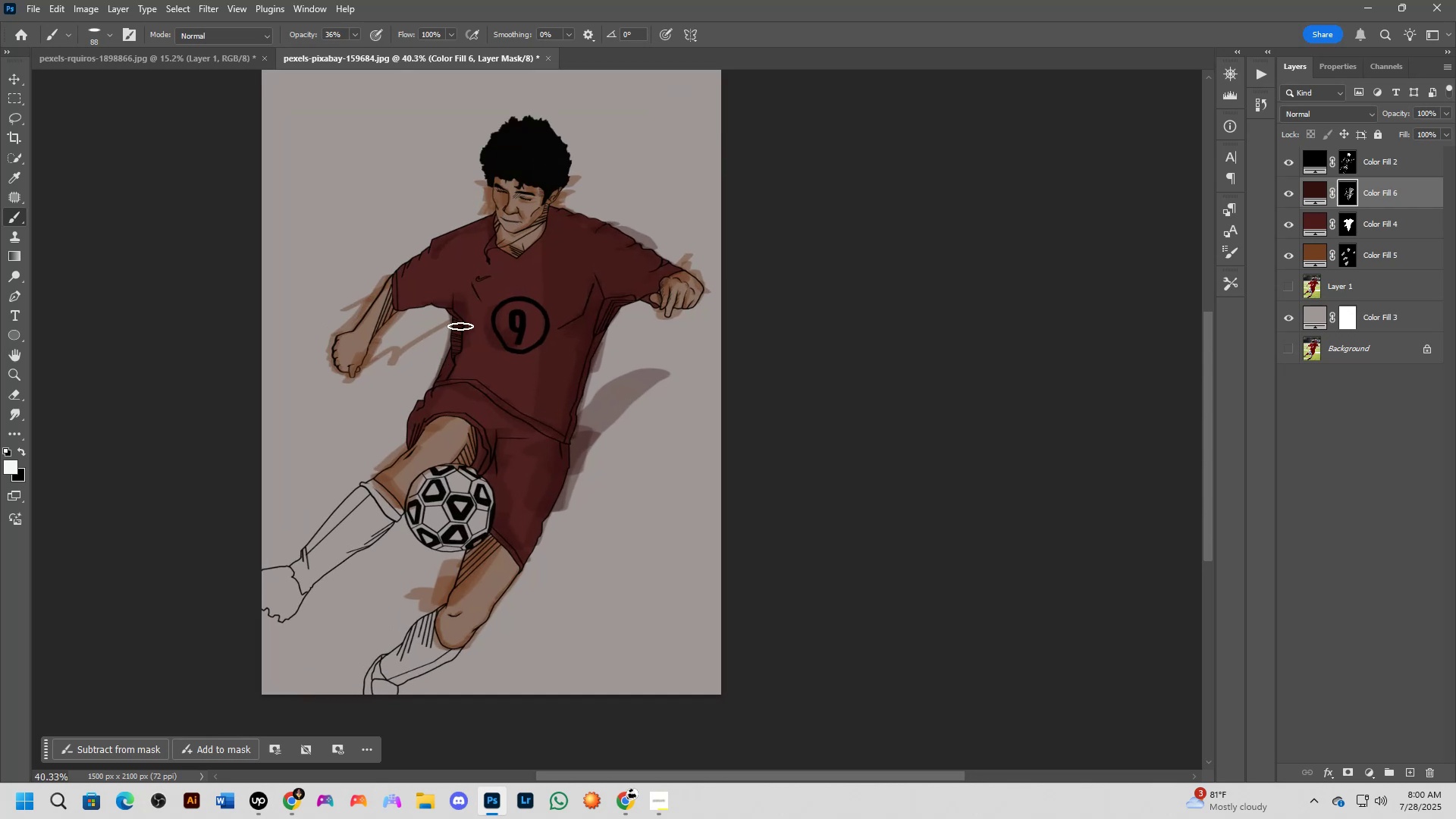 
hold_key(key=Space, duration=0.62)
 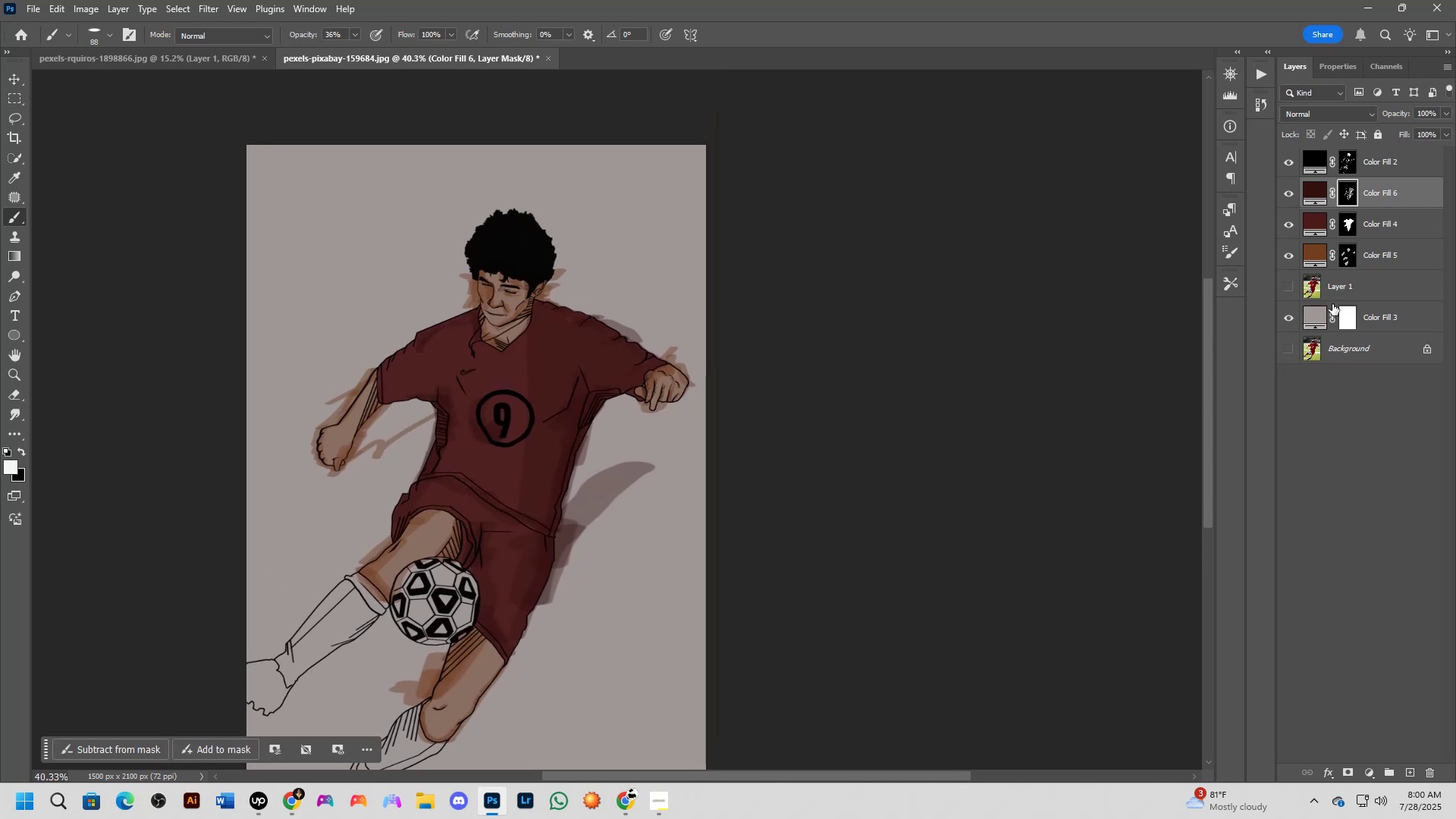 
left_click_drag(start_coordinate=[457, 265], to_coordinate=[441, 359])
 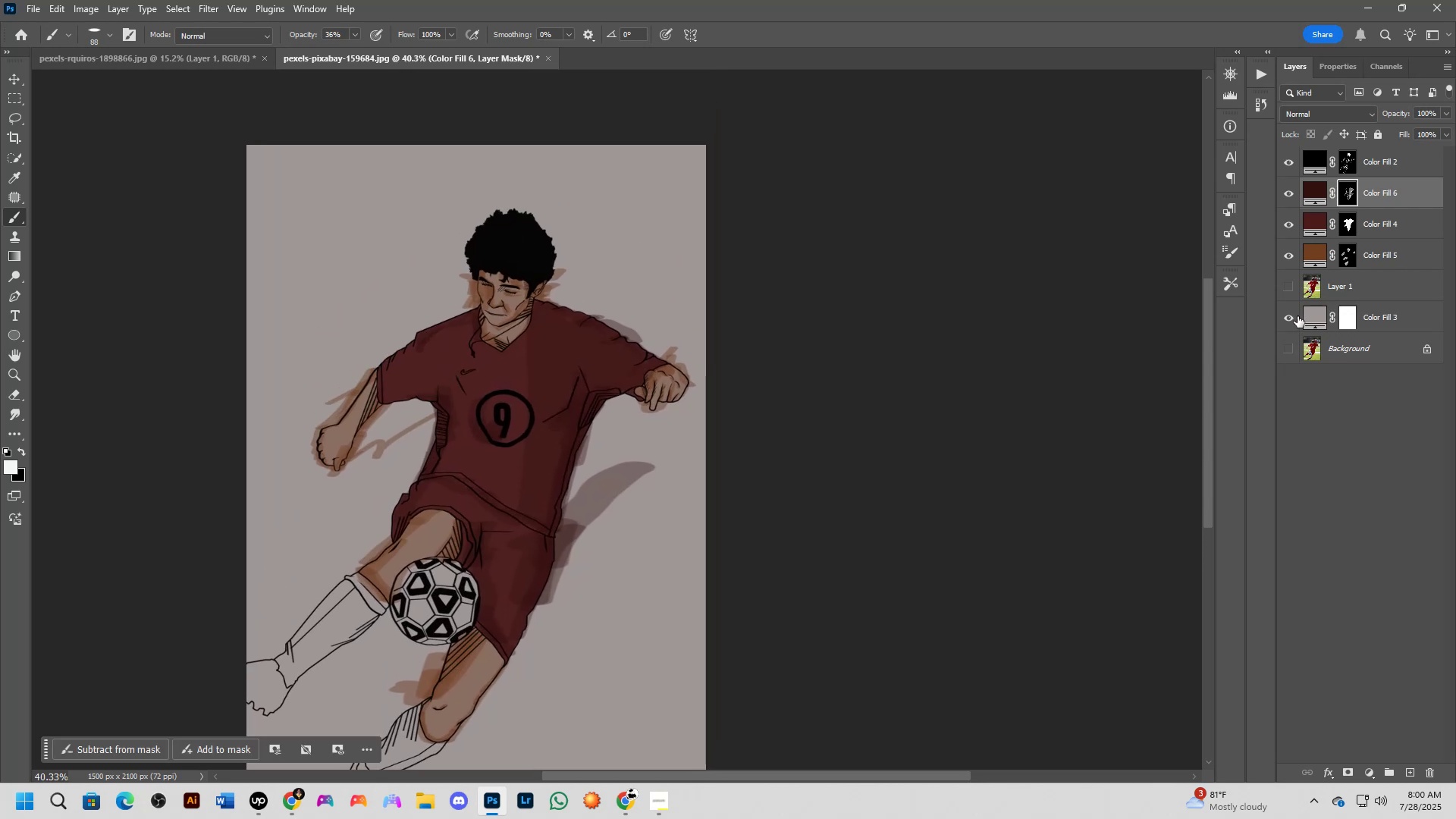 
left_click([1291, 317])
 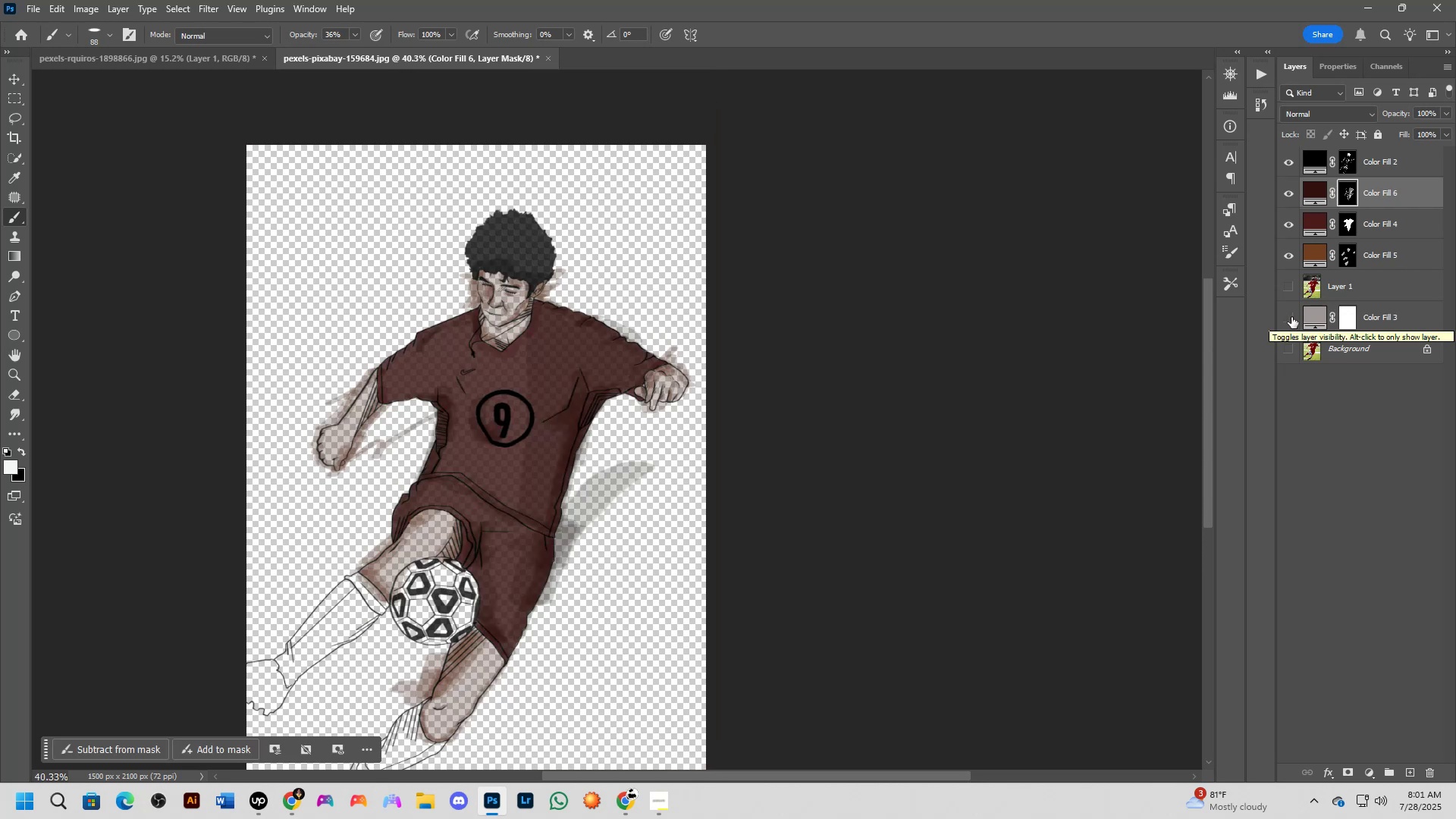 
double_click([1308, 315])
 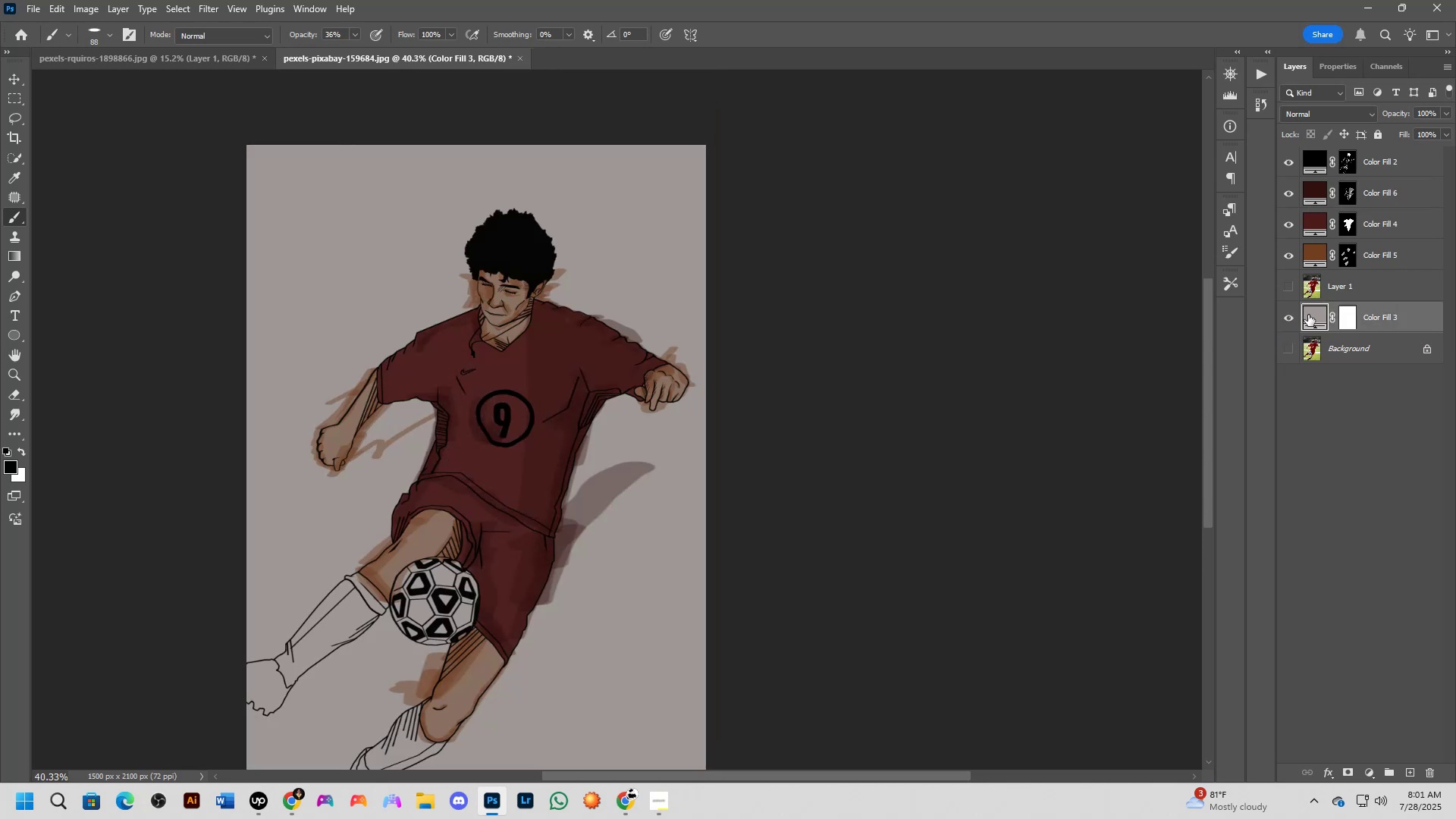 
triple_click([1308, 315])
 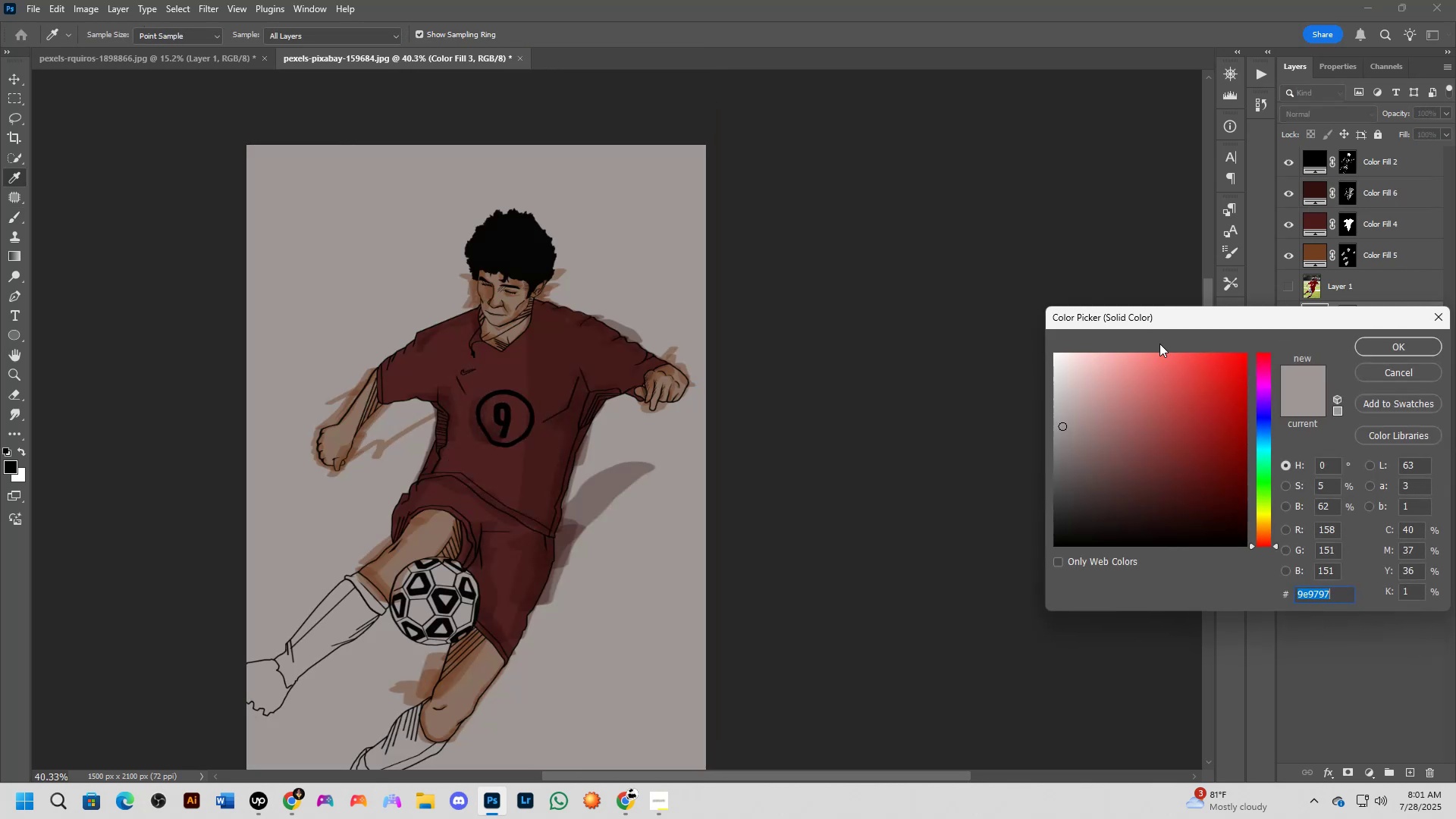 
left_click_drag(start_coordinate=[1140, 363], to_coordinate=[978, 313])
 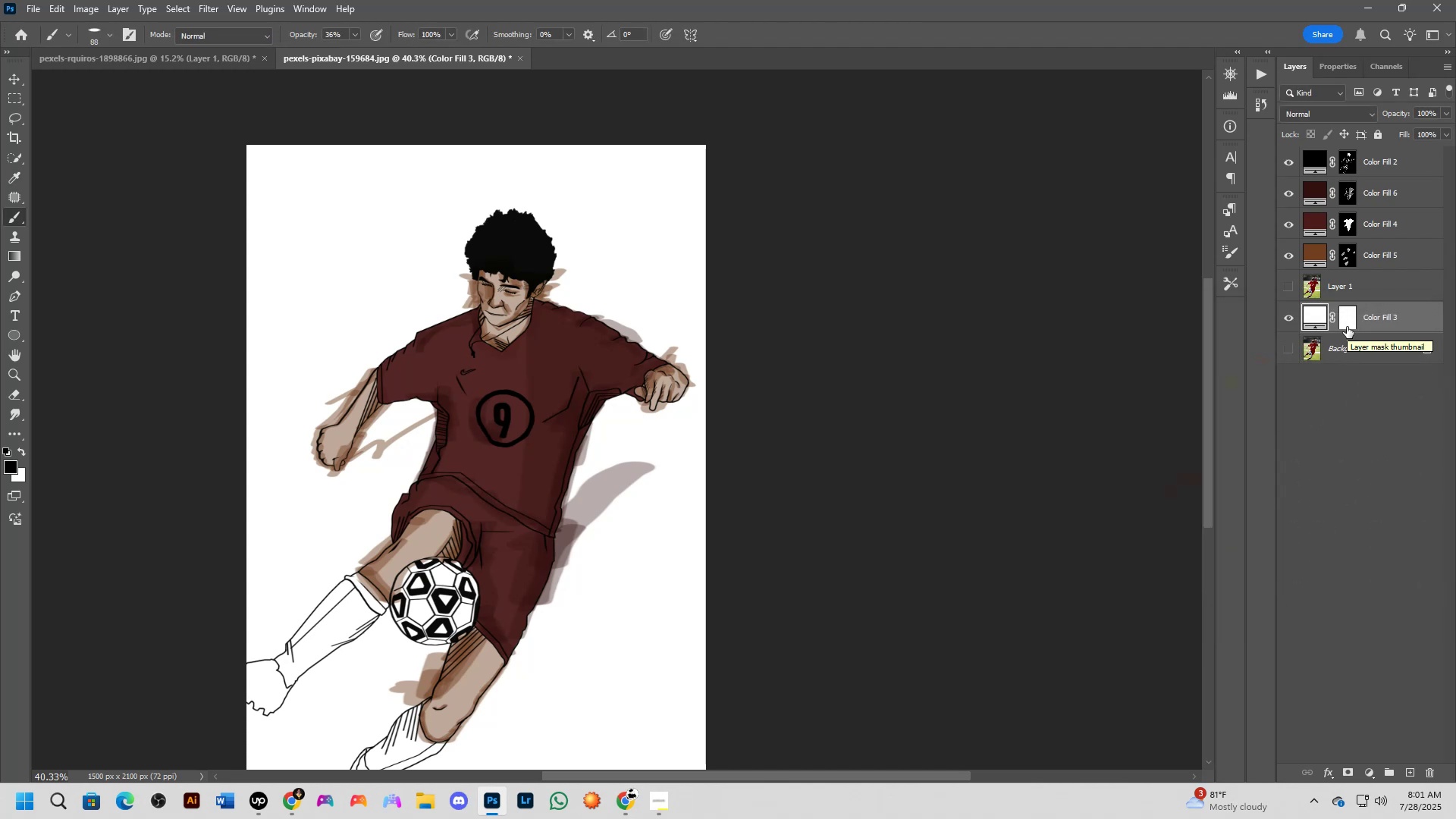 
wait(10.94)
 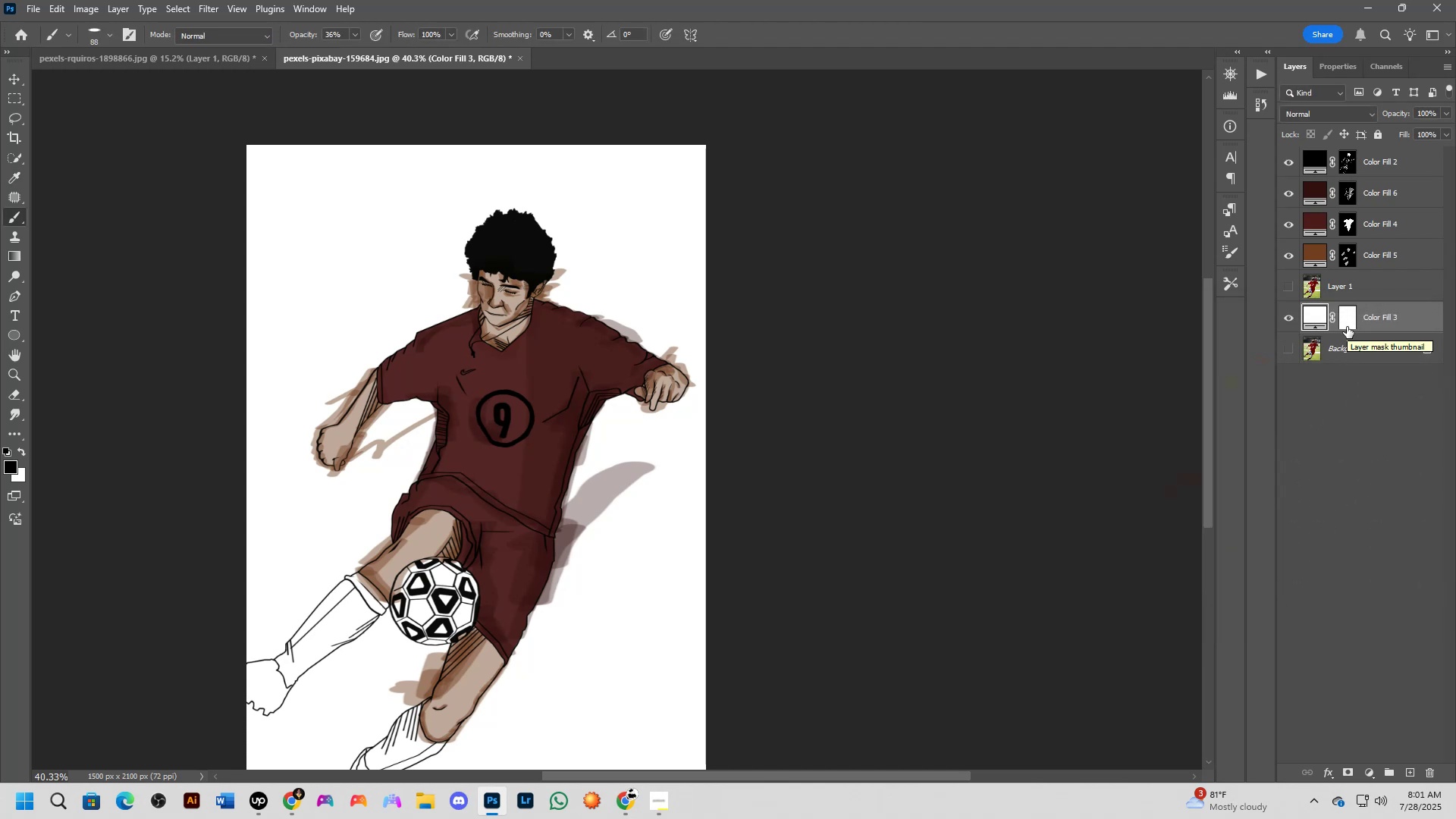 
key(Alt+Tab)
 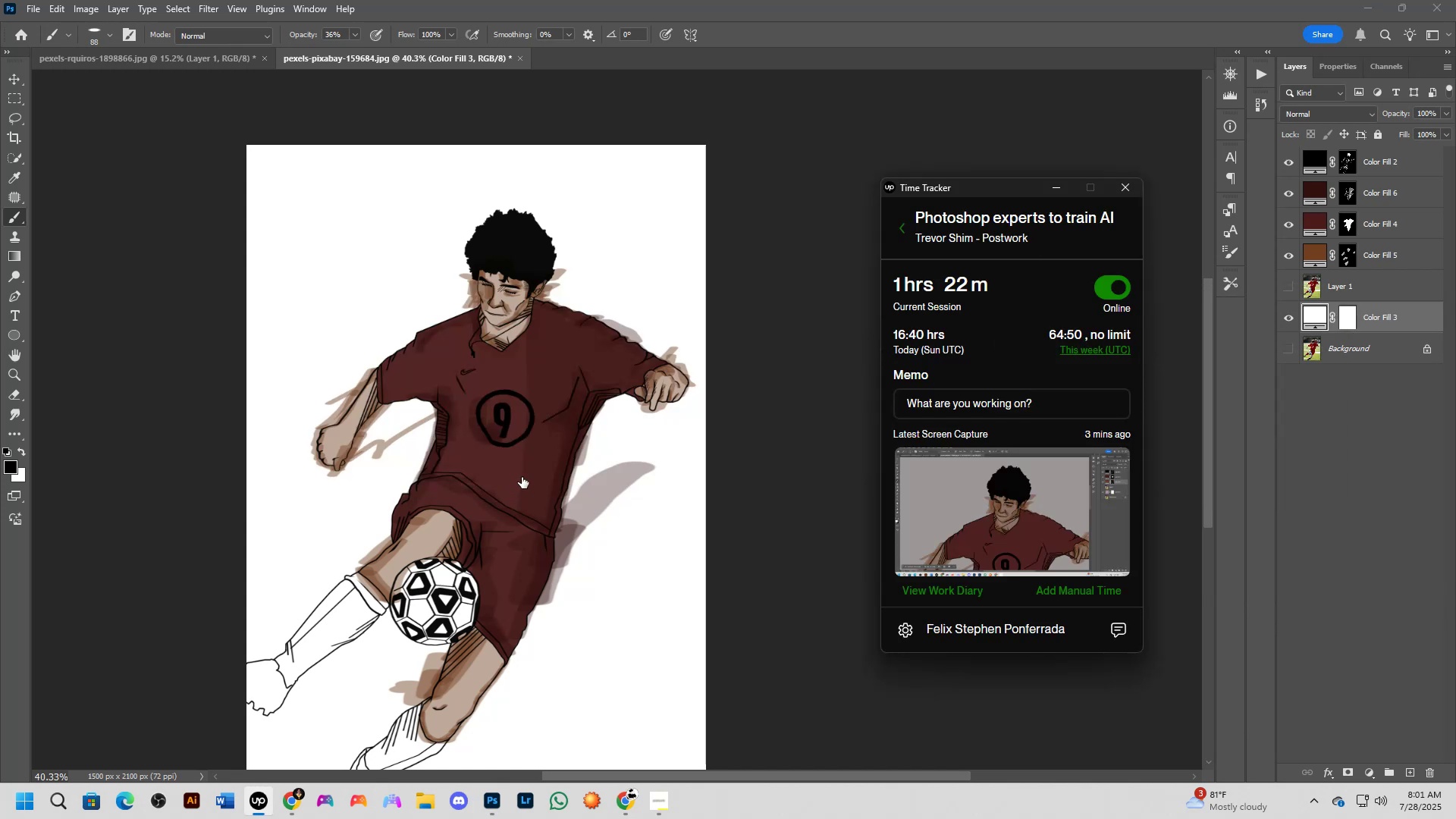 
key(Alt+AltLeft)
 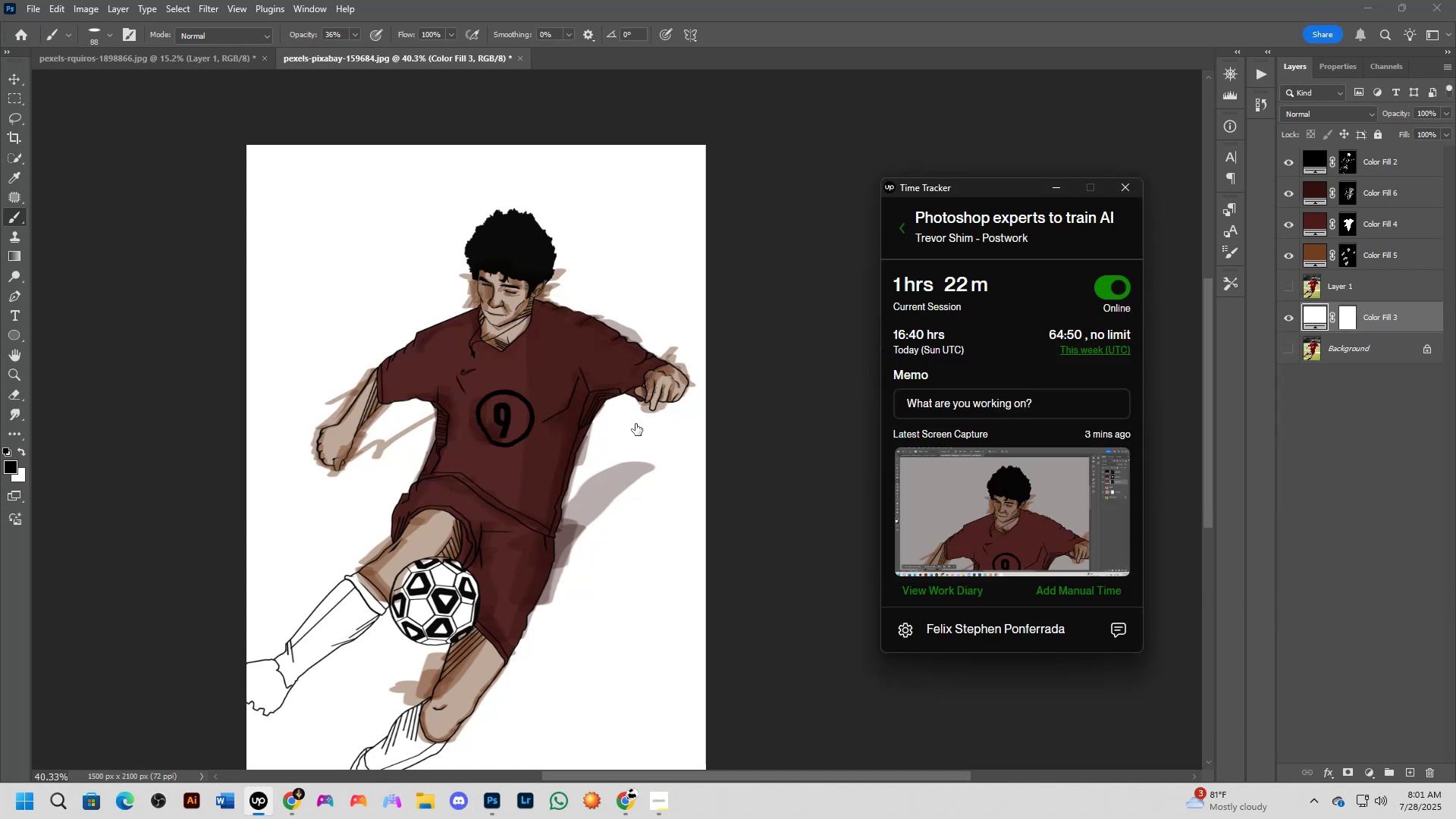 
key(Alt+Tab)
 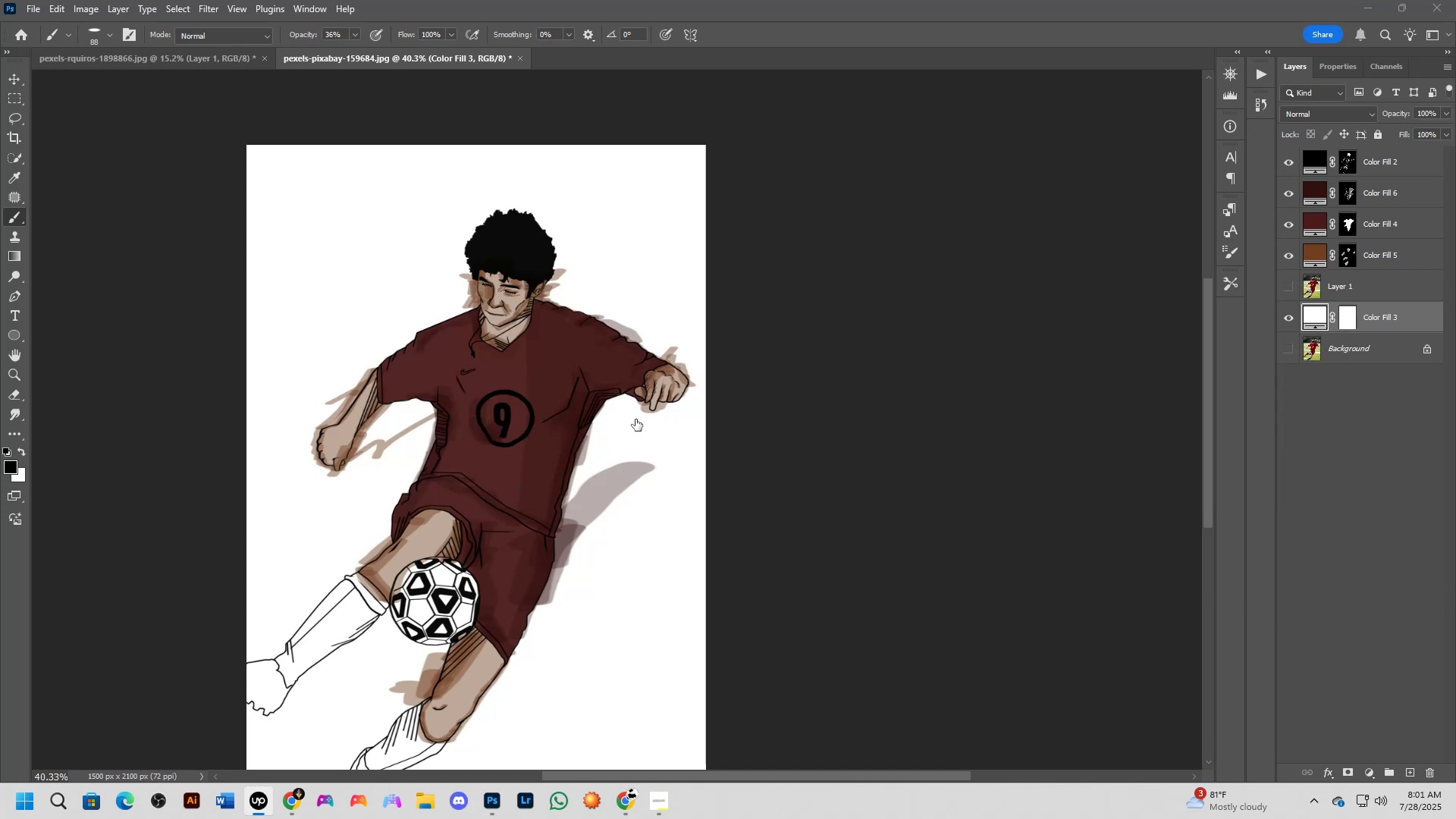 
key(Alt+AltLeft)
 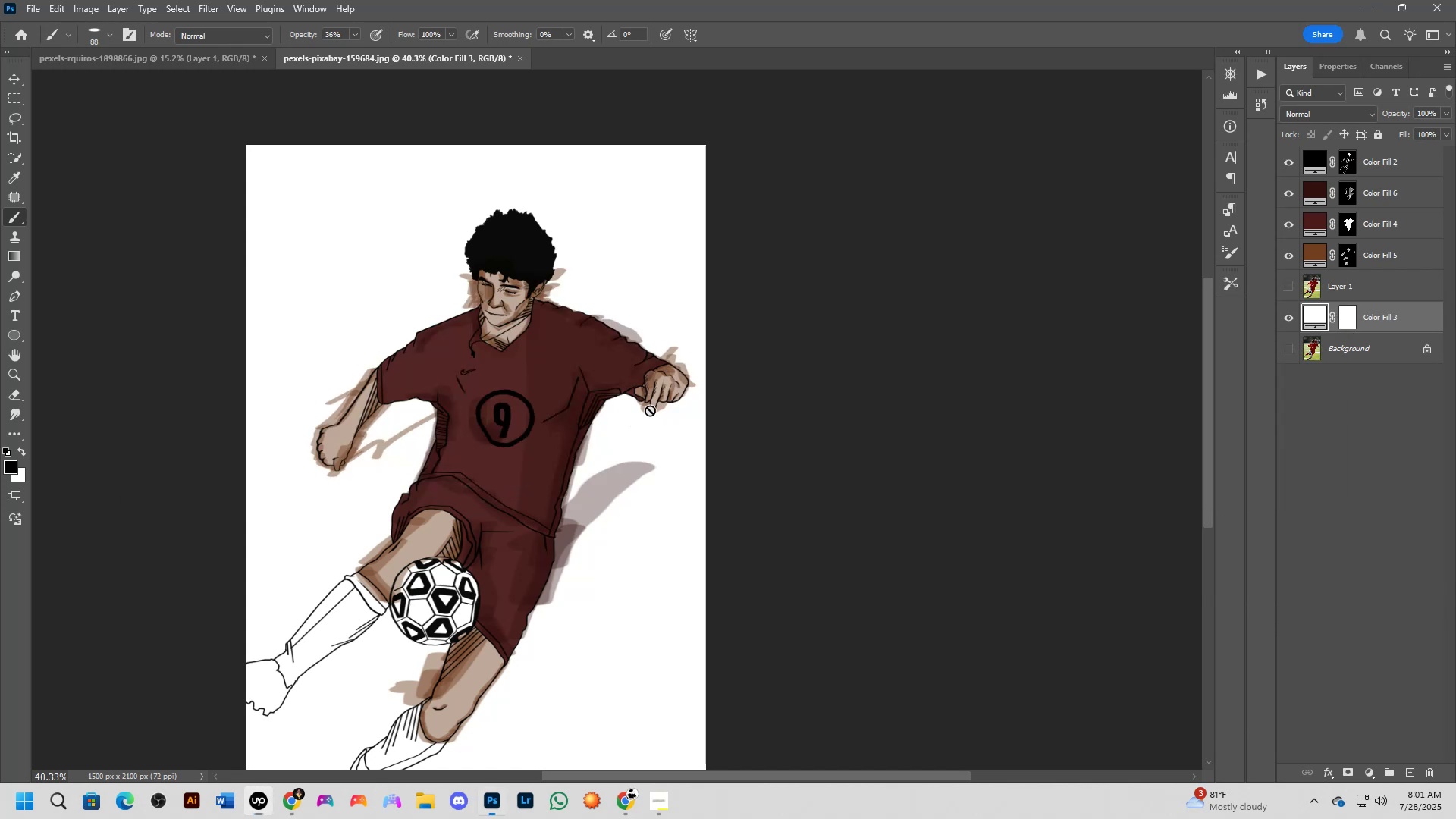 
key(Alt+Tab)
 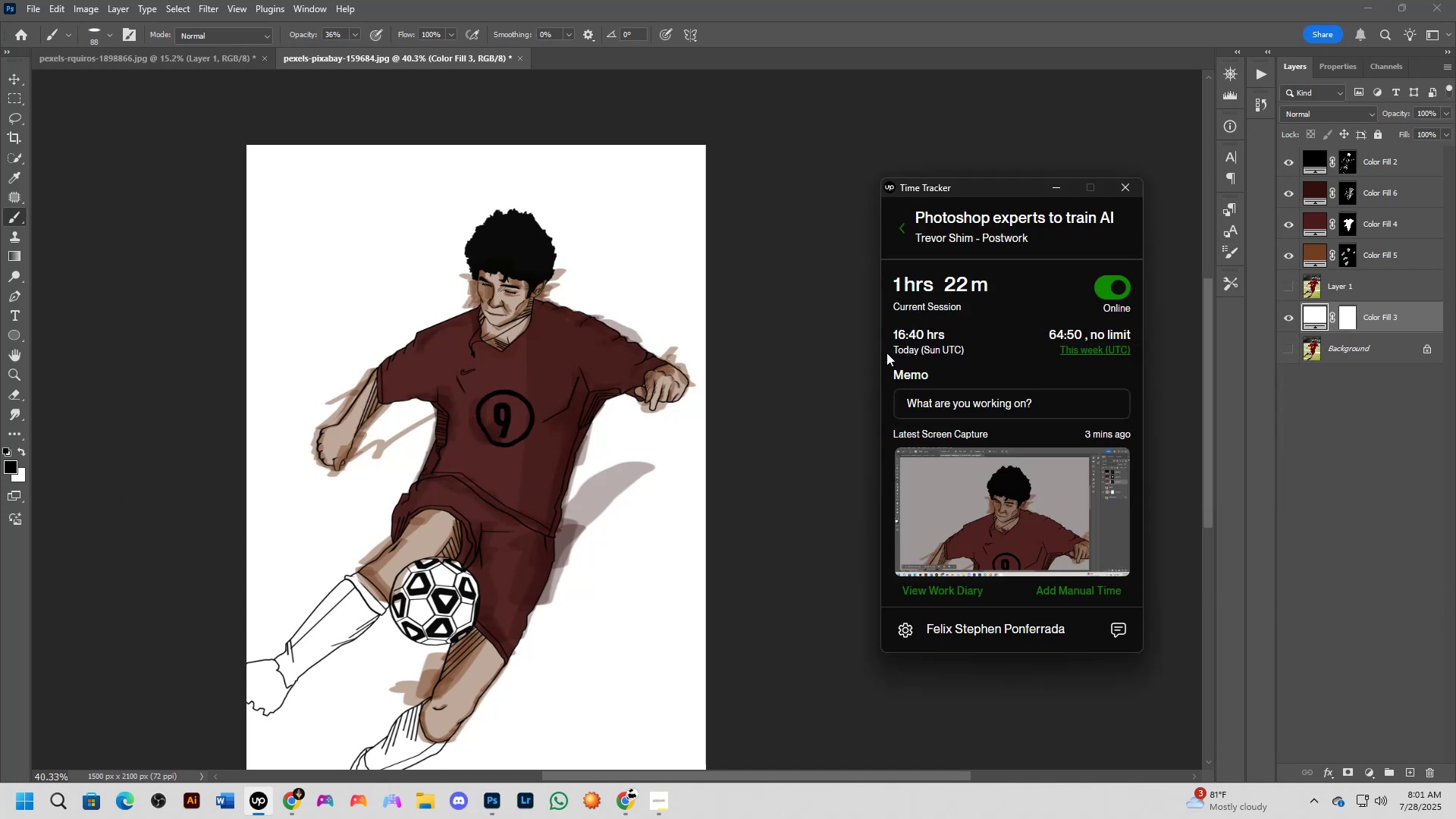 
key(Alt+AltLeft)
 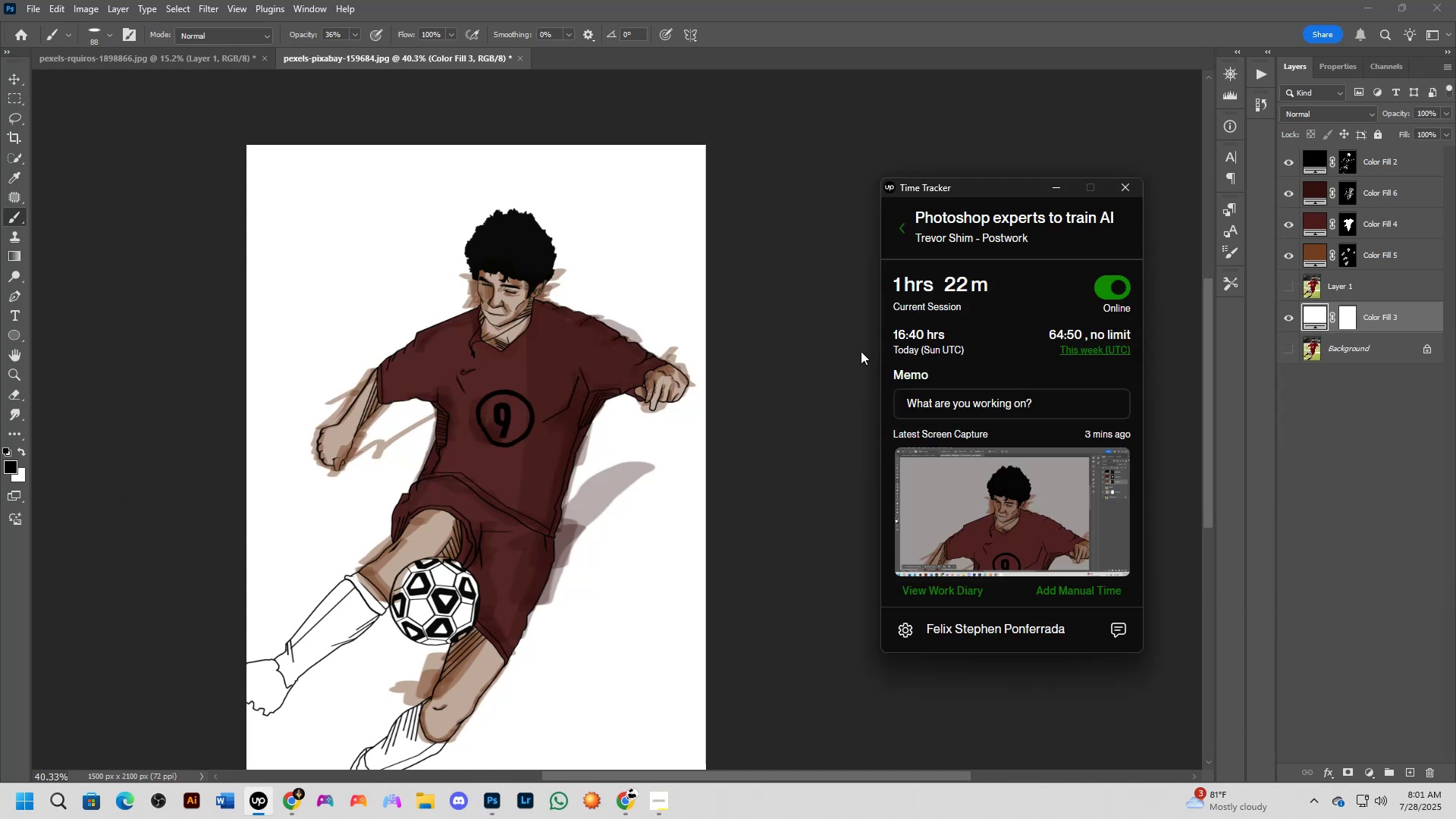 
key(Alt+Tab)
 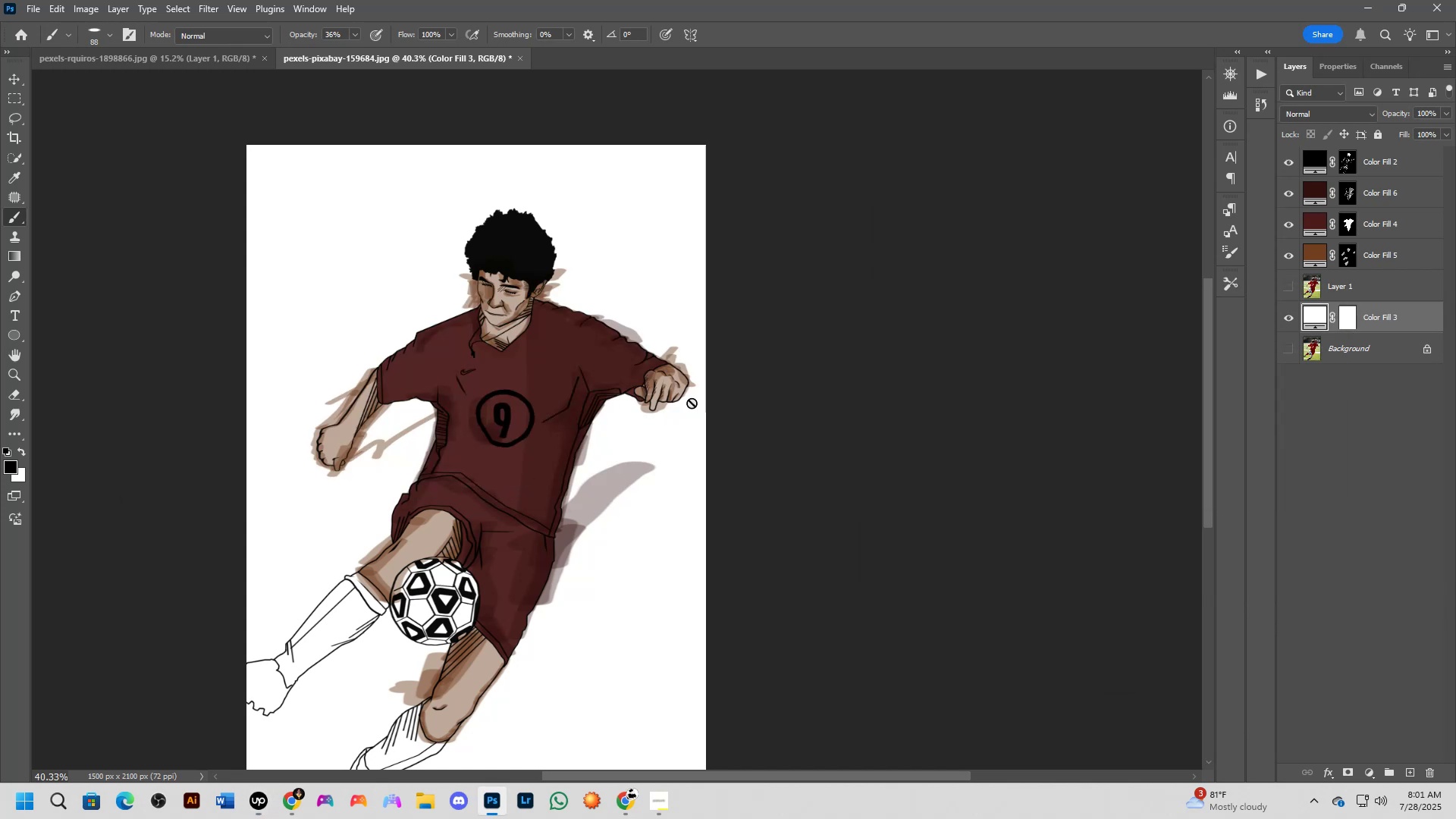 
key(Shift+ShiftLeft)
 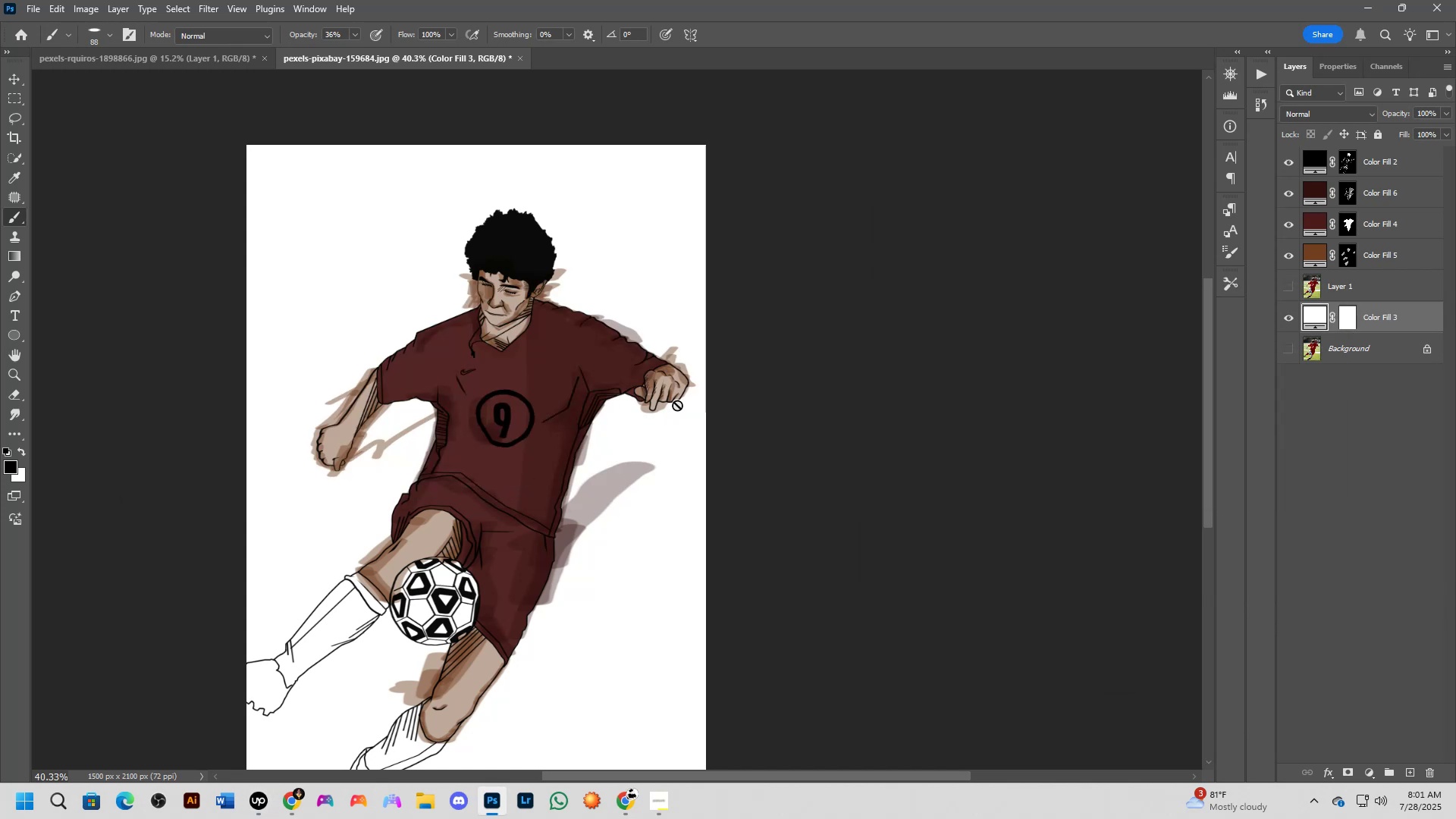 
scroll: coordinate [467, 446], scroll_direction: up, amount: 5.0
 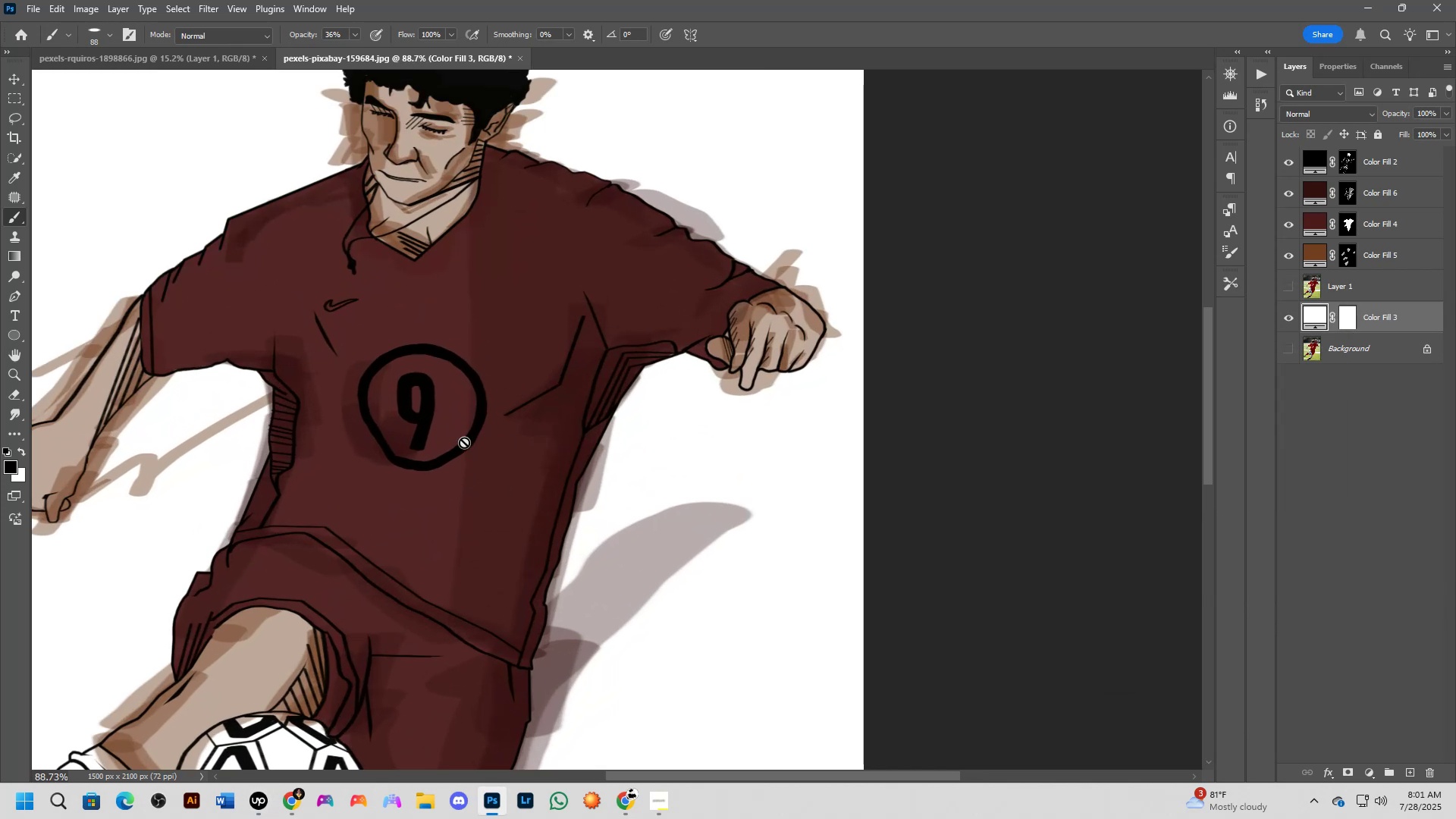 
hold_key(key=Space, duration=0.56)
 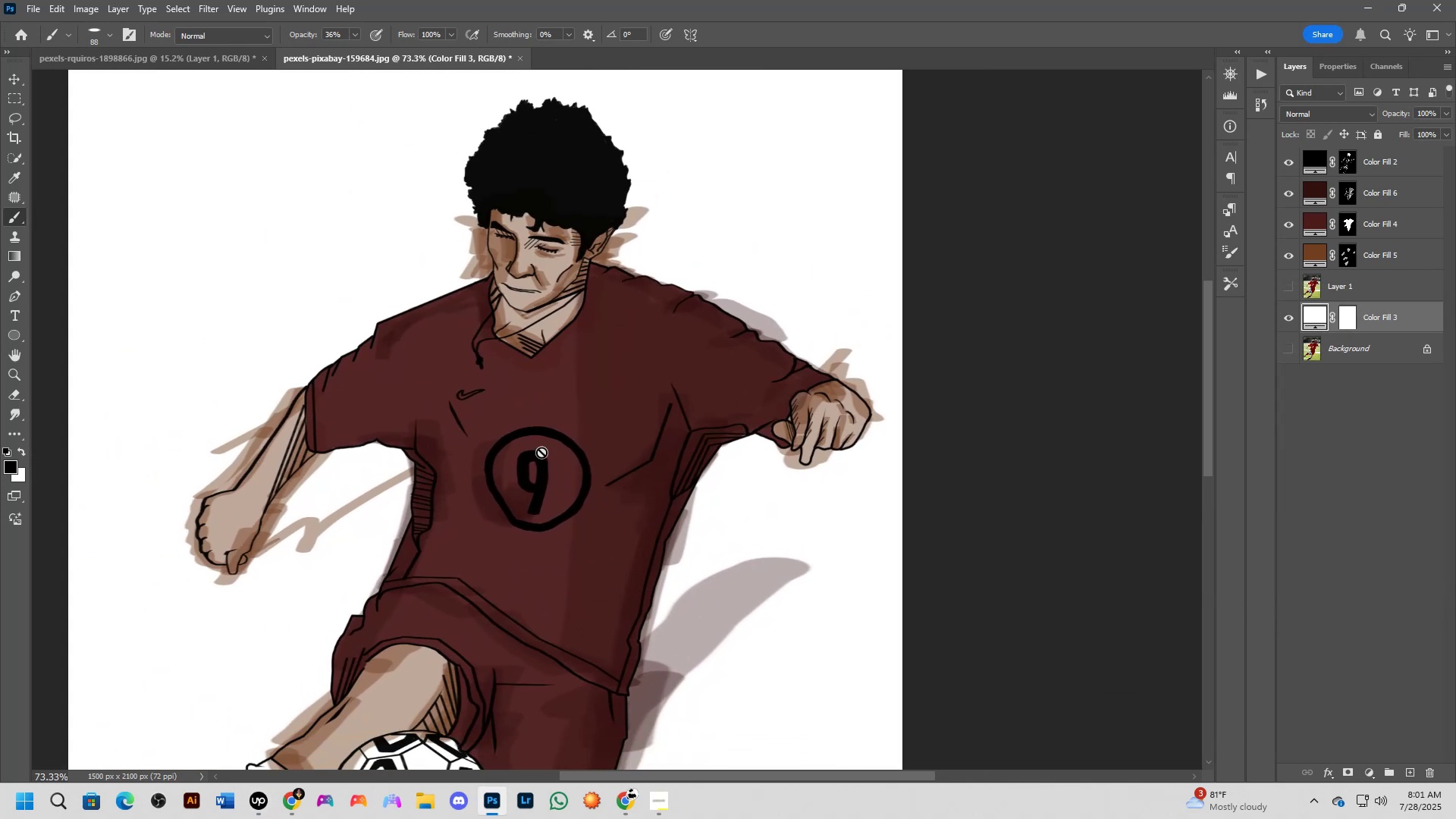 
left_click_drag(start_coordinate=[395, 434], to_coordinate=[511, 512])
 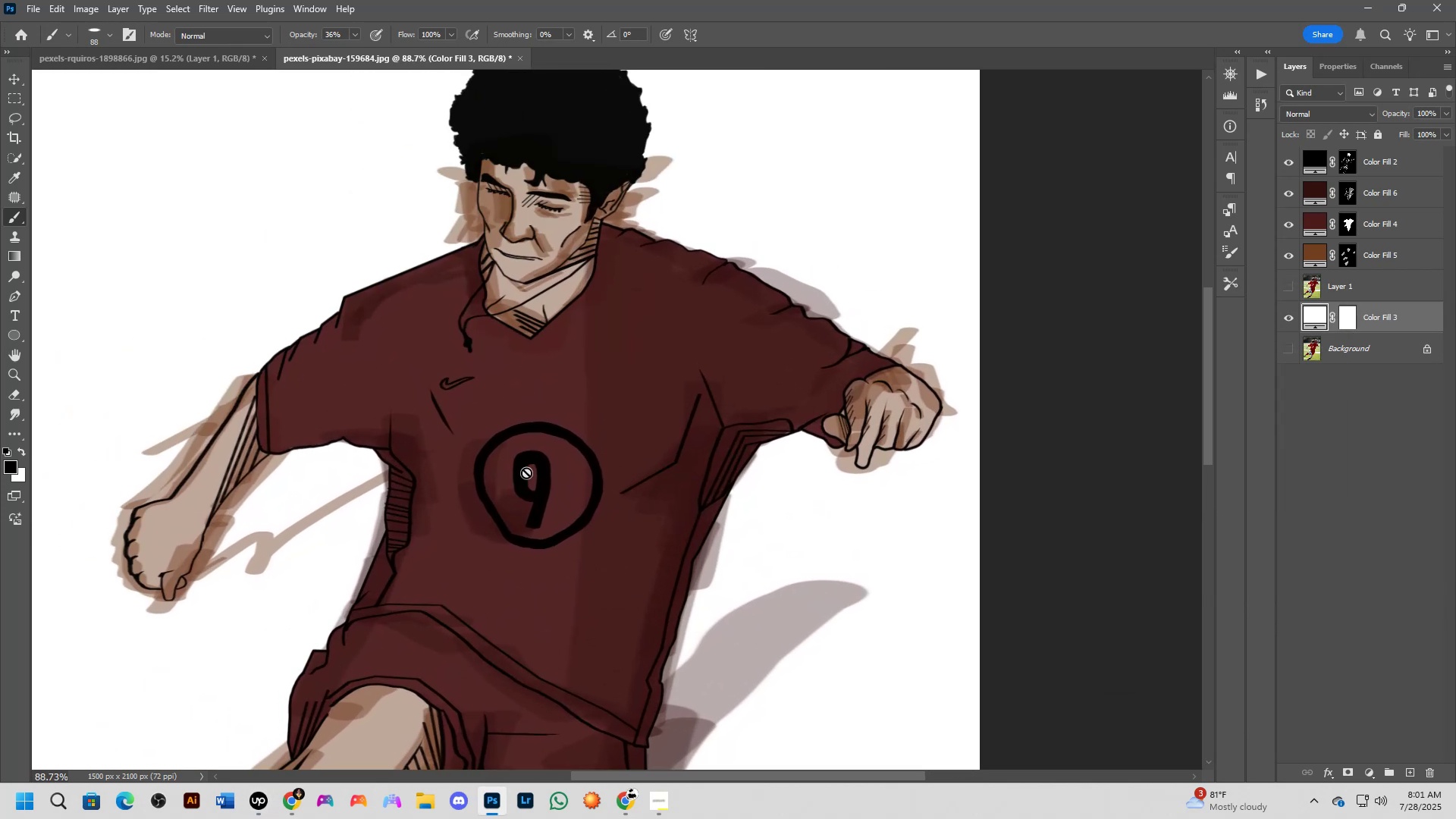 
scroll: coordinate [513, 381], scroll_direction: up, amount: 5.0
 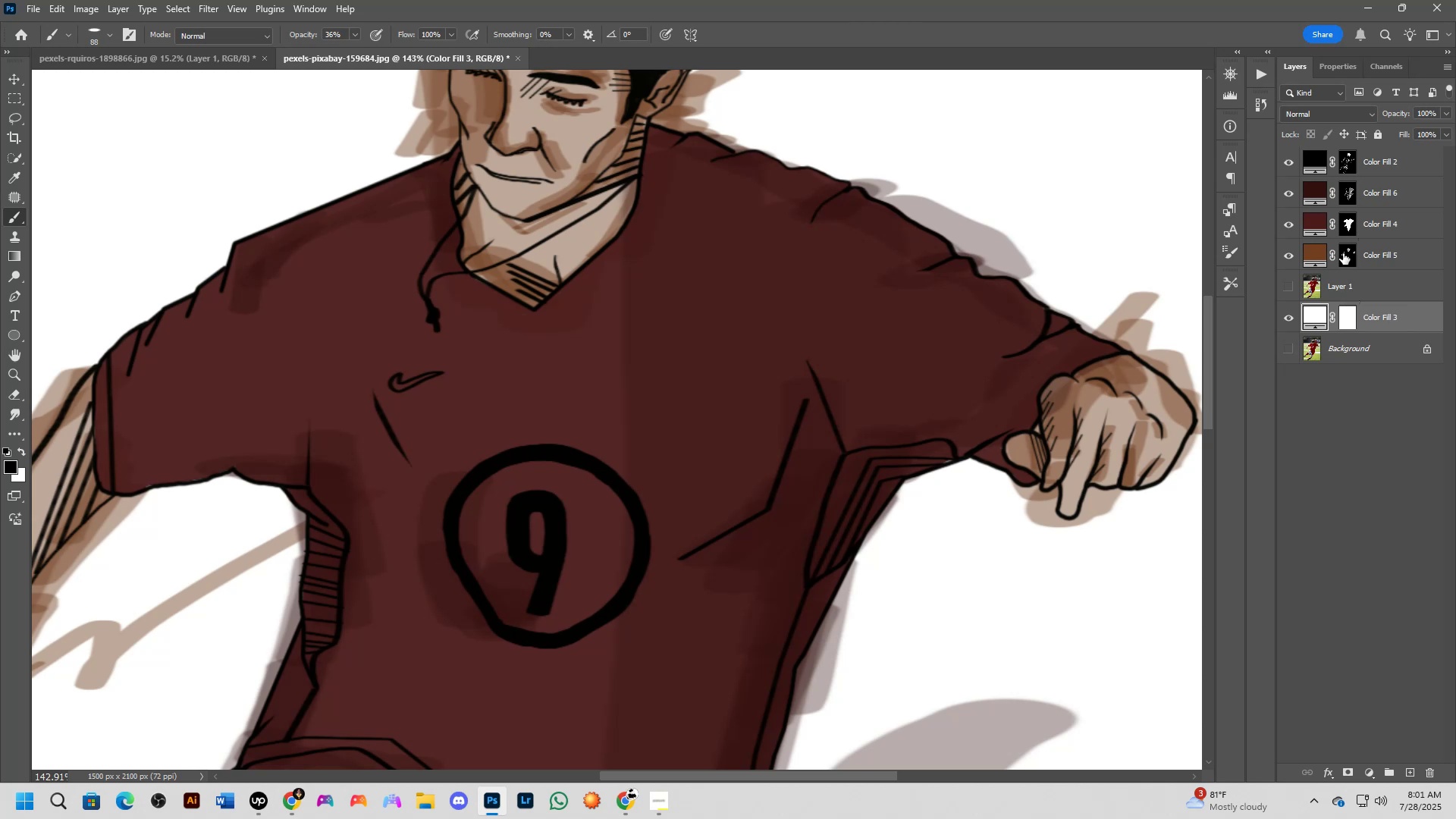 
left_click([1349, 253])
 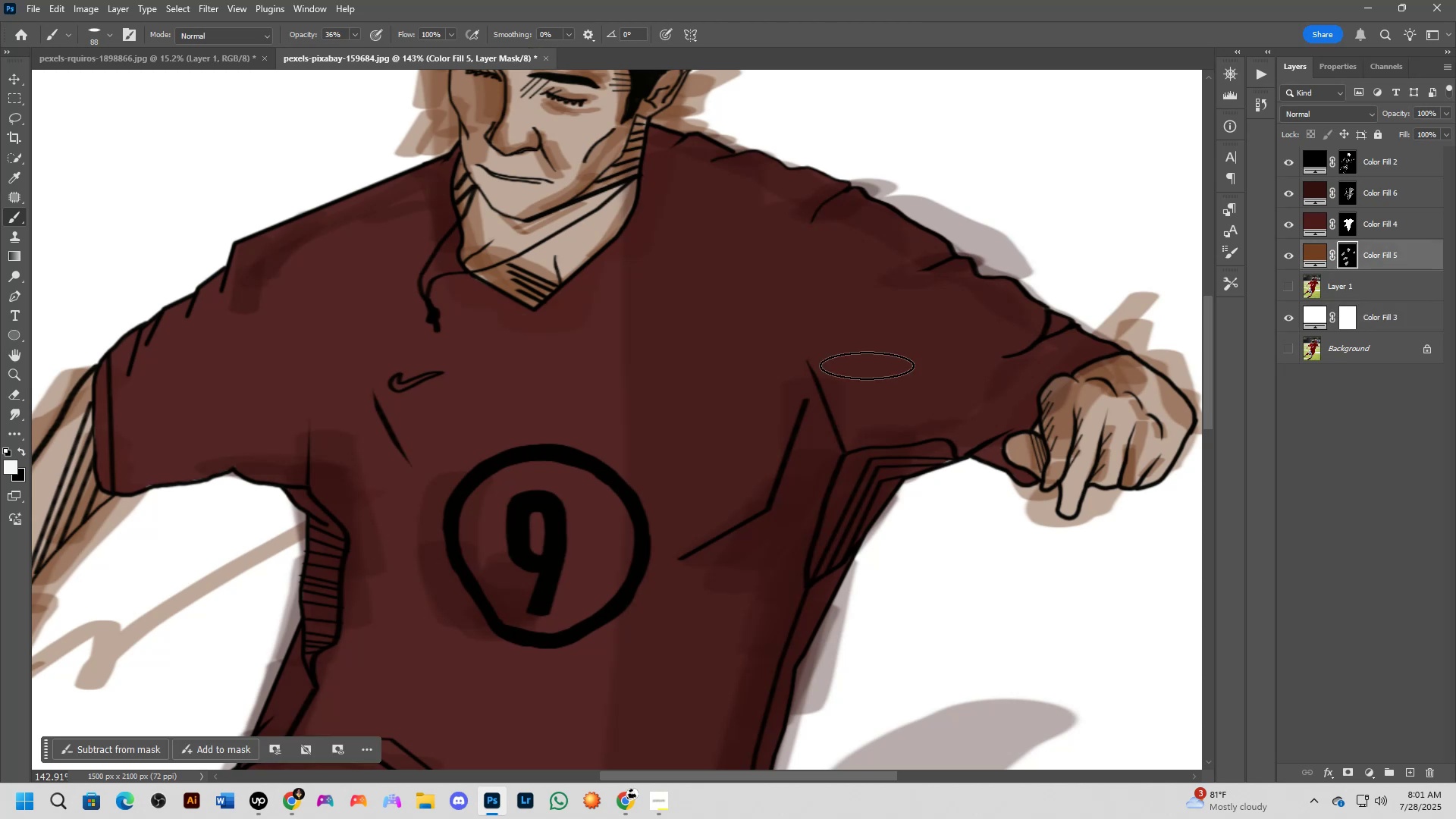 
scroll: coordinate [1083, 281], scroll_direction: down, amount: 8.0
 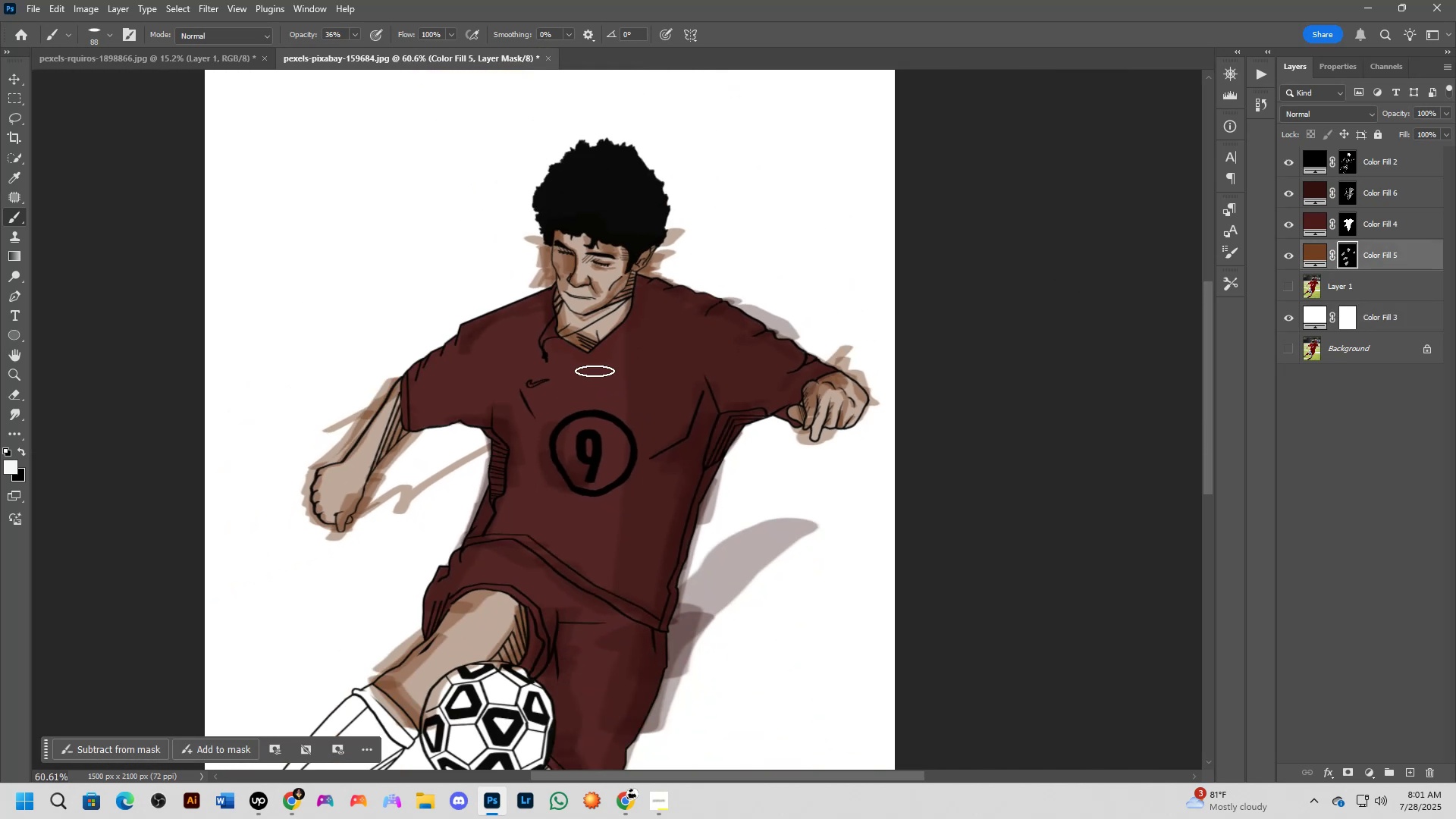 
hold_key(key=Space, duration=0.5)
 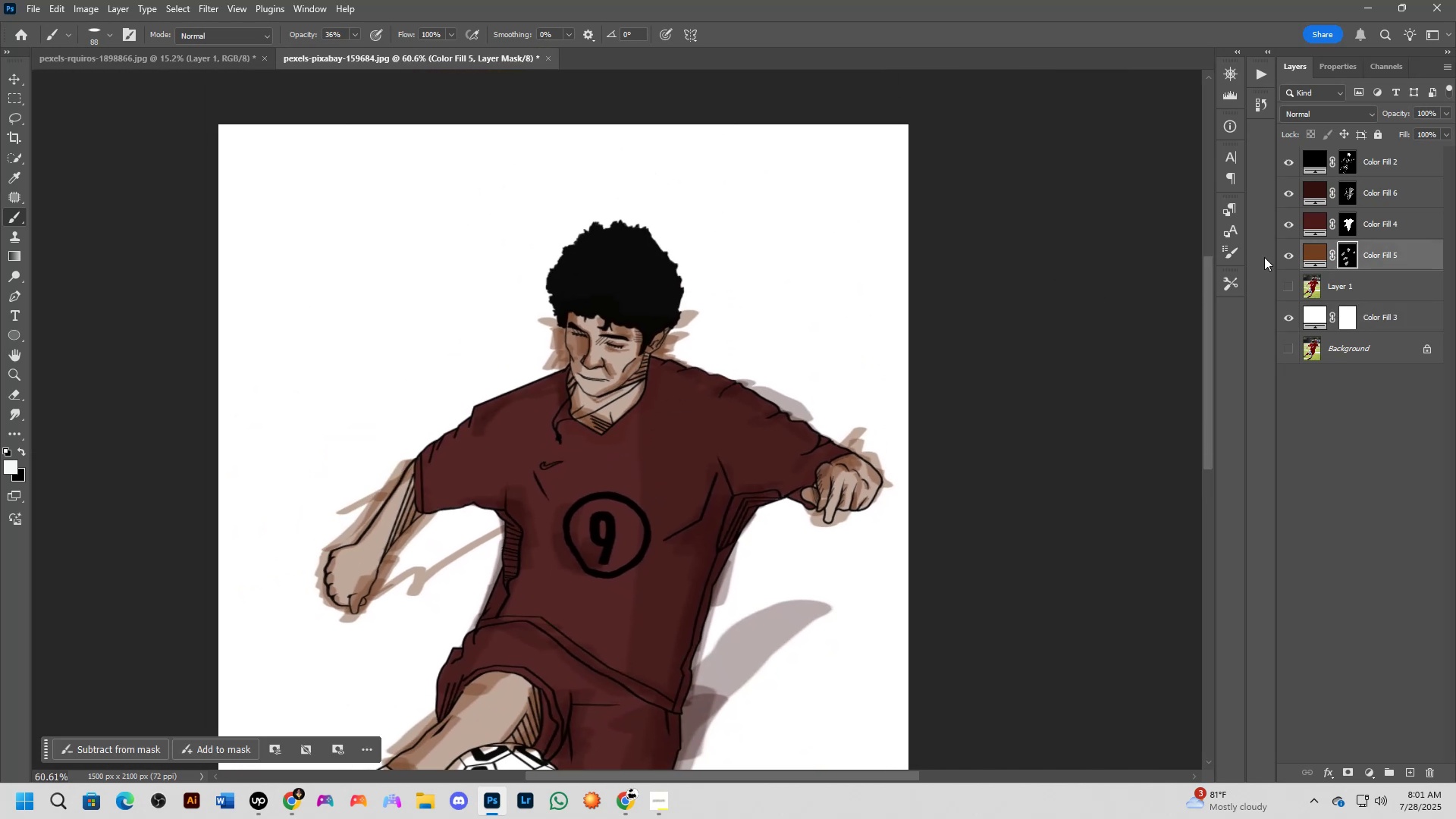 
left_click_drag(start_coordinate=[546, 368], to_coordinate=[560, 450])
 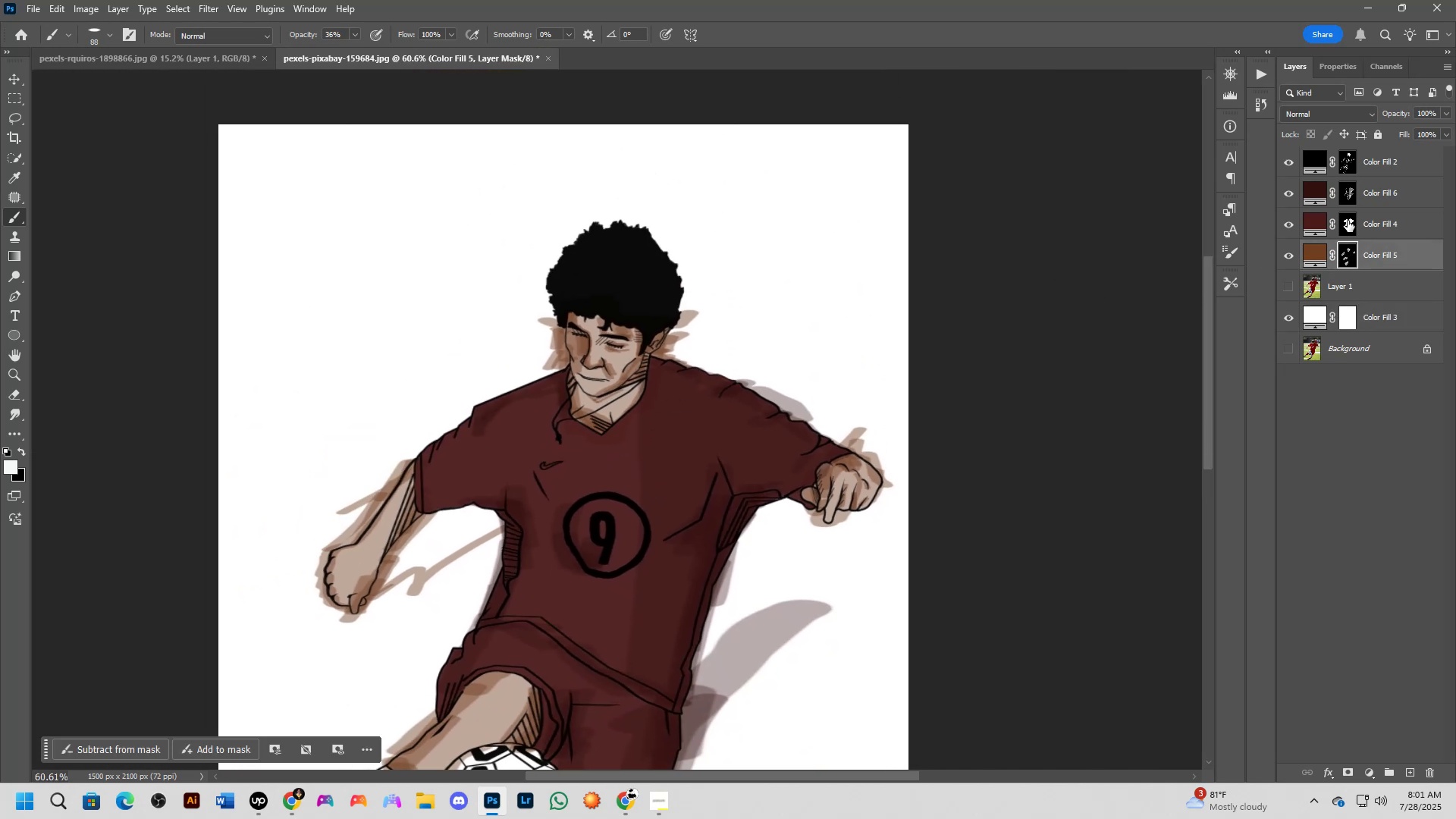 
left_click([1344, 193])
 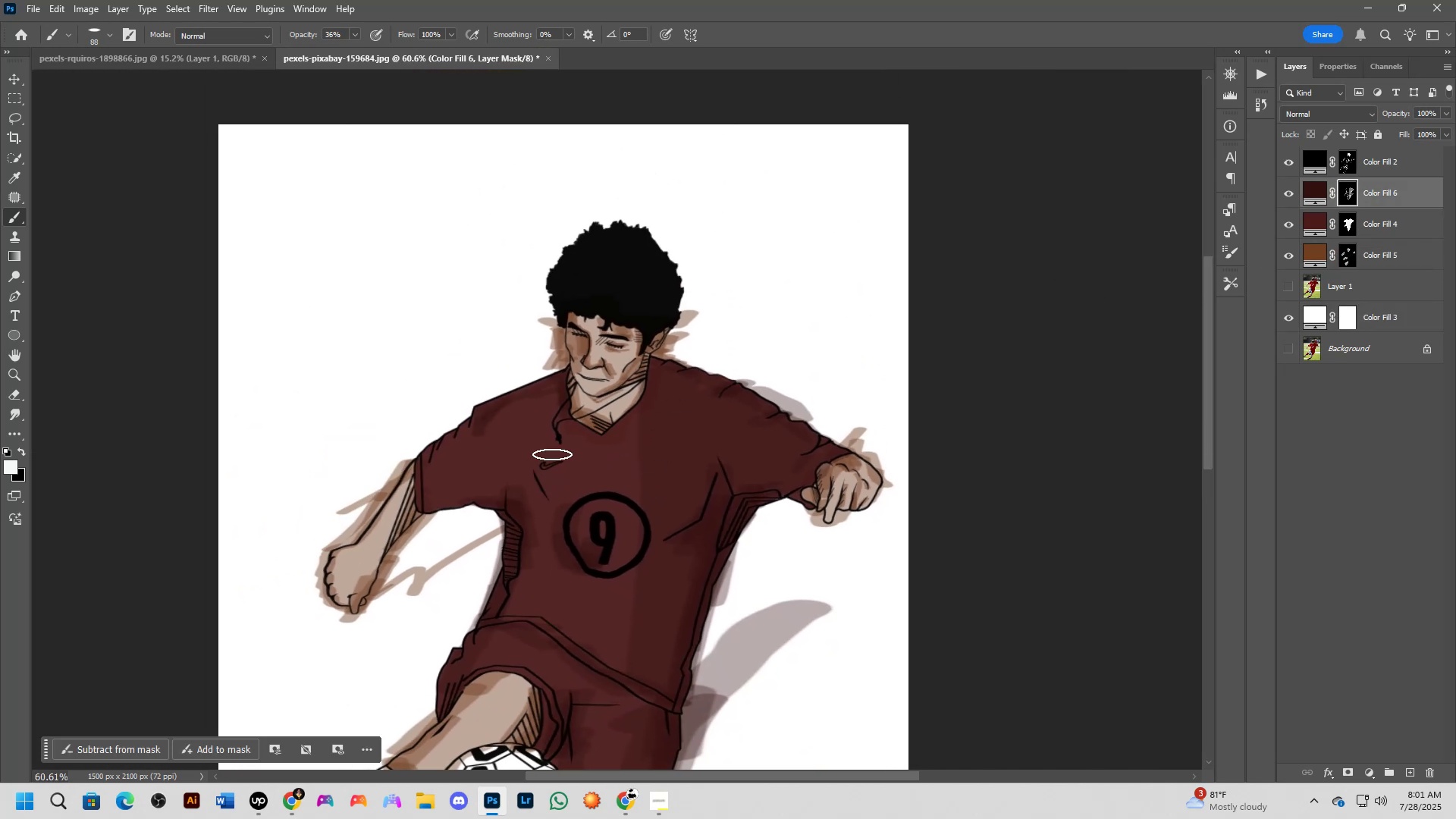 
left_click_drag(start_coordinate=[554, 441], to_coordinate=[551, 413])
 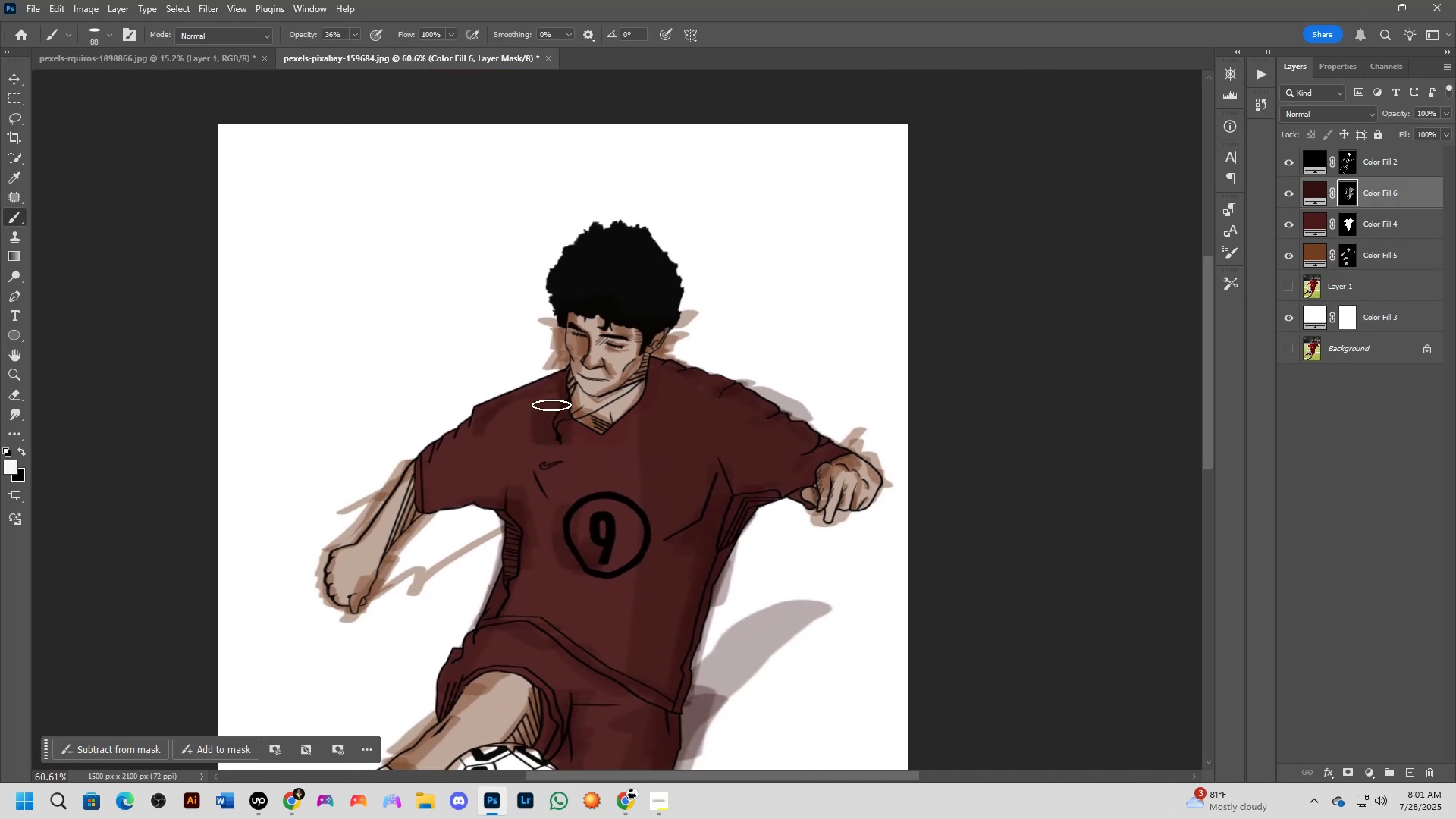 
left_click_drag(start_coordinate=[551, 395], to_coordinate=[500, 425])
 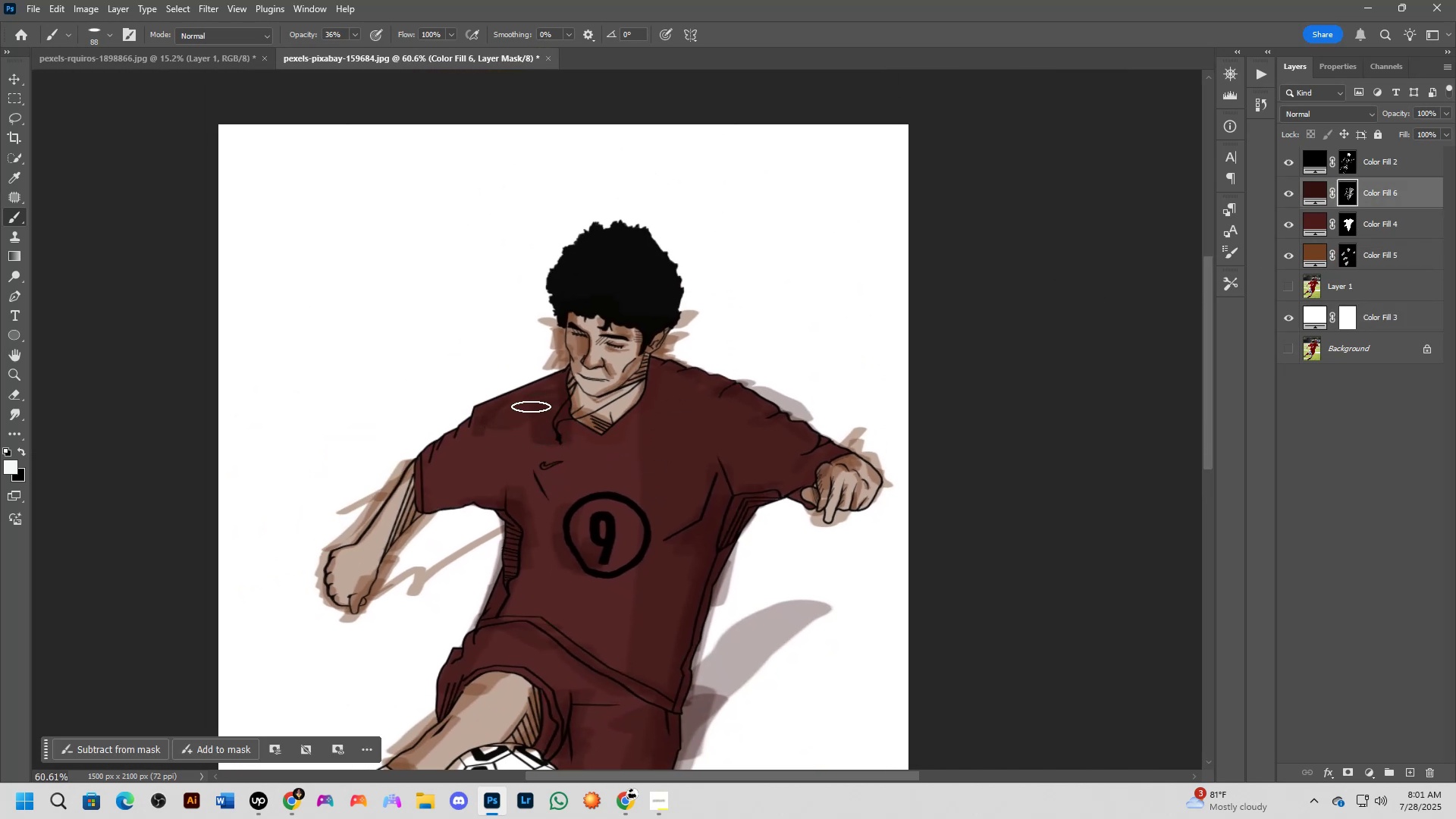 
left_click_drag(start_coordinate=[531, 406], to_coordinate=[486, 431])
 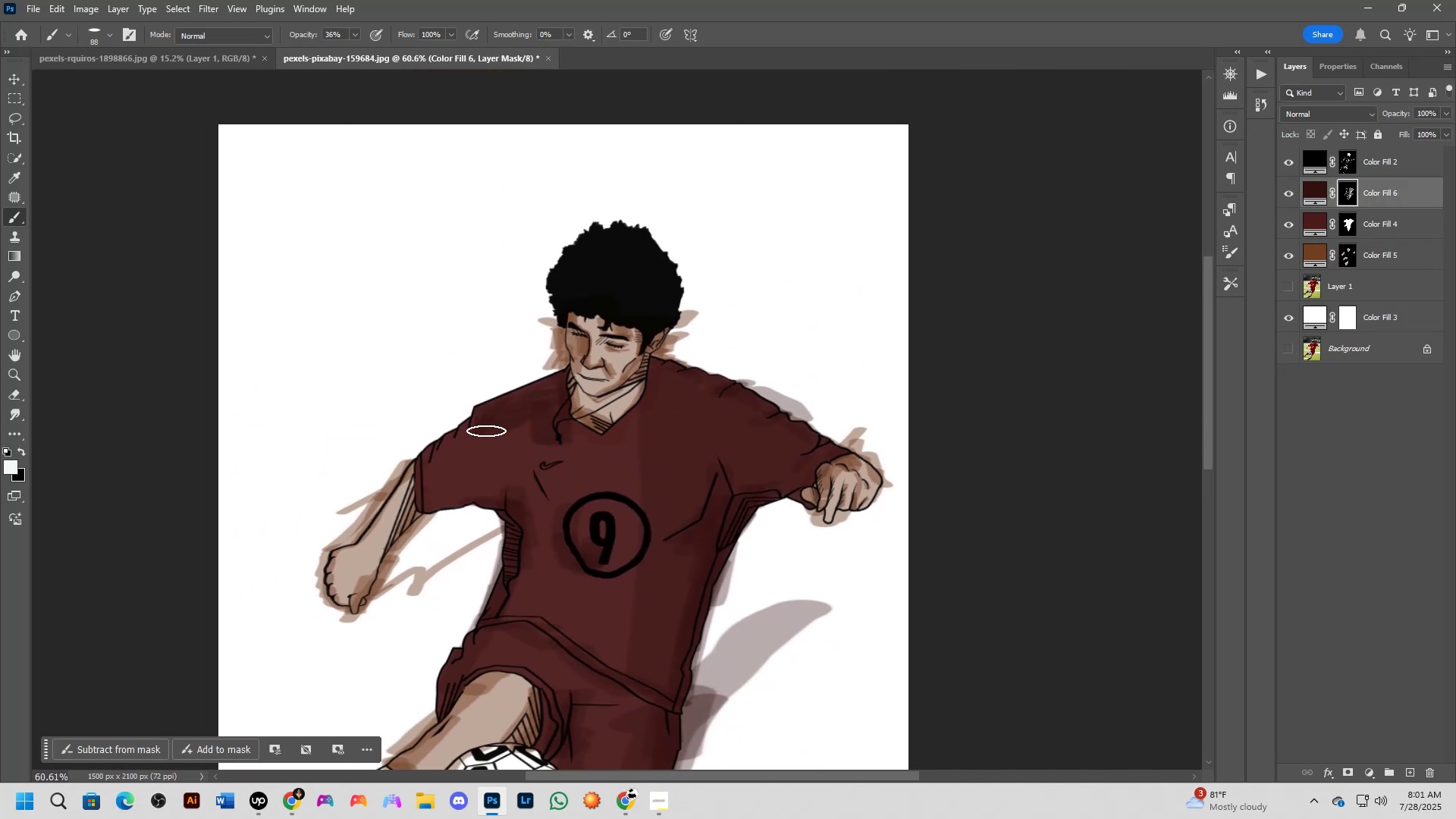 
left_click_drag(start_coordinate=[498, 425], to_coordinate=[544, 410])
 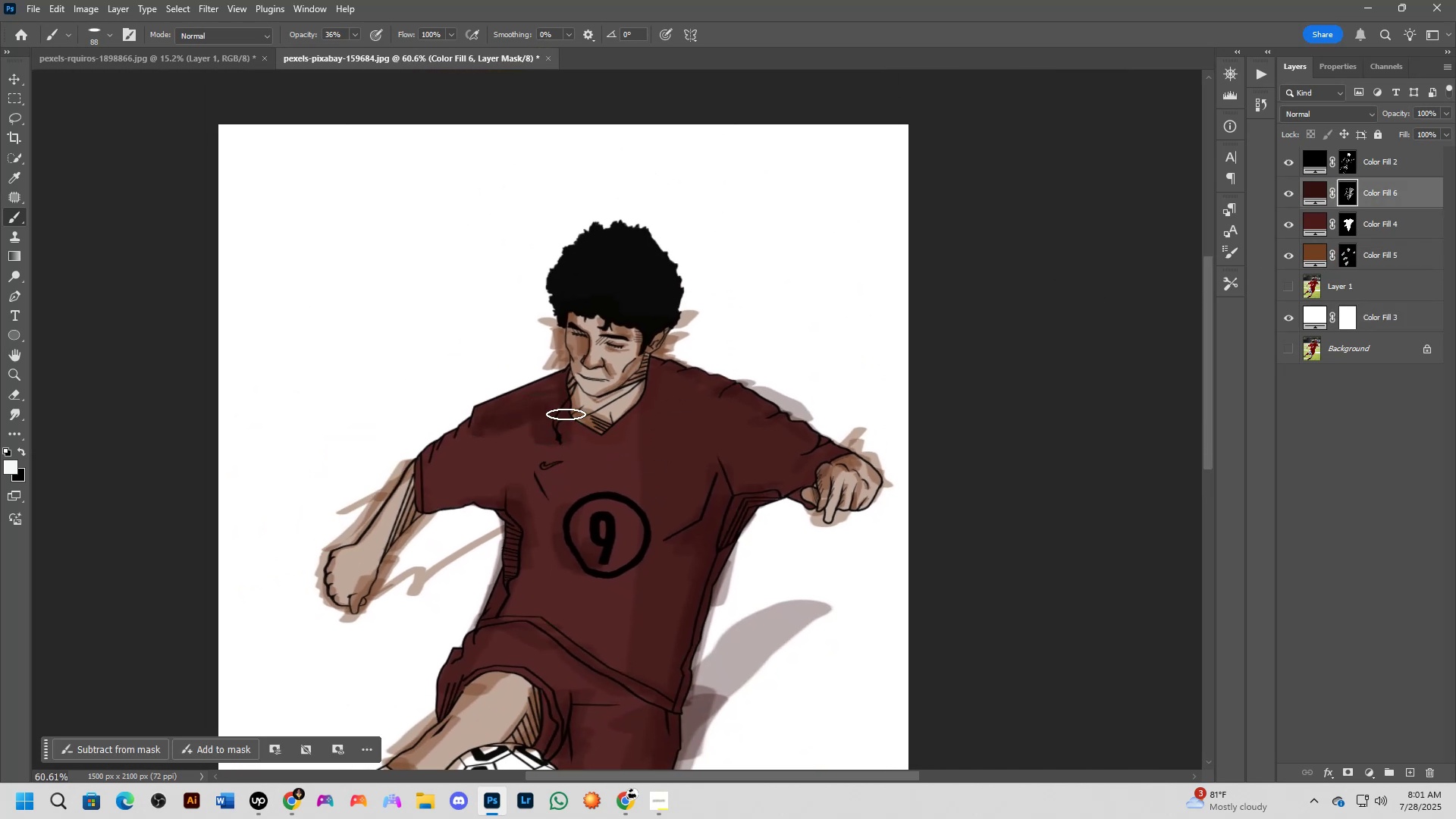 
left_click_drag(start_coordinate=[566, 419], to_coordinate=[608, 428])
 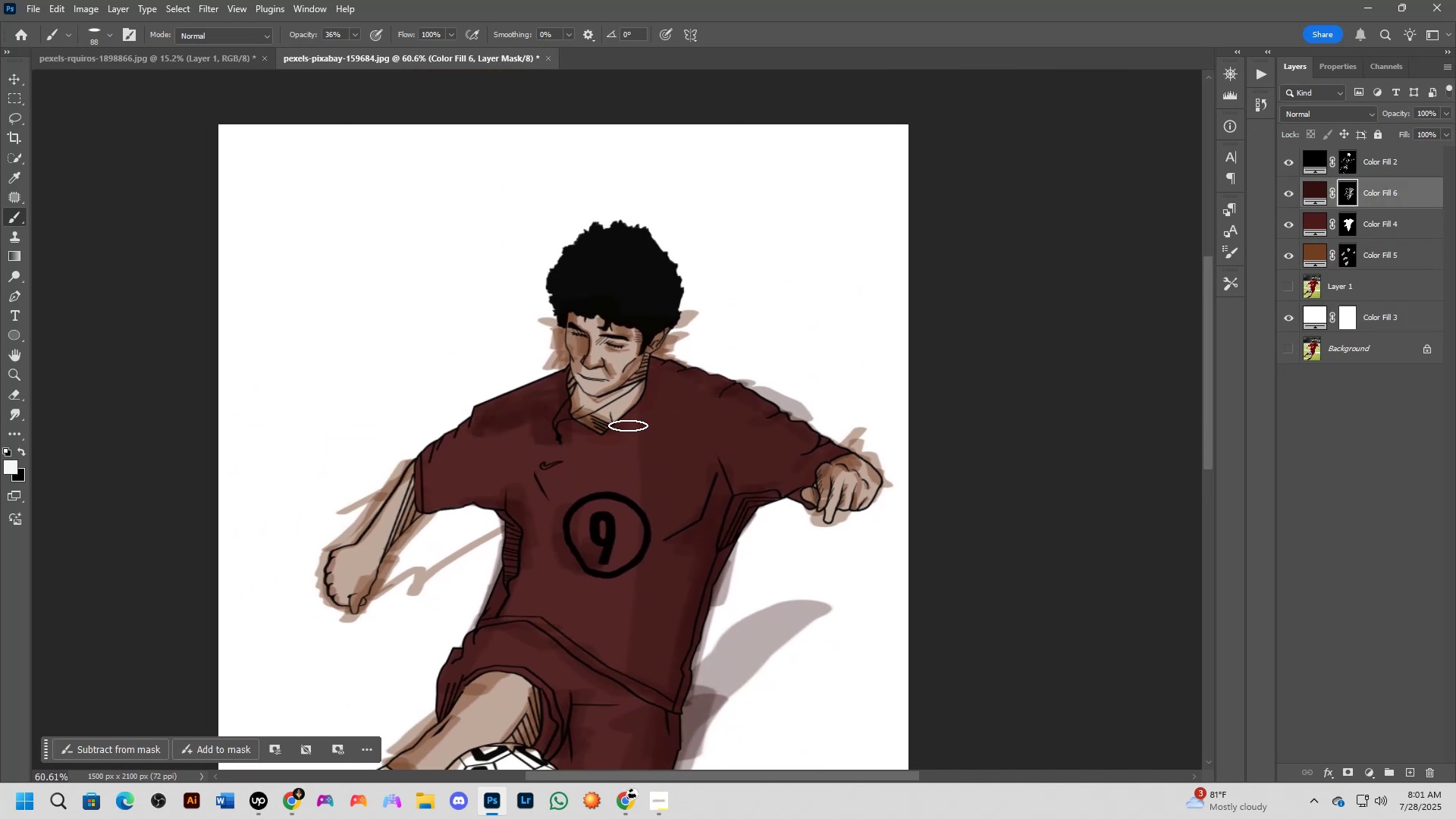 
left_click_drag(start_coordinate=[623, 427], to_coordinate=[645, 405])
 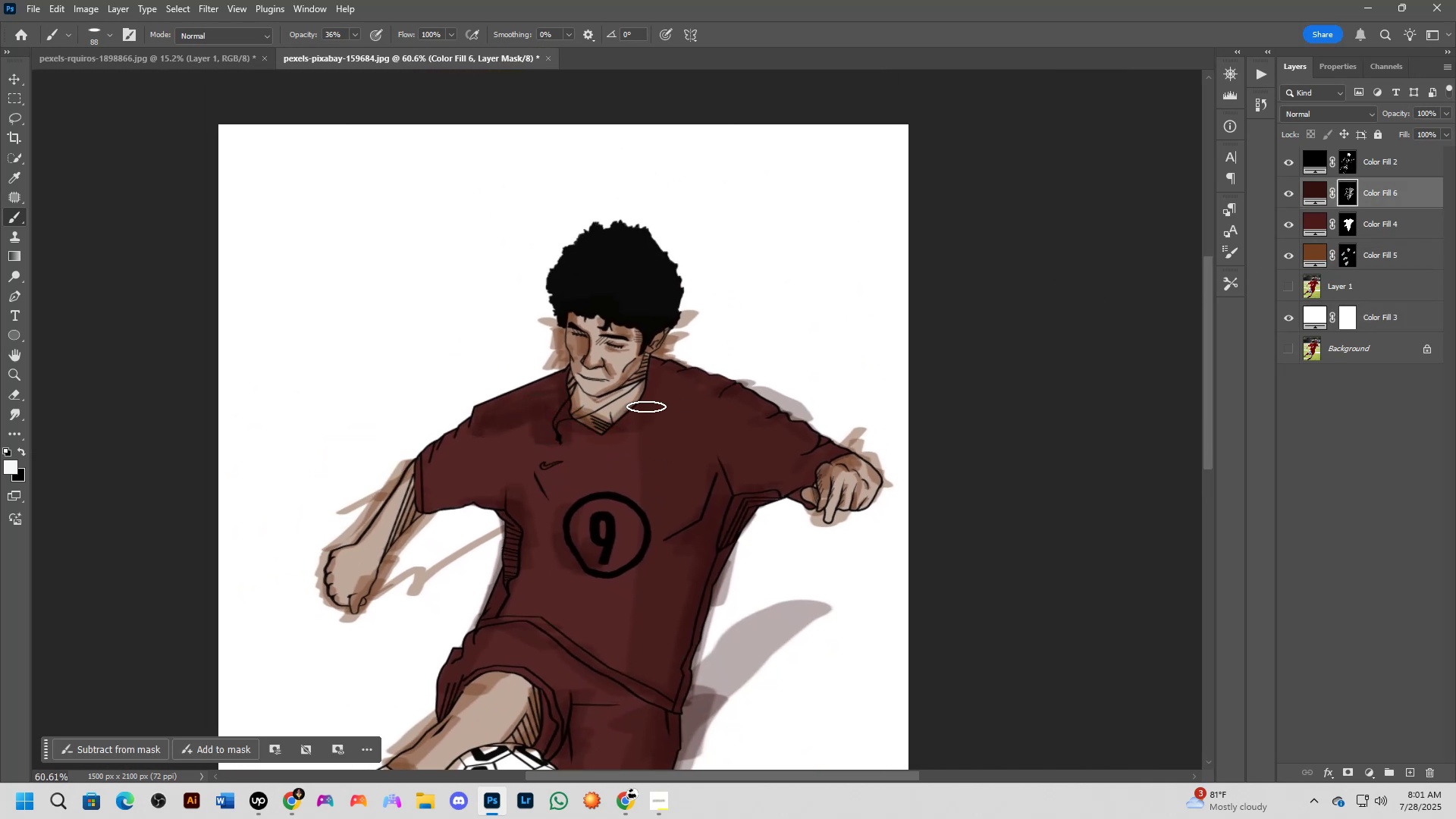 
key(Alt+Tab)
 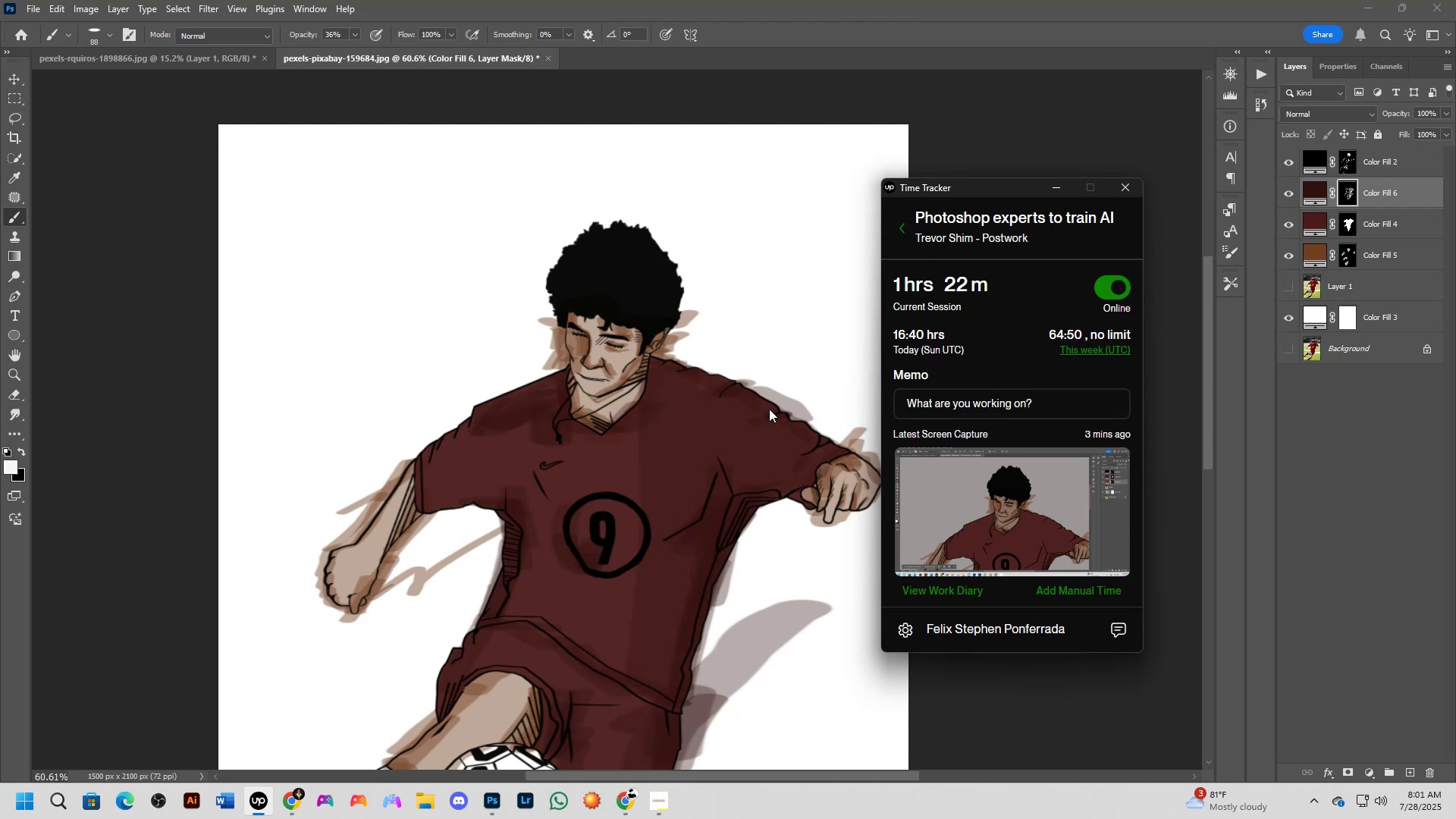 
key(Alt+Tab)
 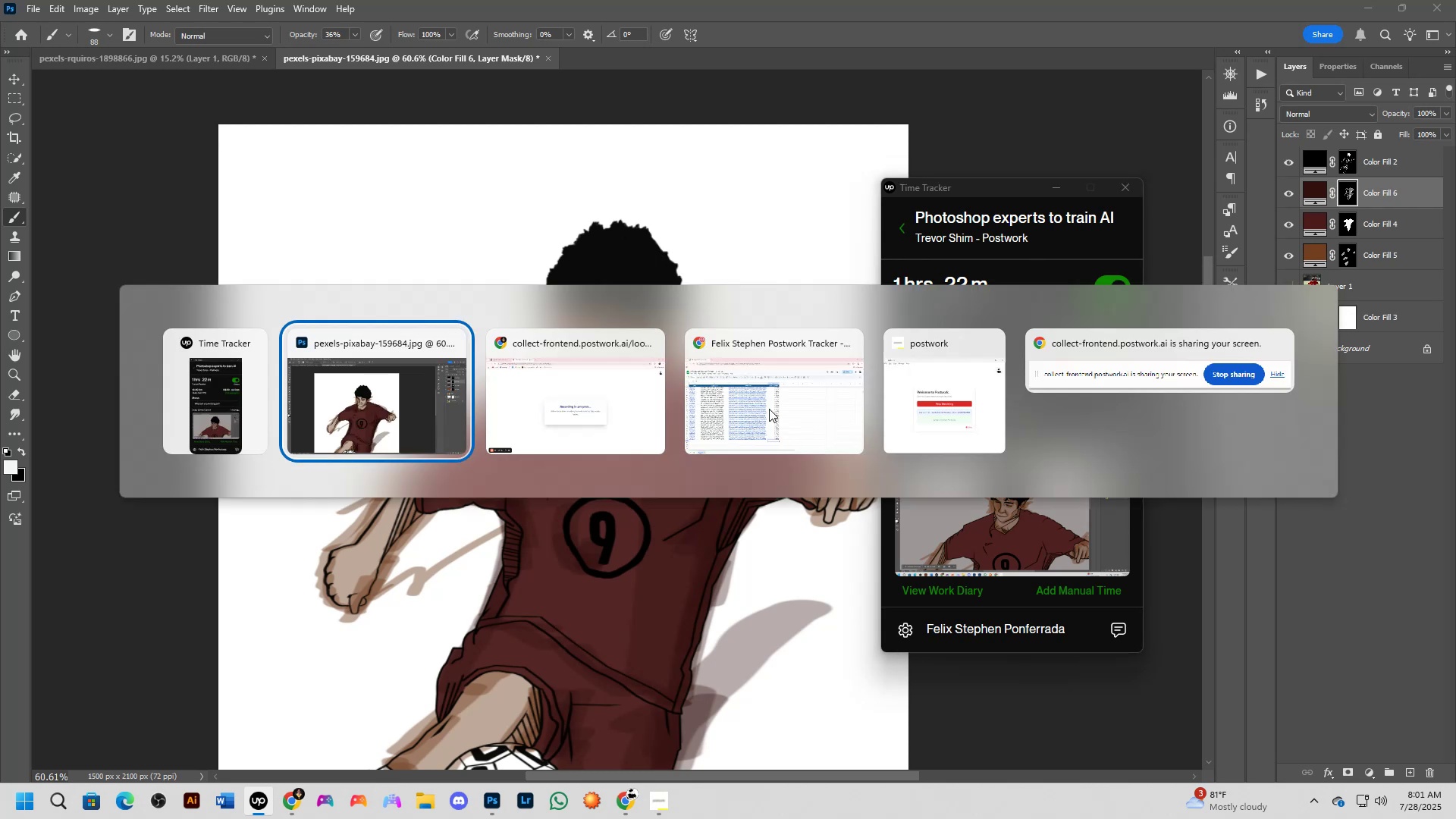 
key(Alt+Tab)
 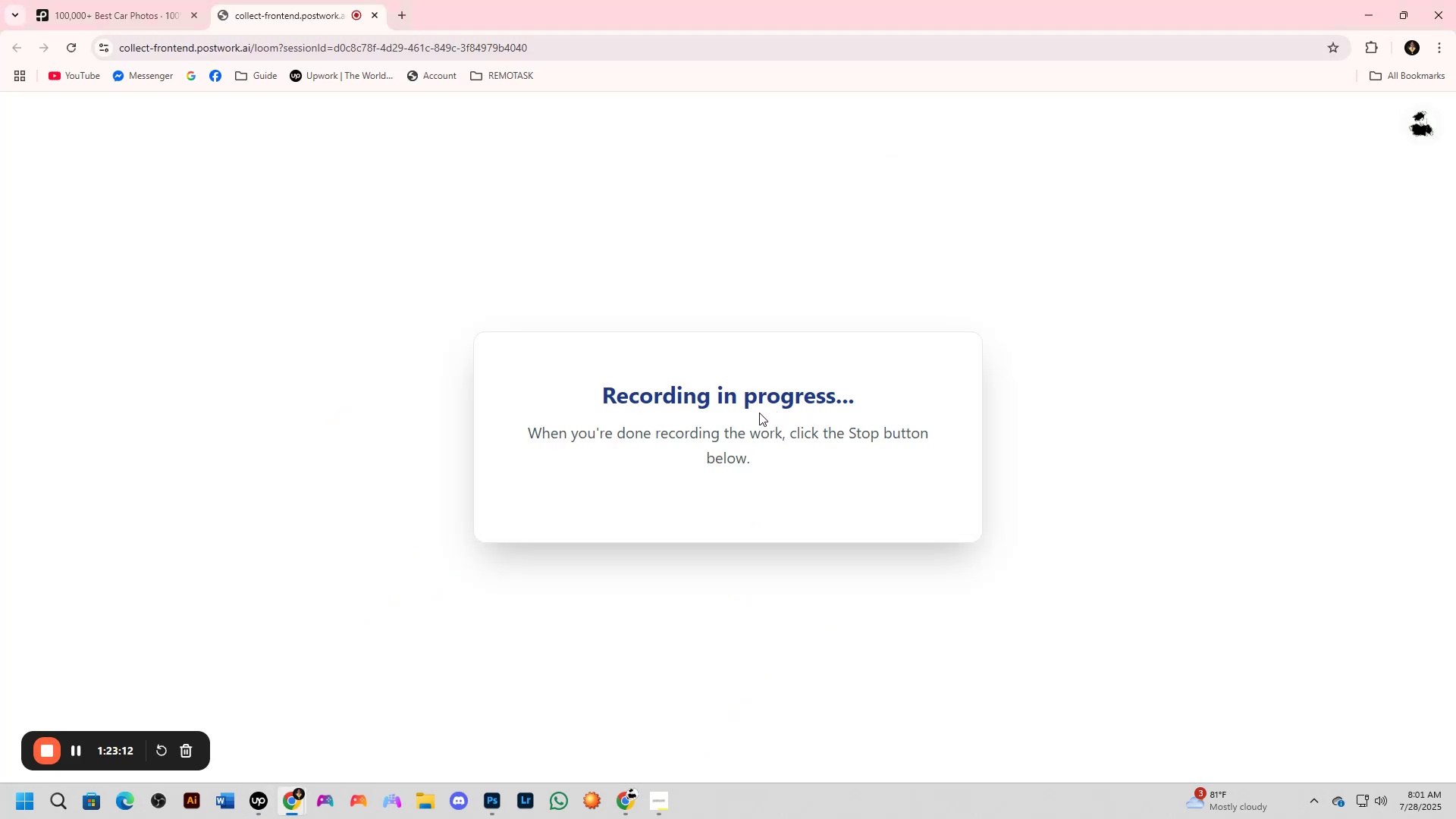 
key(Alt+AltLeft)
 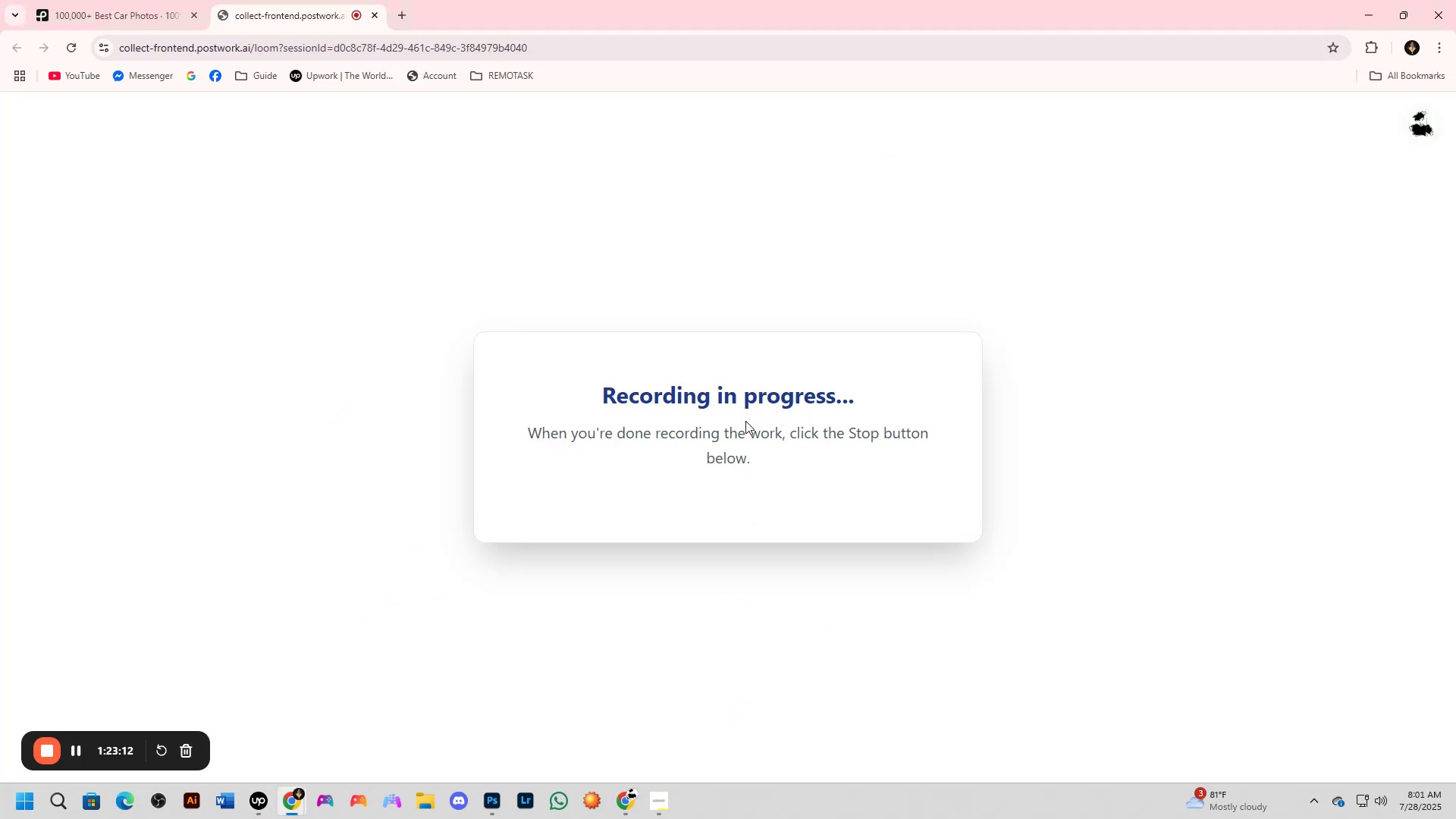 
key(Alt+Tab)
 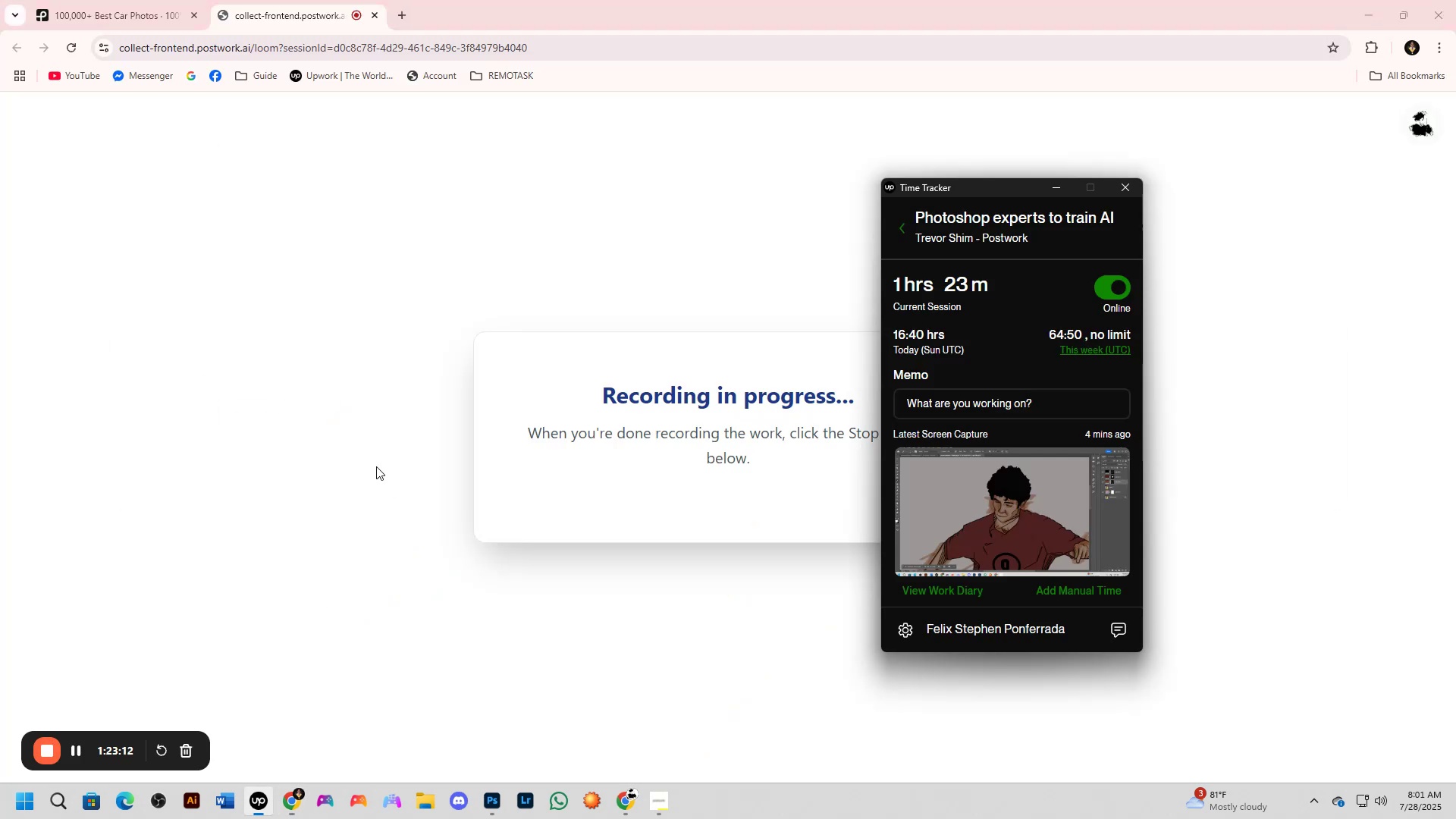 
key(Shift+ShiftLeft)
 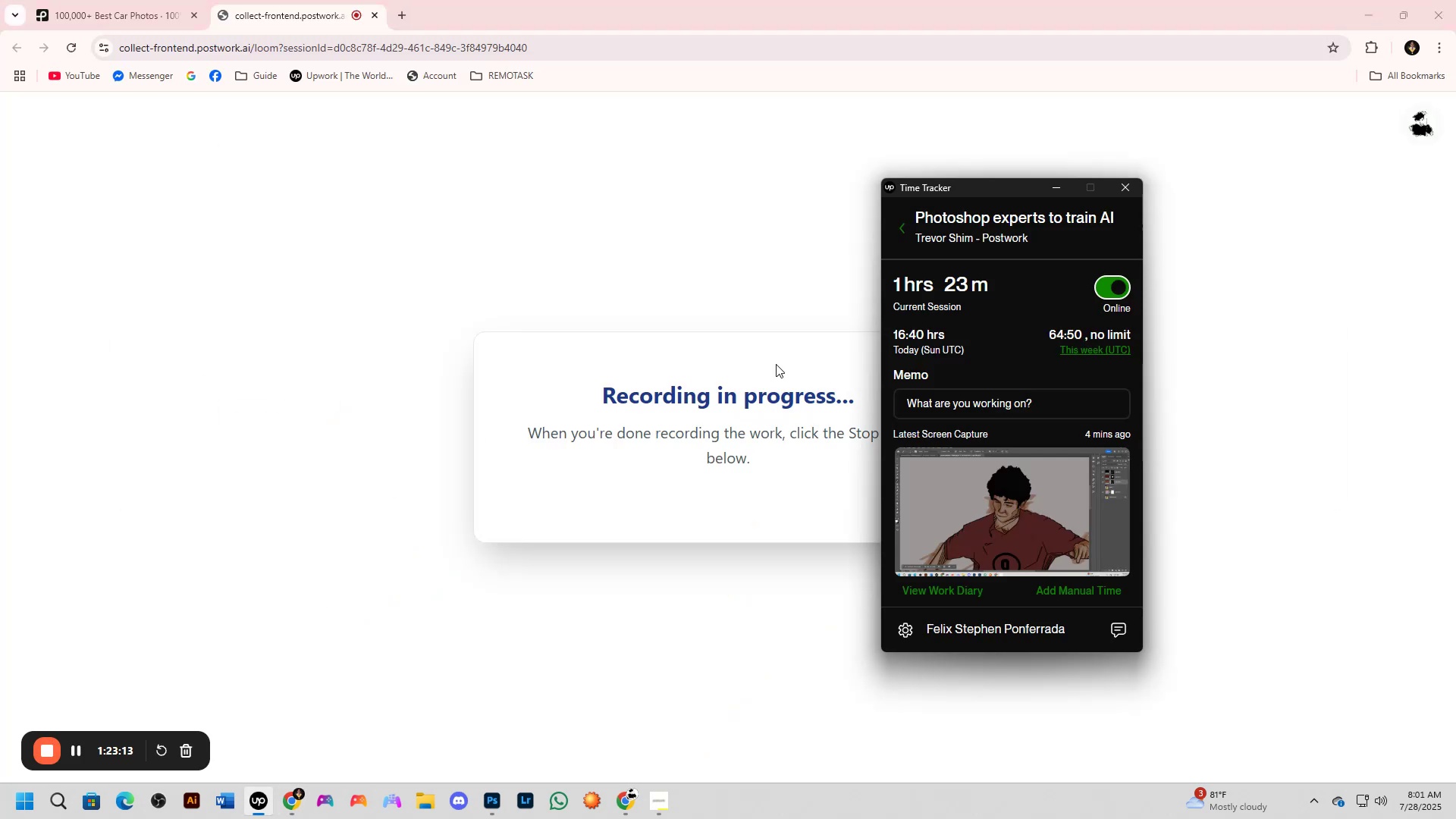 
key(Alt+AltLeft)
 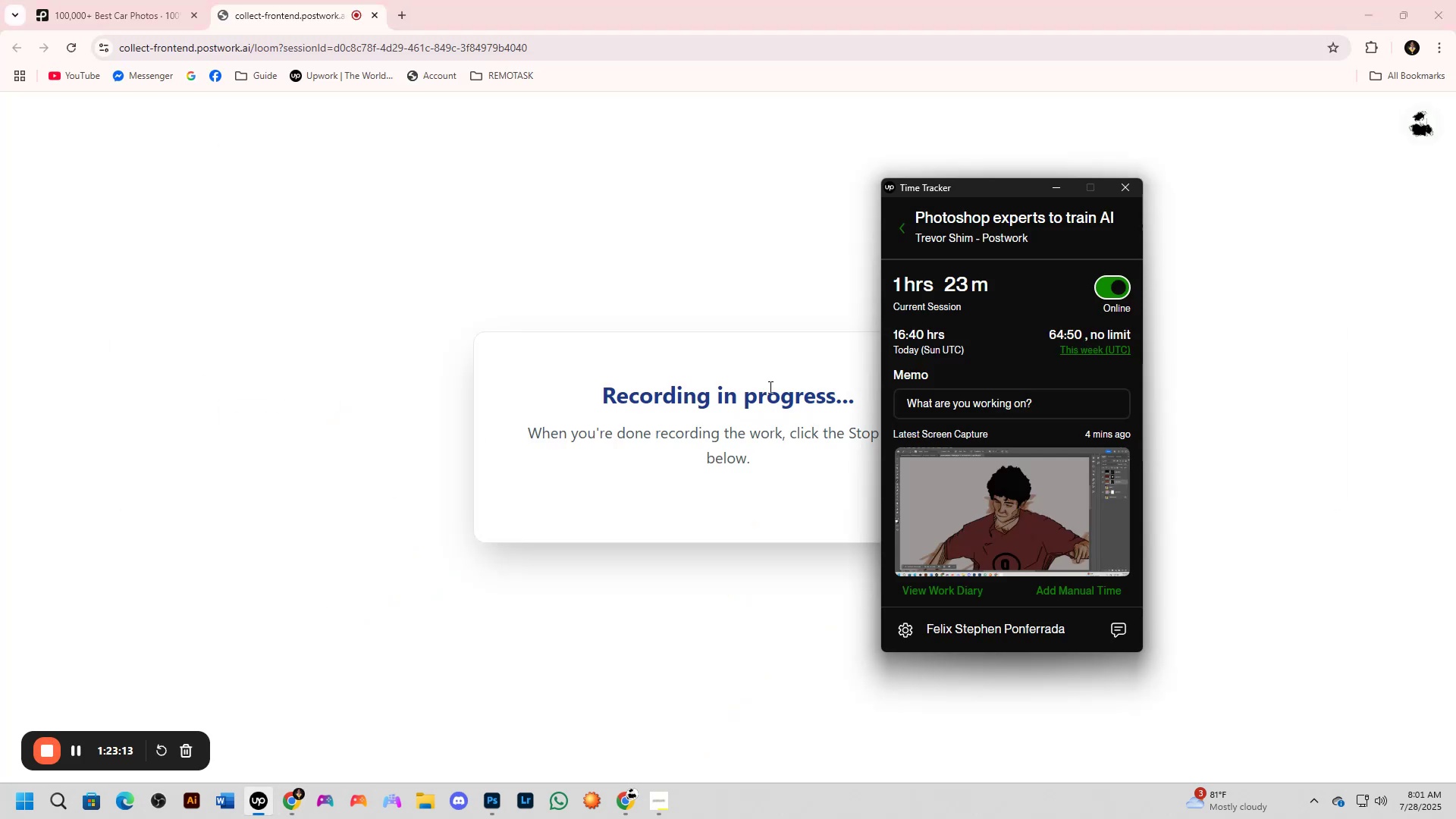 
key(Alt+Tab)
 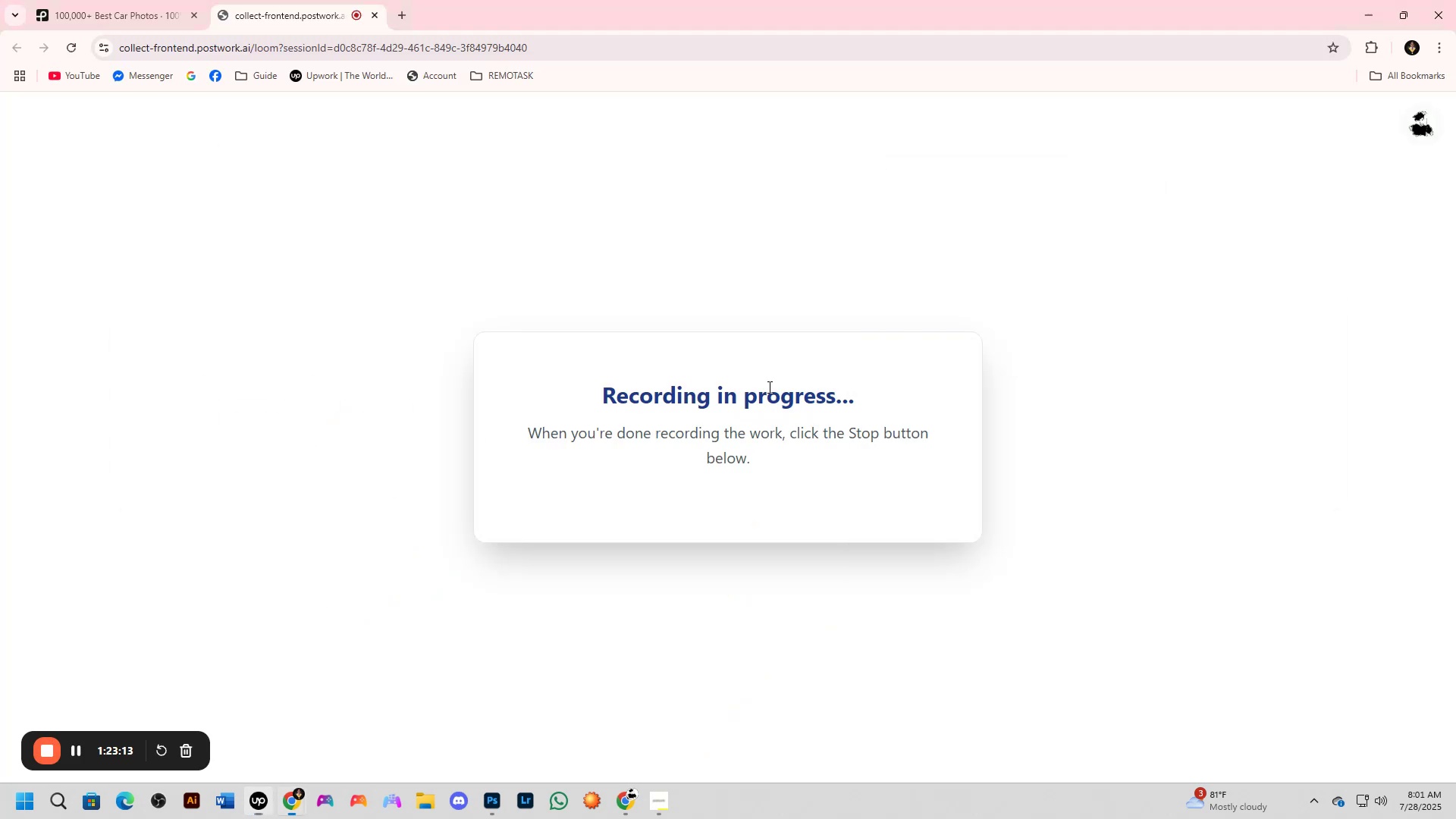 
key(Alt+Tab)
 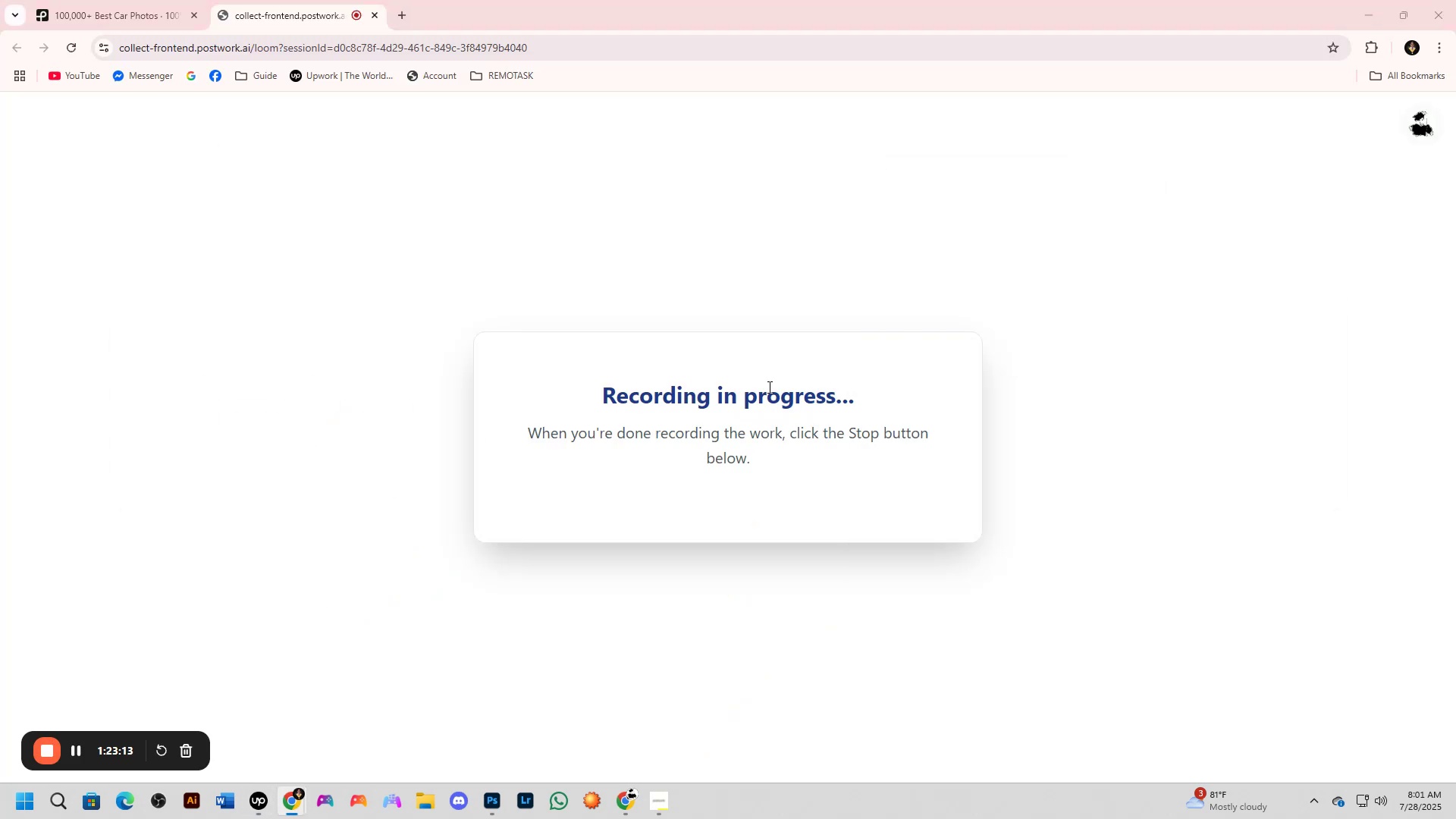 
key(Alt+Tab)
 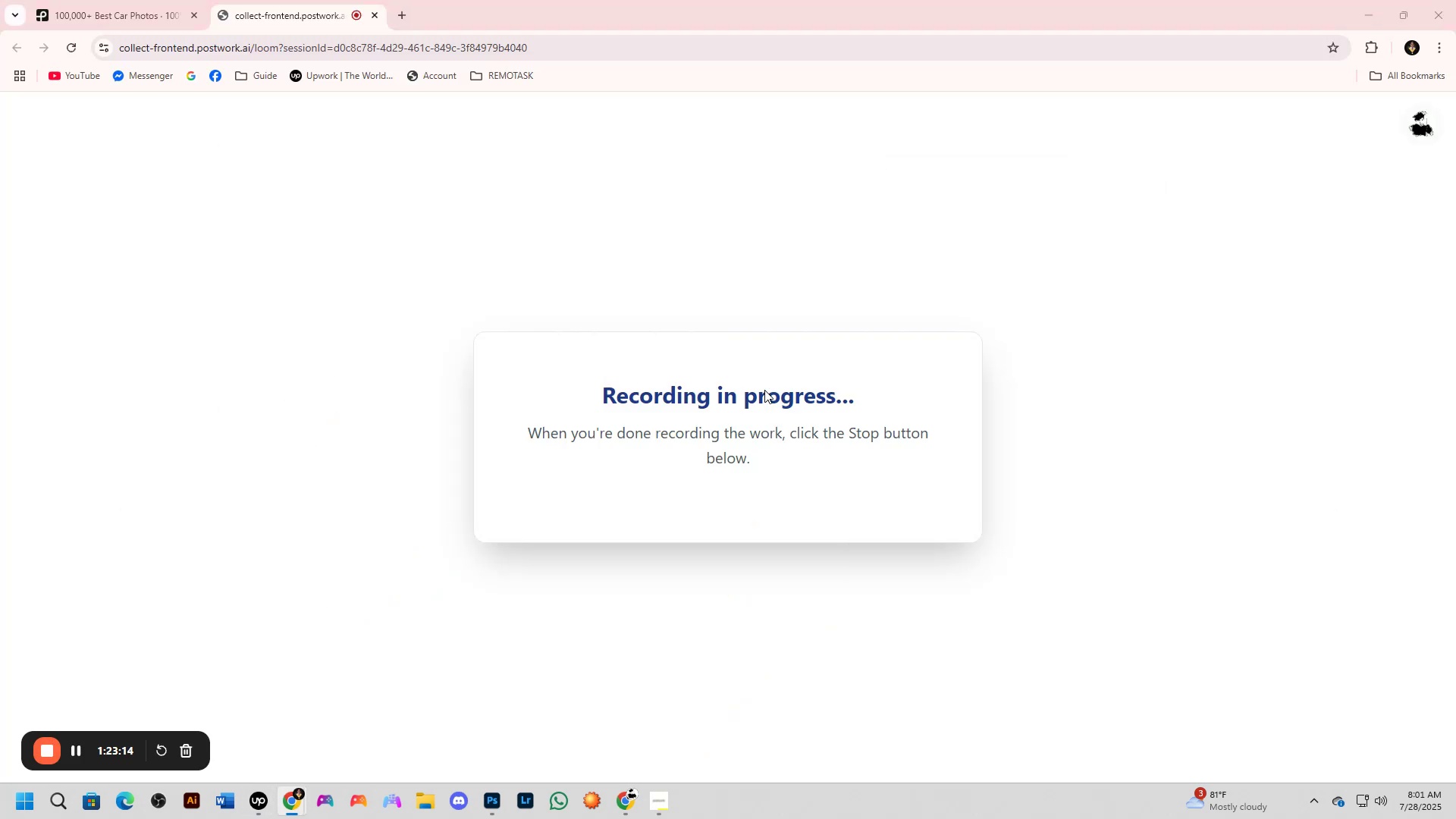 
key(Shift+ShiftLeft)
 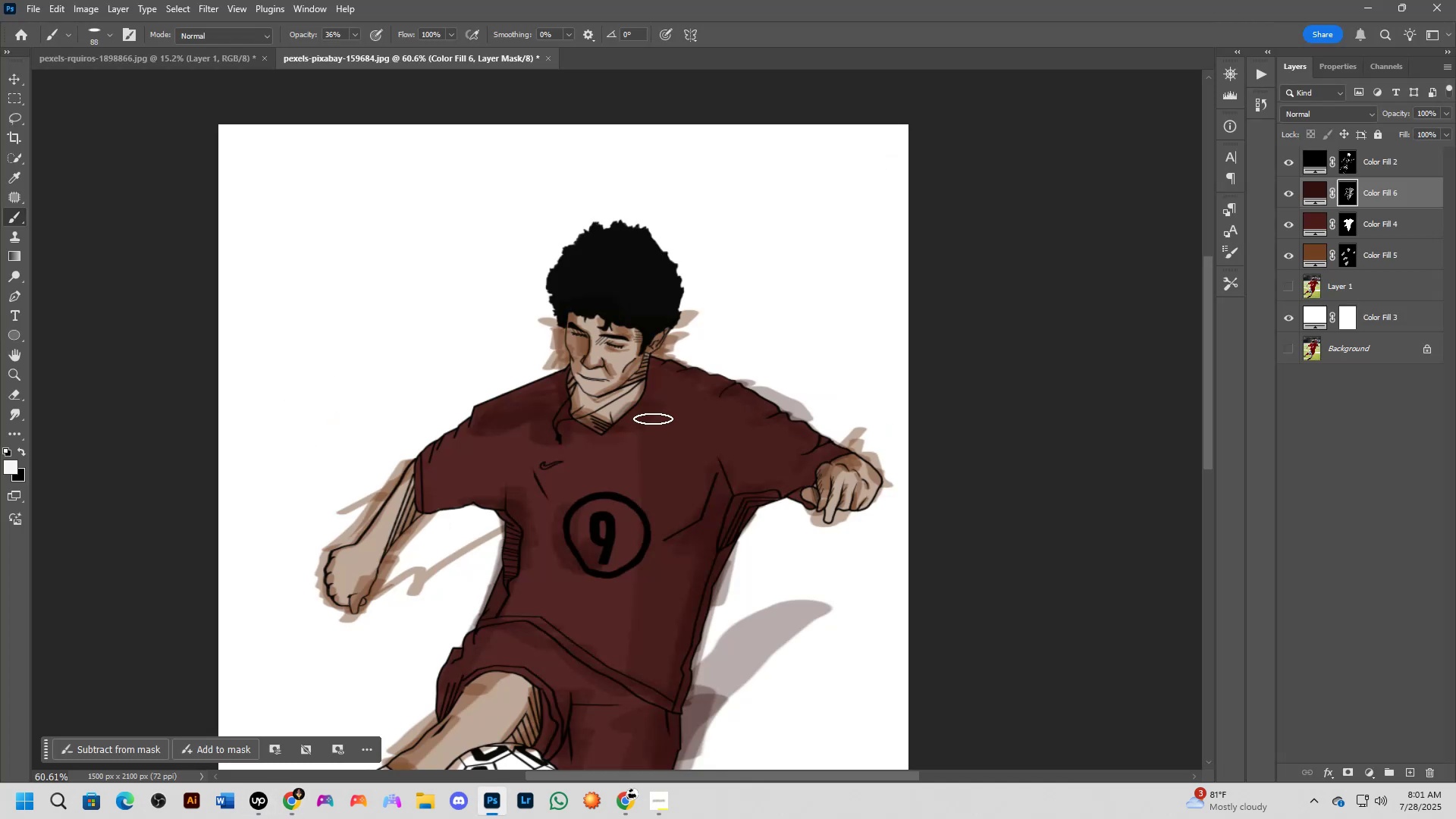 
scroll: coordinate [551, 414], scroll_direction: up, amount: 1.0
 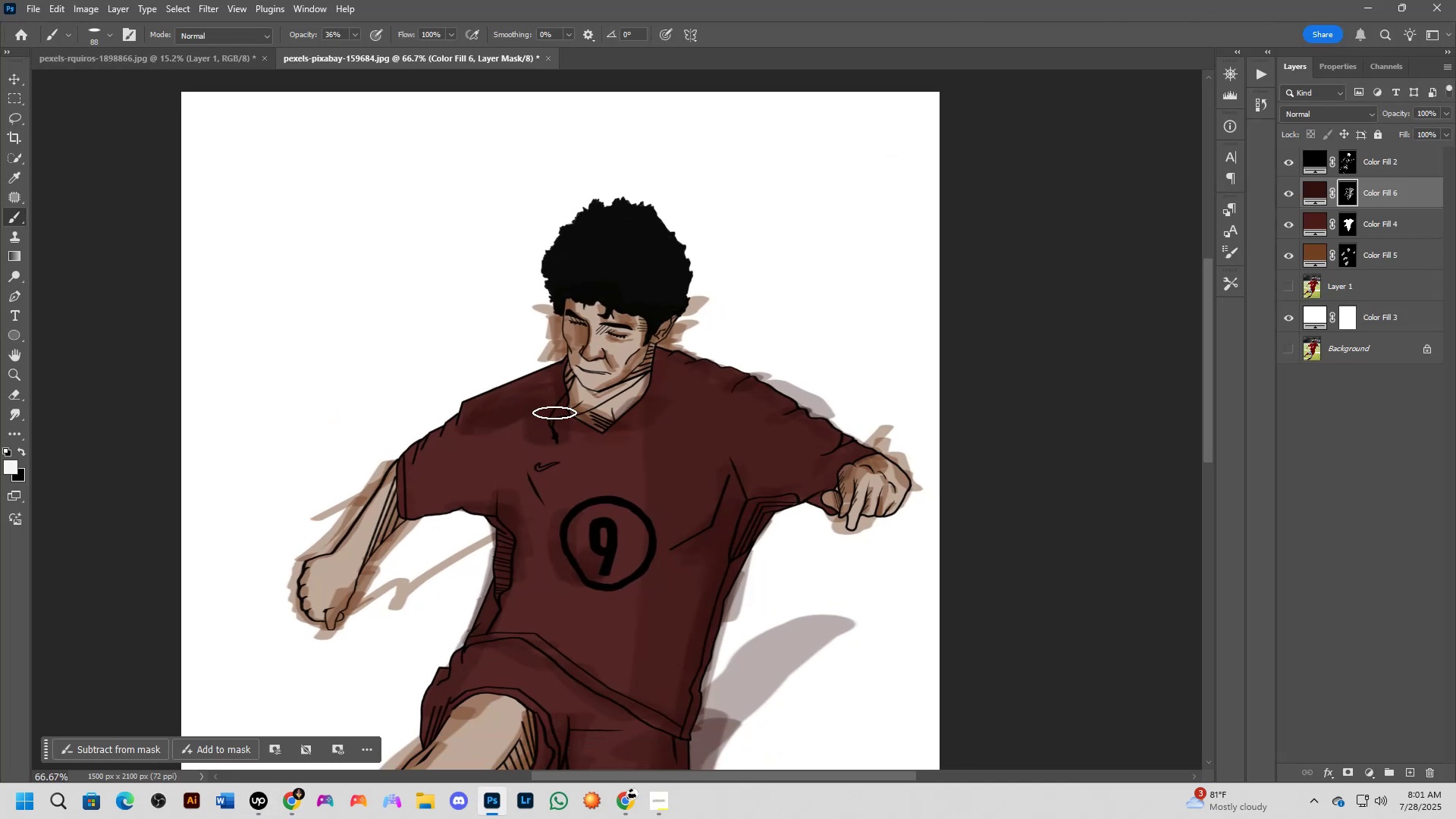 
hold_key(key=Space, duration=0.59)
 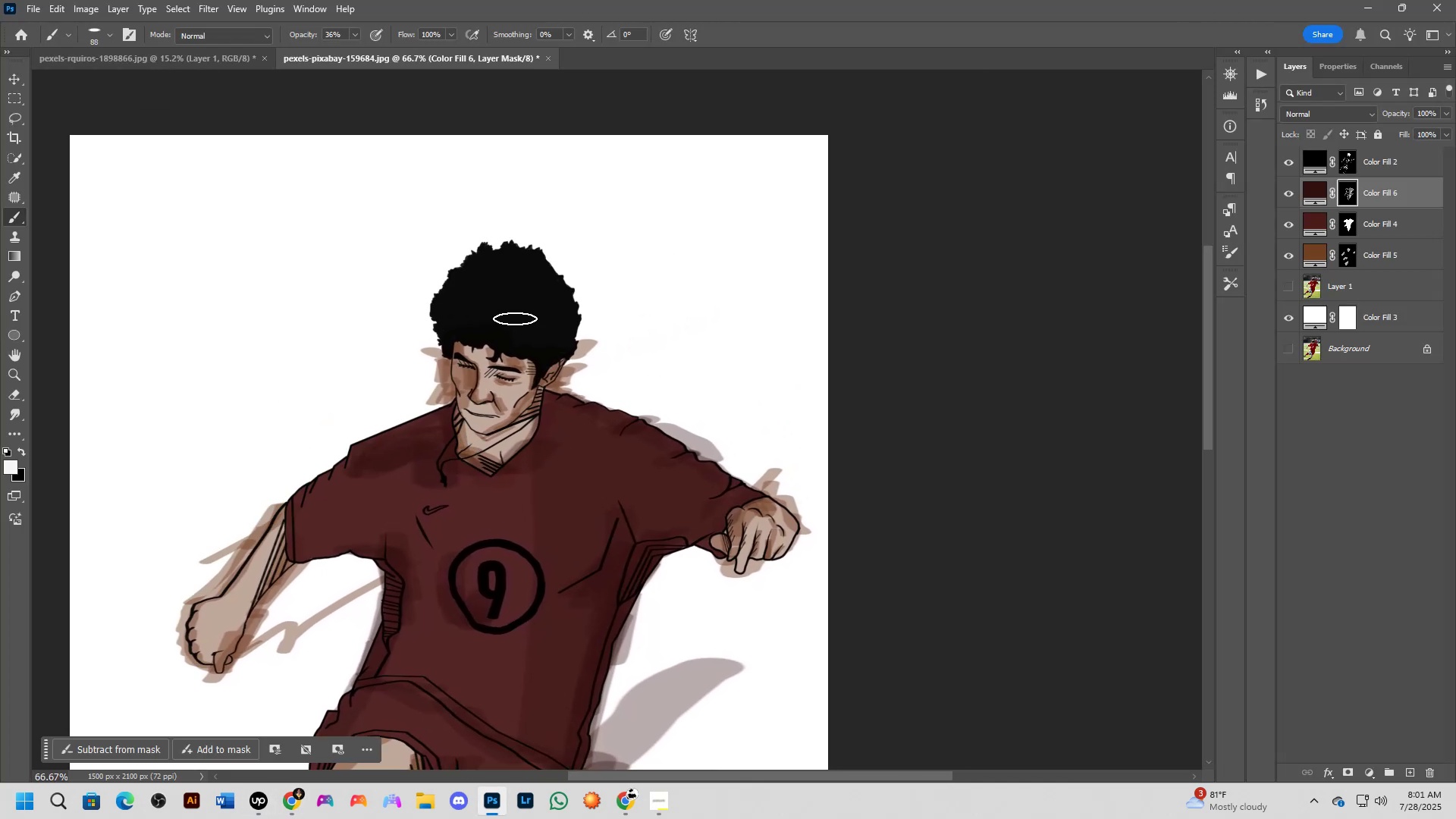 
left_click_drag(start_coordinate=[576, 400], to_coordinate=[465, 443])
 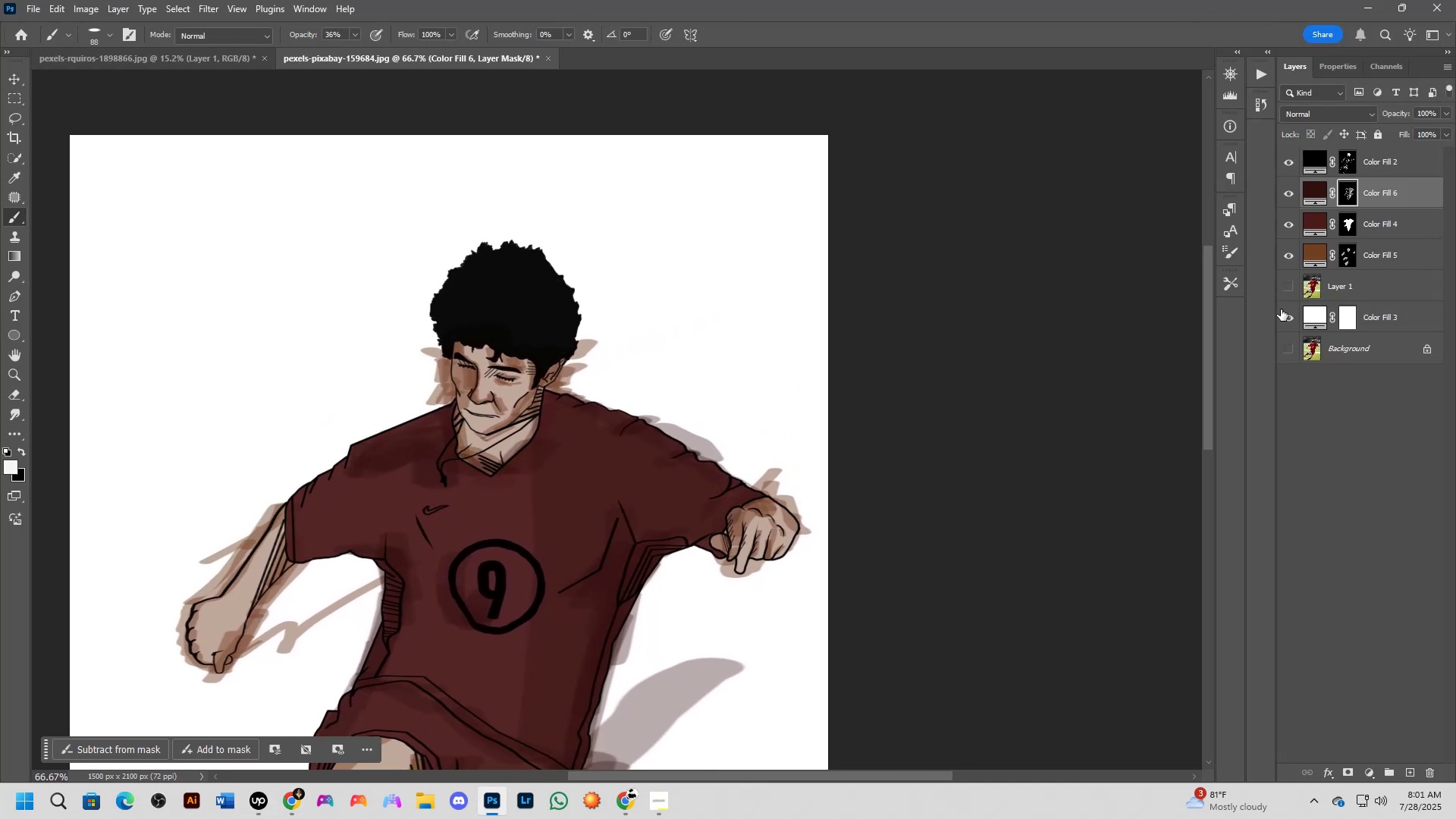 
left_click([1284, 315])
 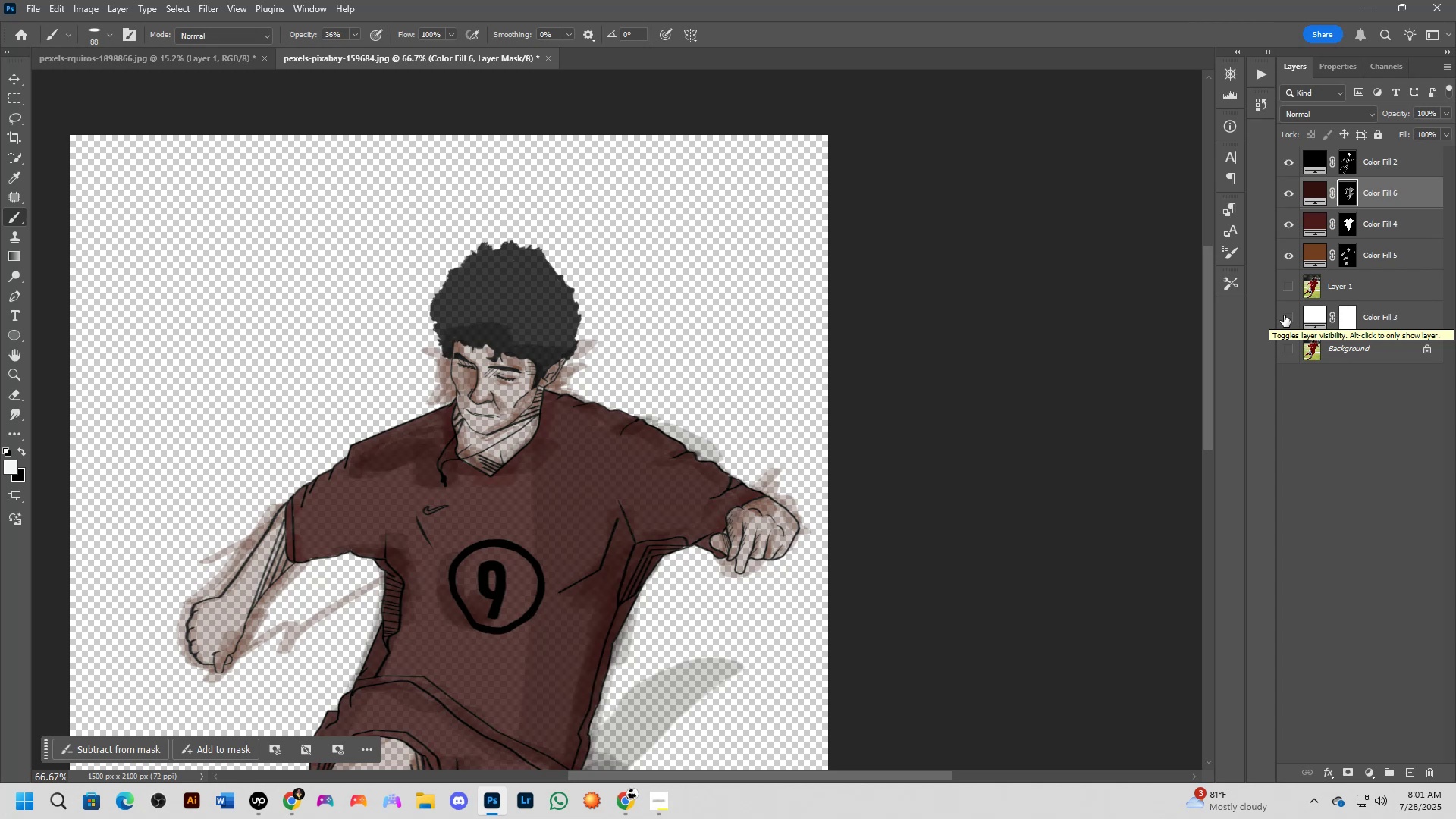 
left_click([1284, 315])
 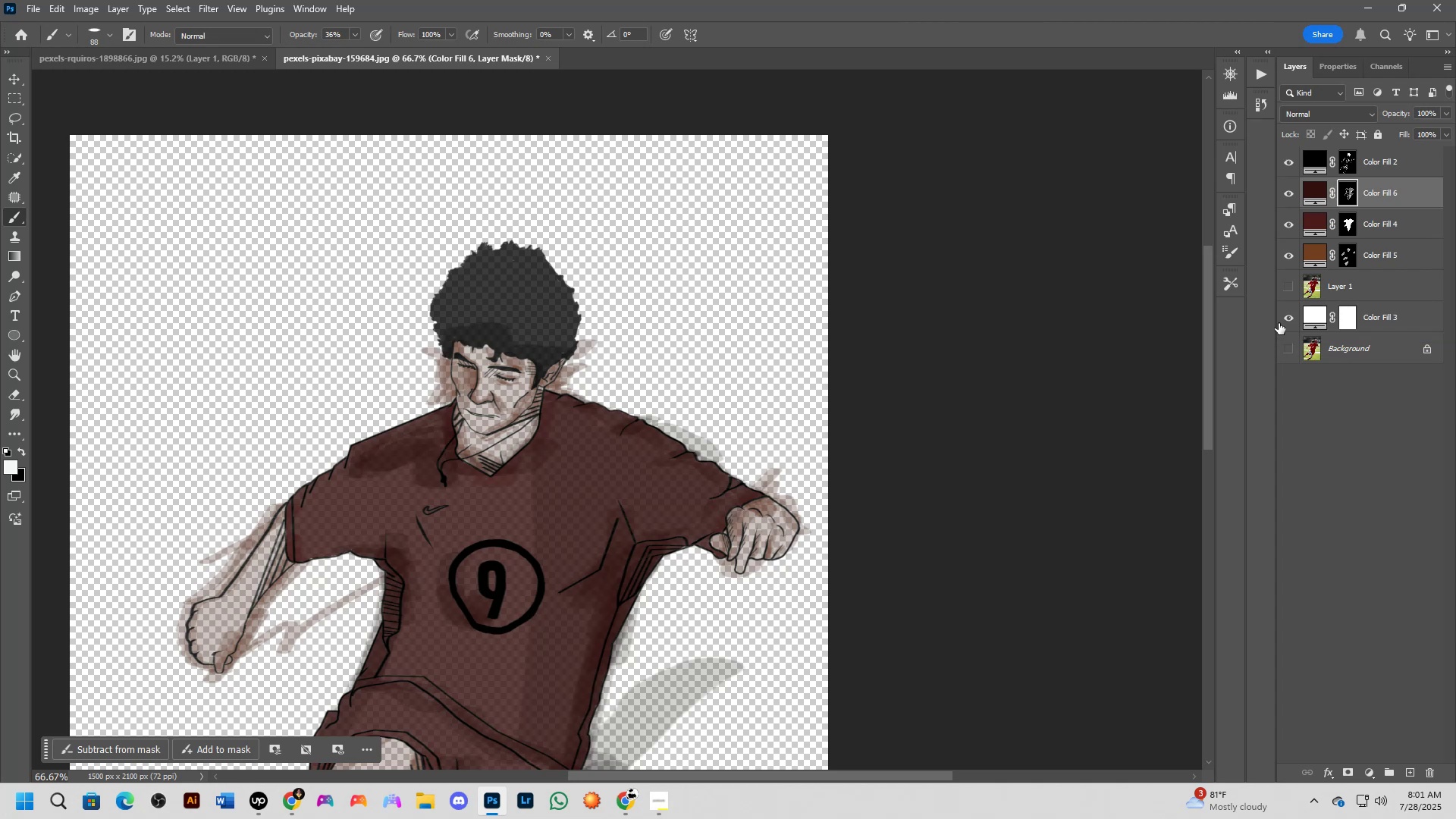 
hold_key(key=Space, duration=0.67)
 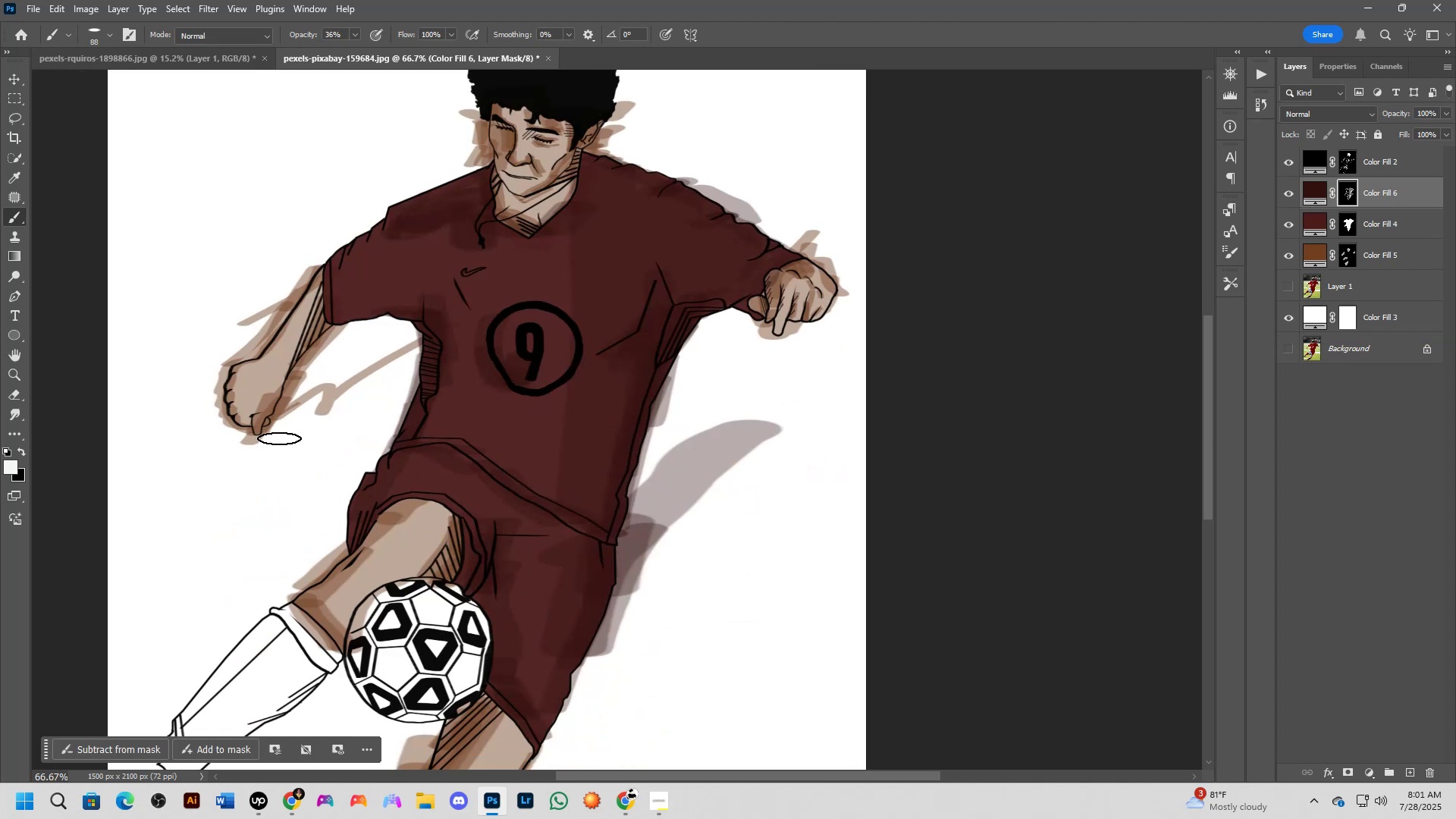 
left_click_drag(start_coordinate=[650, 559], to_coordinate=[688, 321])
 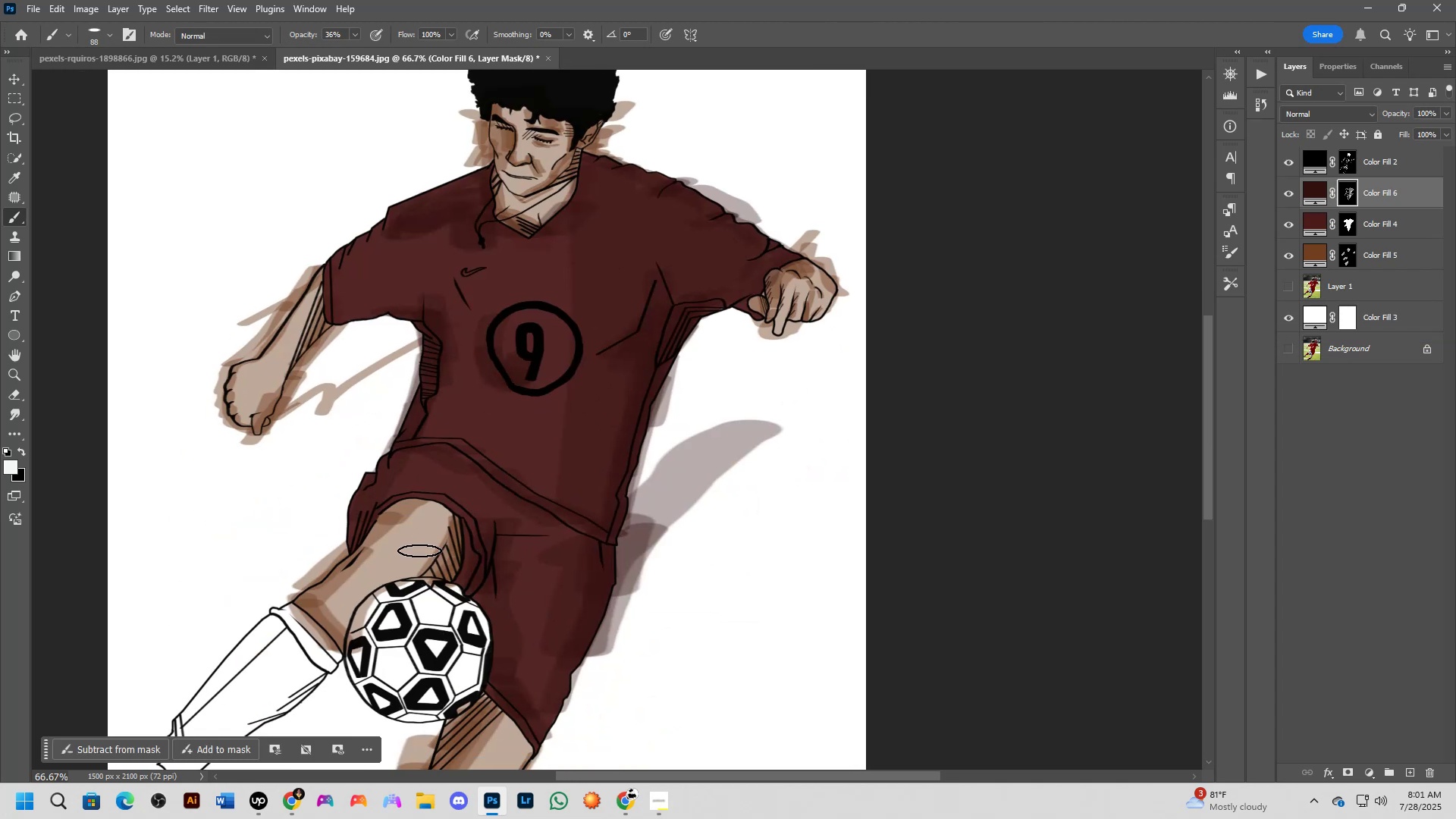 
hold_key(key=Space, duration=0.84)
 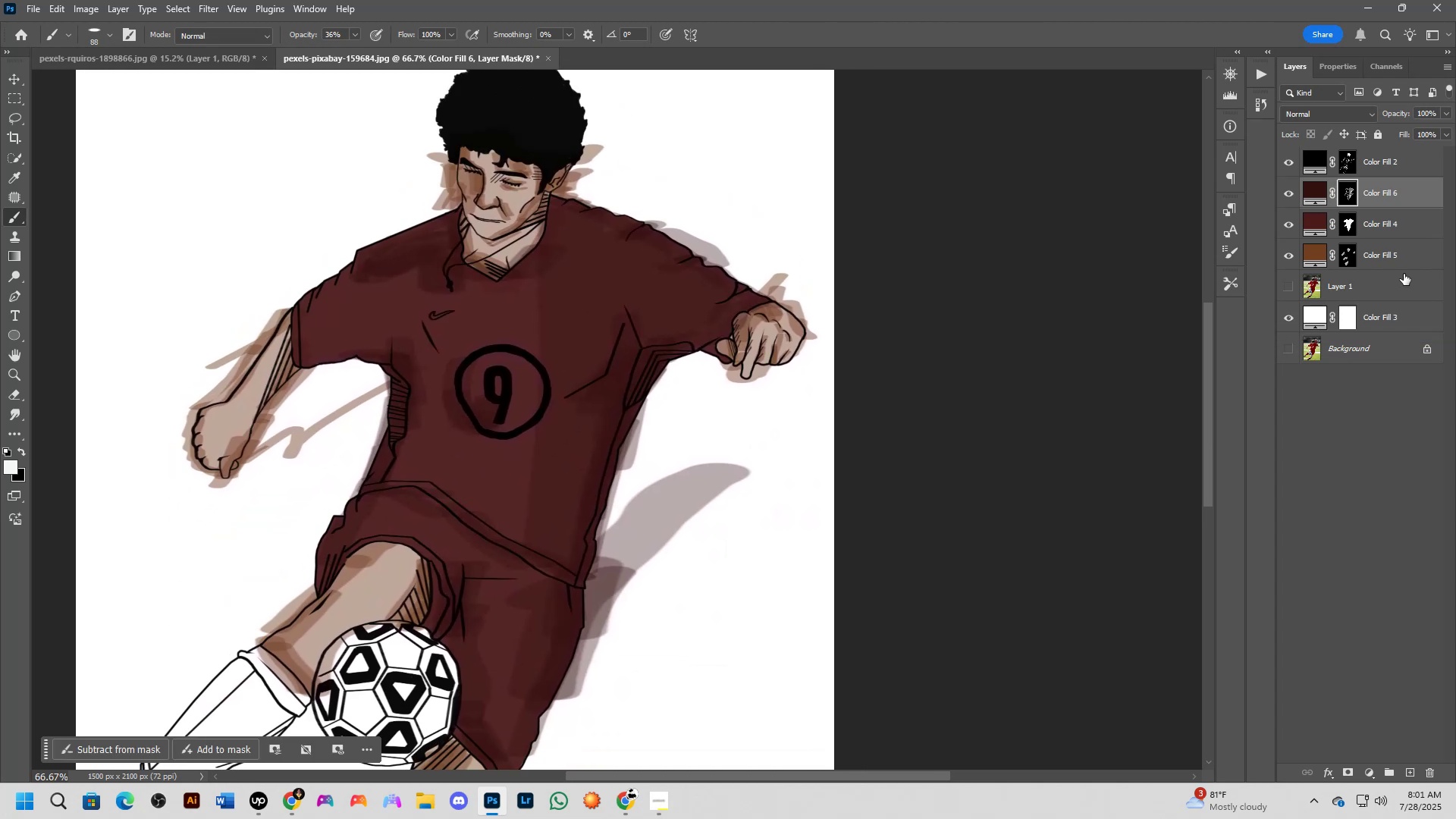 
left_click_drag(start_coordinate=[477, 466], to_coordinate=[445, 509])
 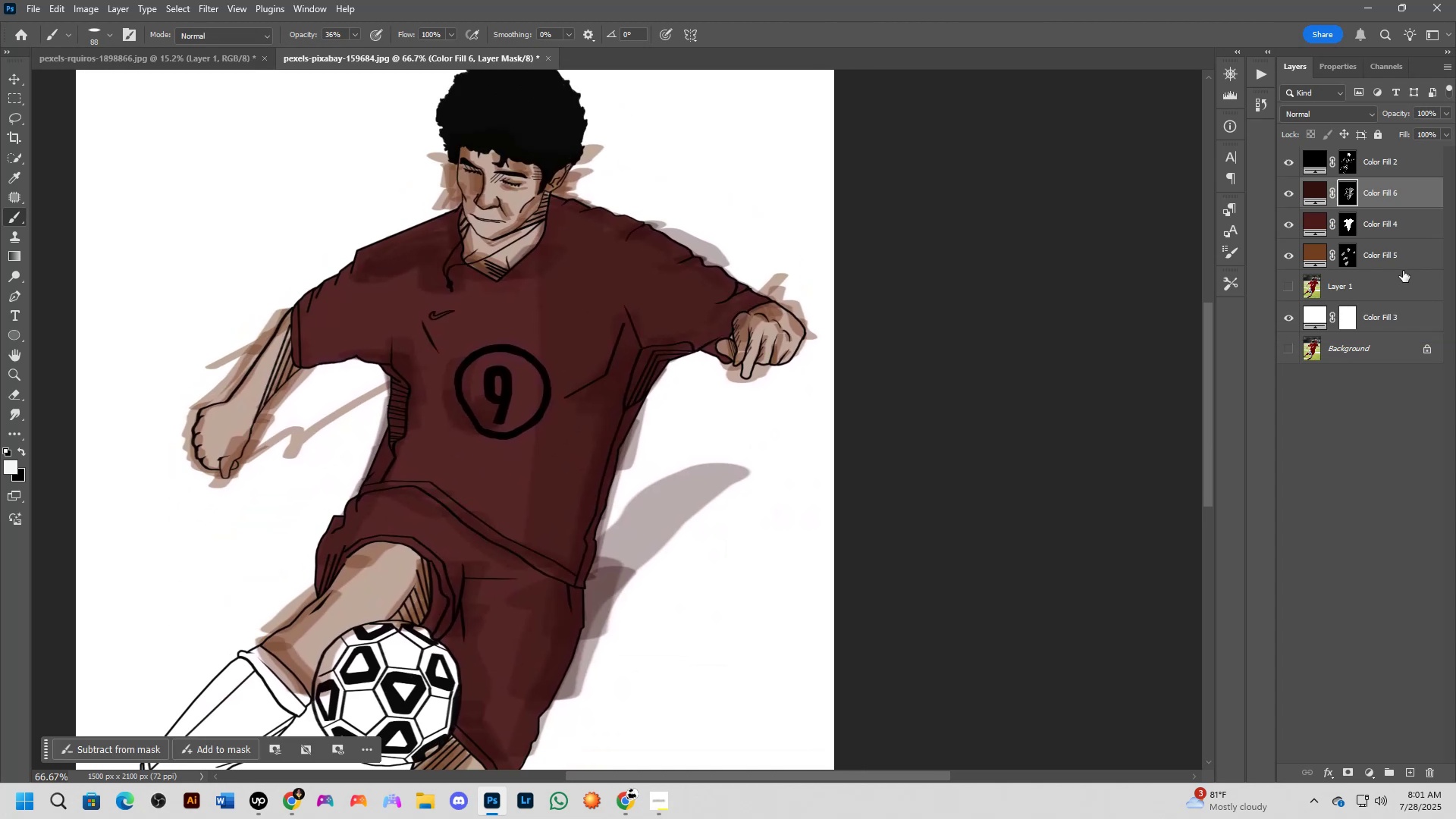 
left_click([1403, 257])
 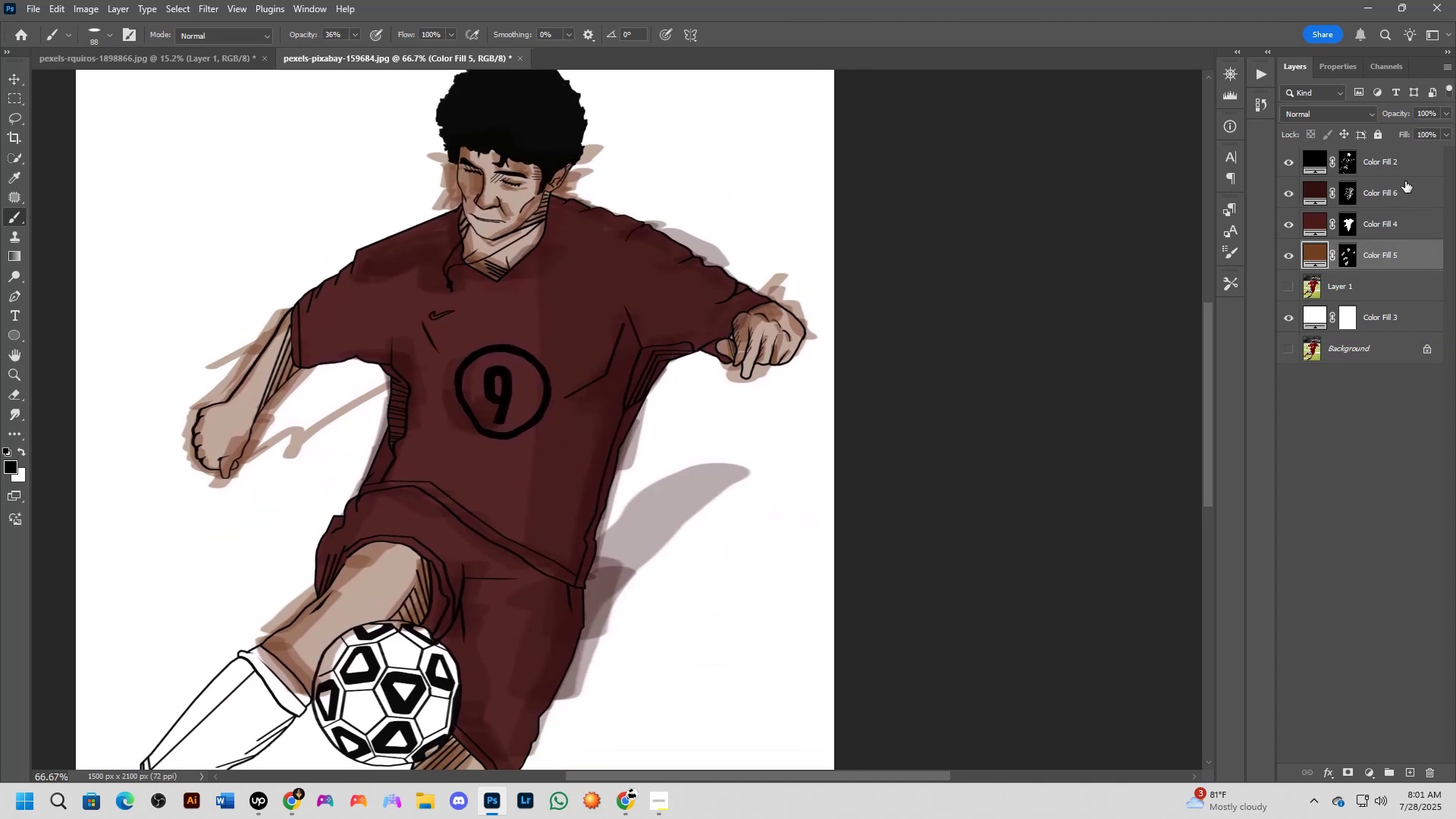 
hold_key(key=ControlLeft, duration=0.33)
 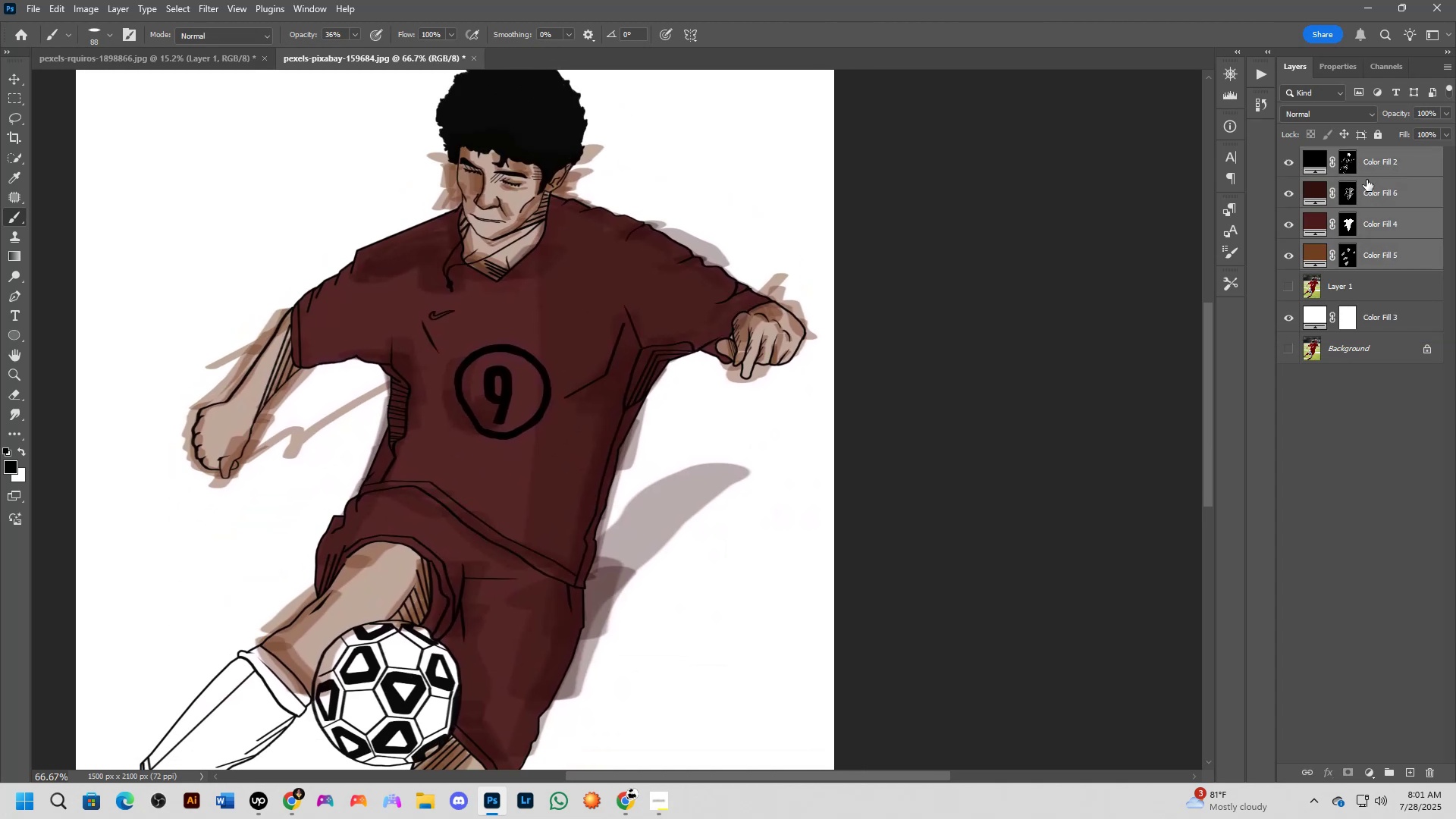 
key(Control+Shift+ShiftLeft)
 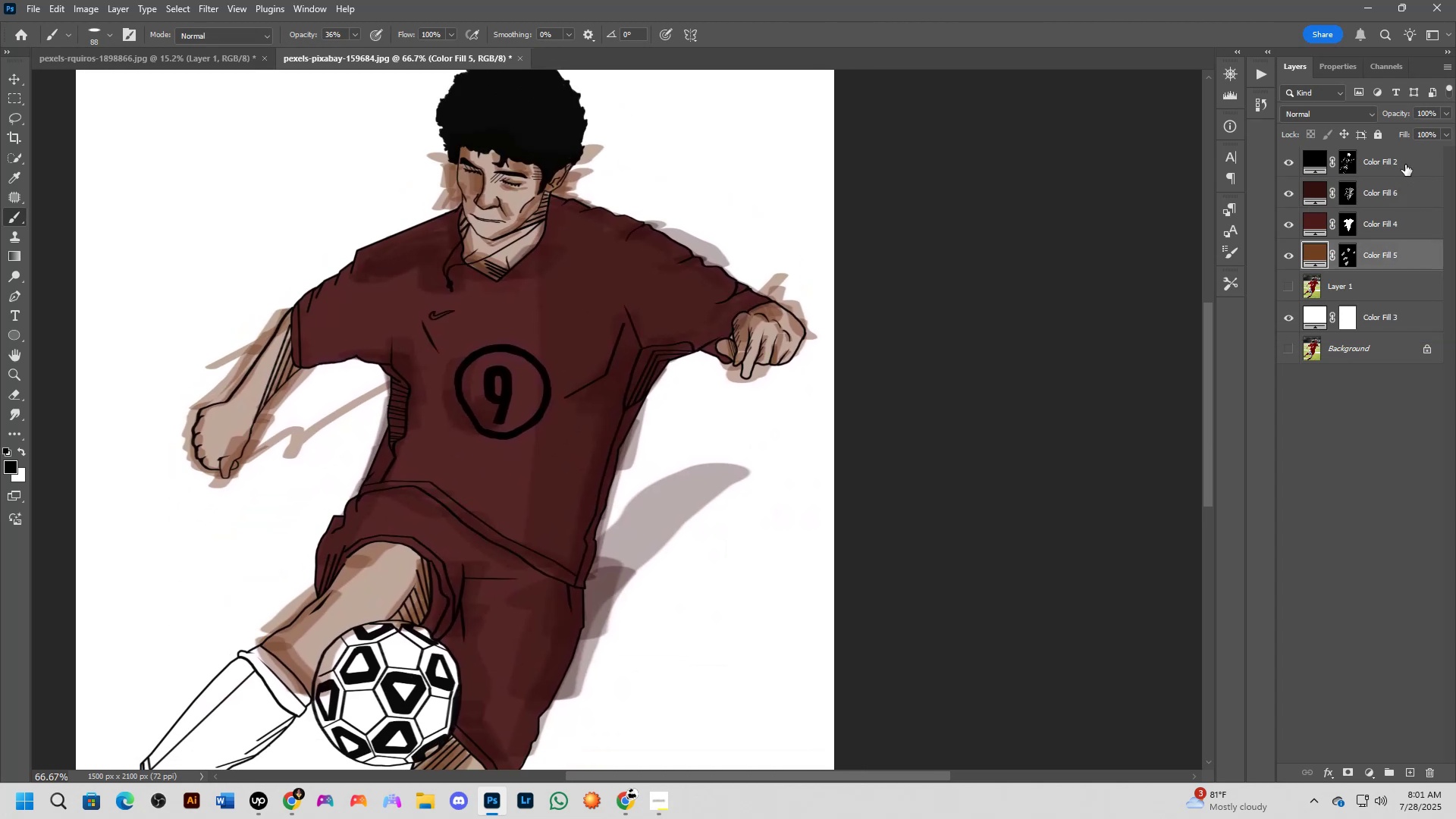 
double_click([1405, 165])
 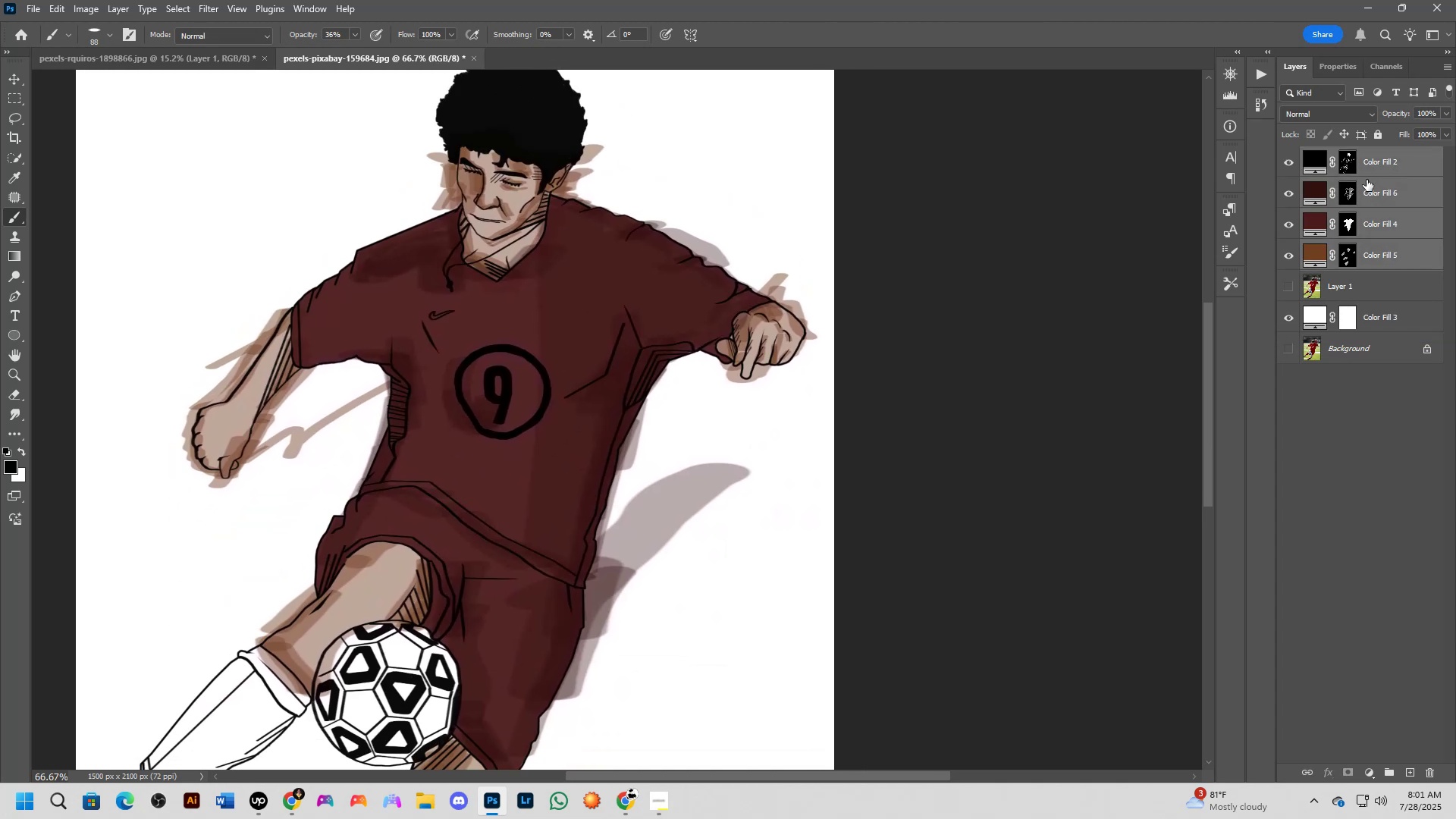 
key(Control+J)
 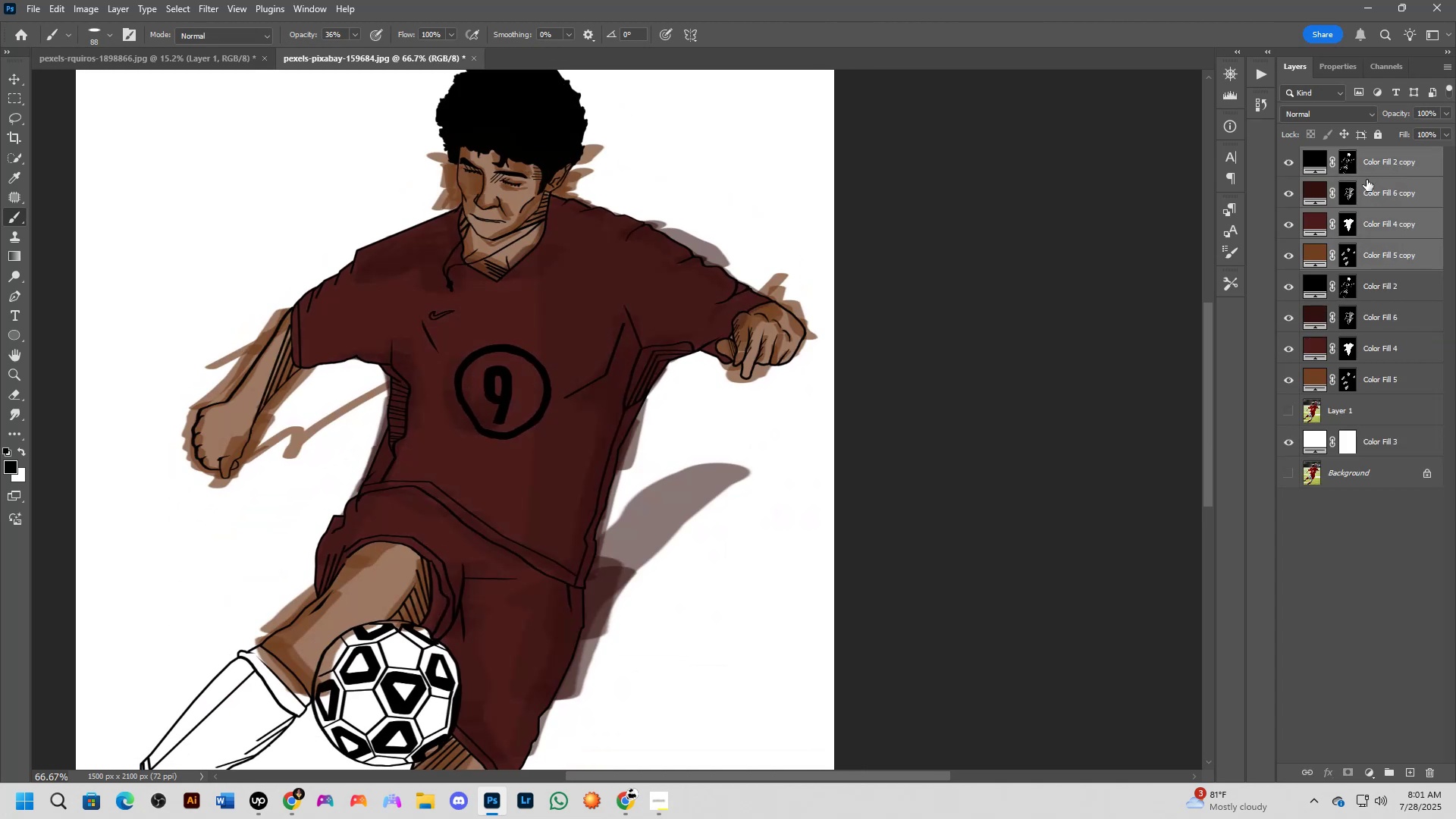 
key(Control+J)
 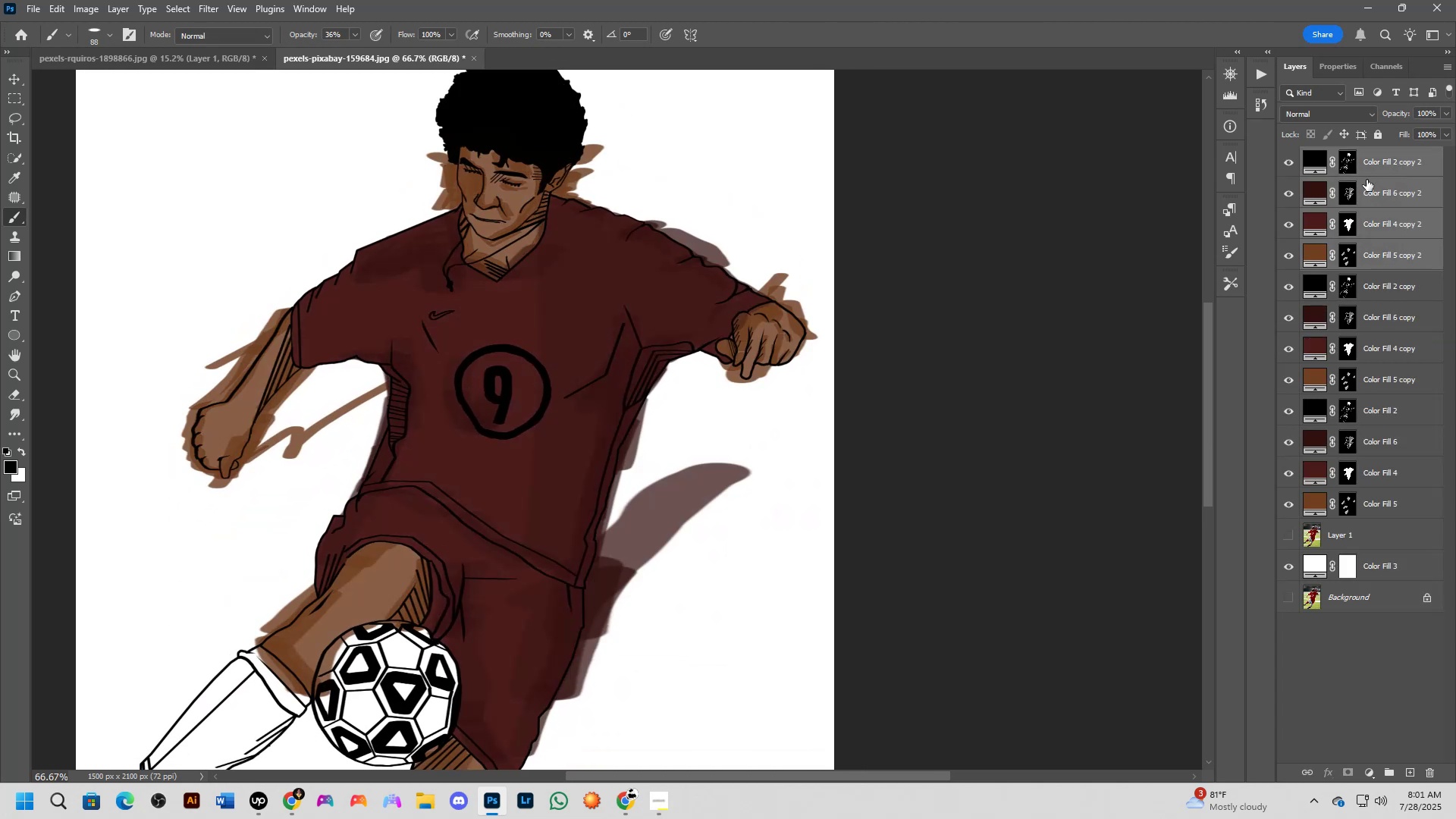 
key(Control+J)
 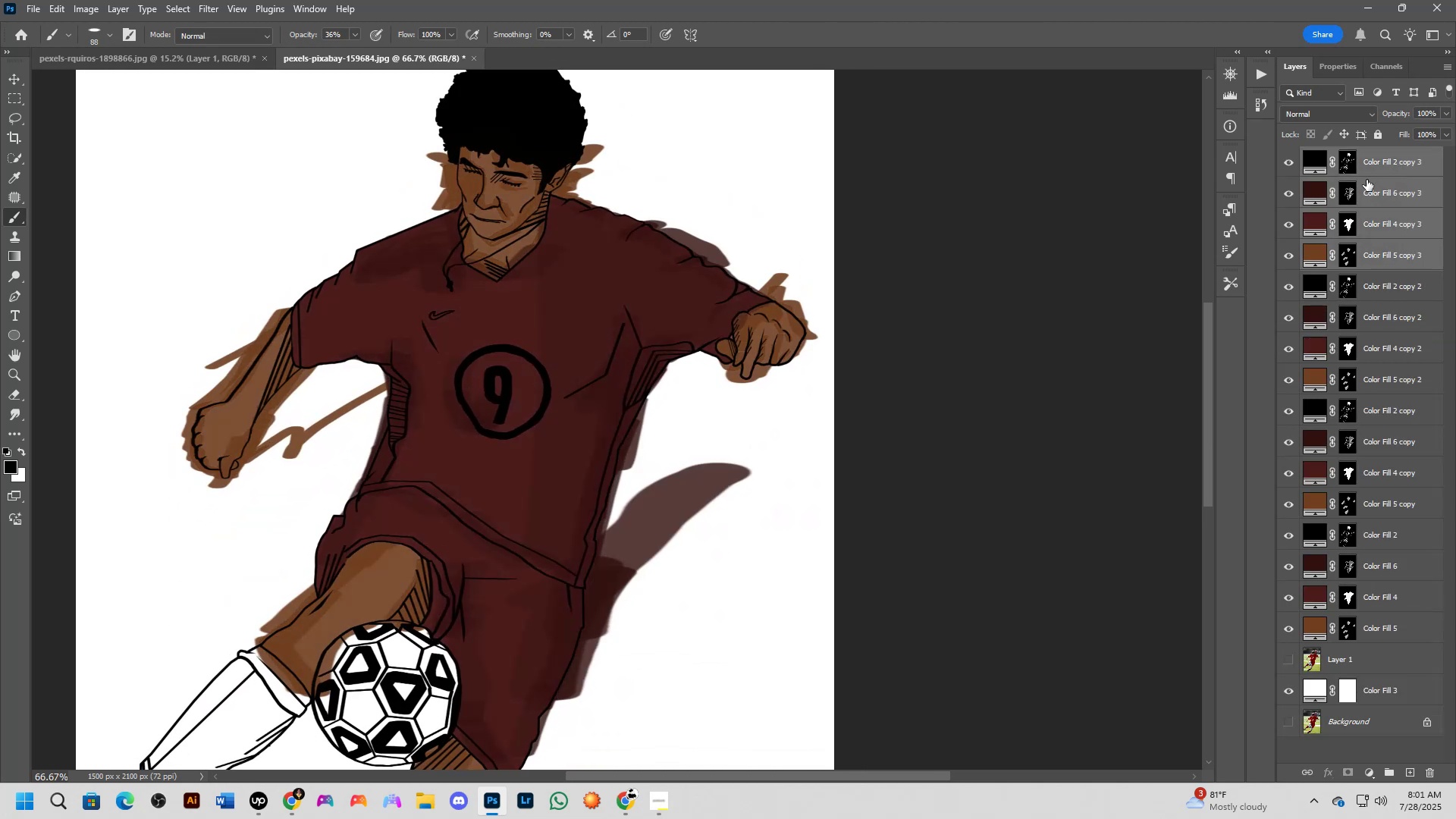 
hold_key(key=ControlLeft, duration=0.45)
 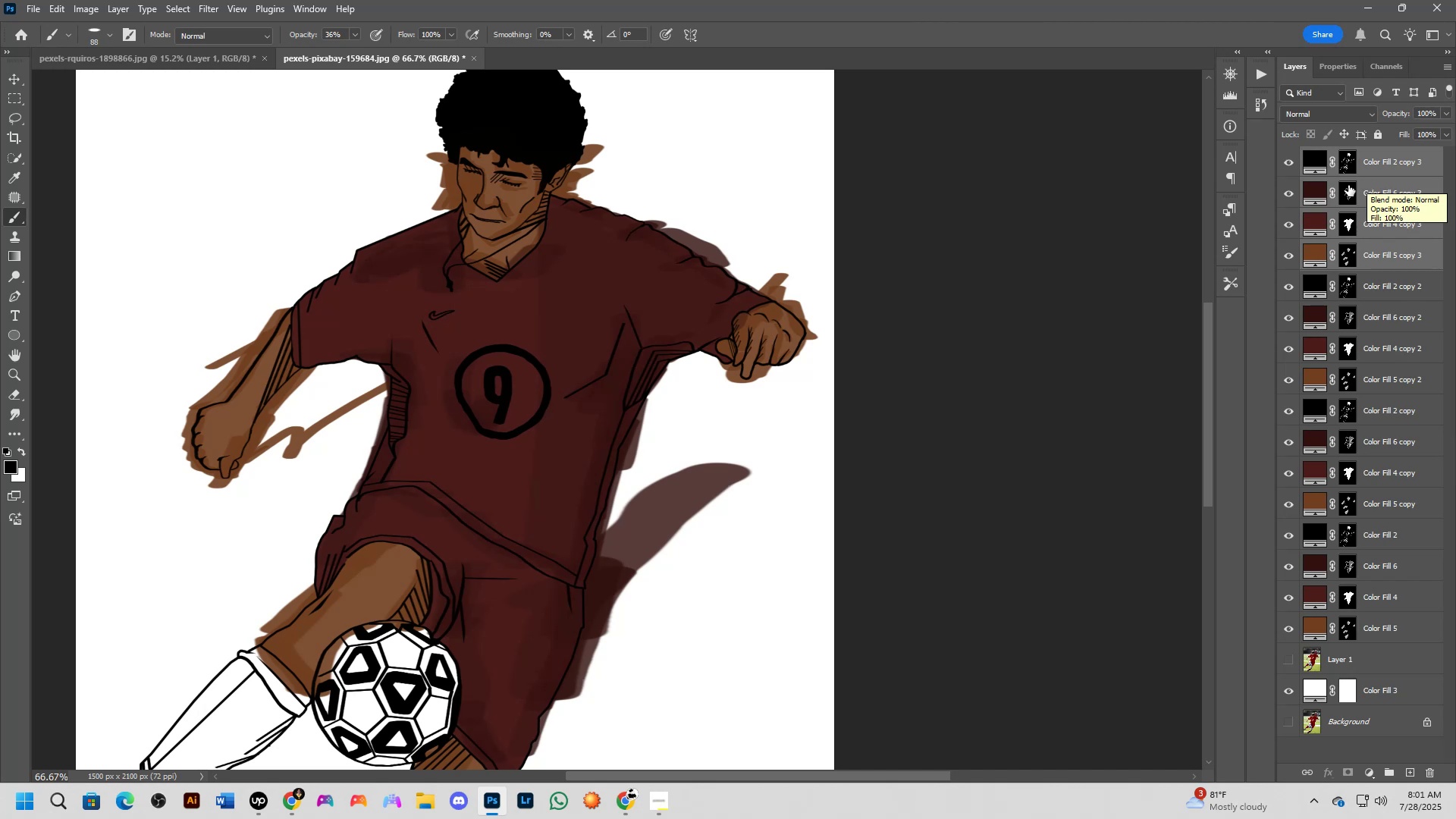 
scroll: coordinate [803, 331], scroll_direction: down, amount: 4.0
 